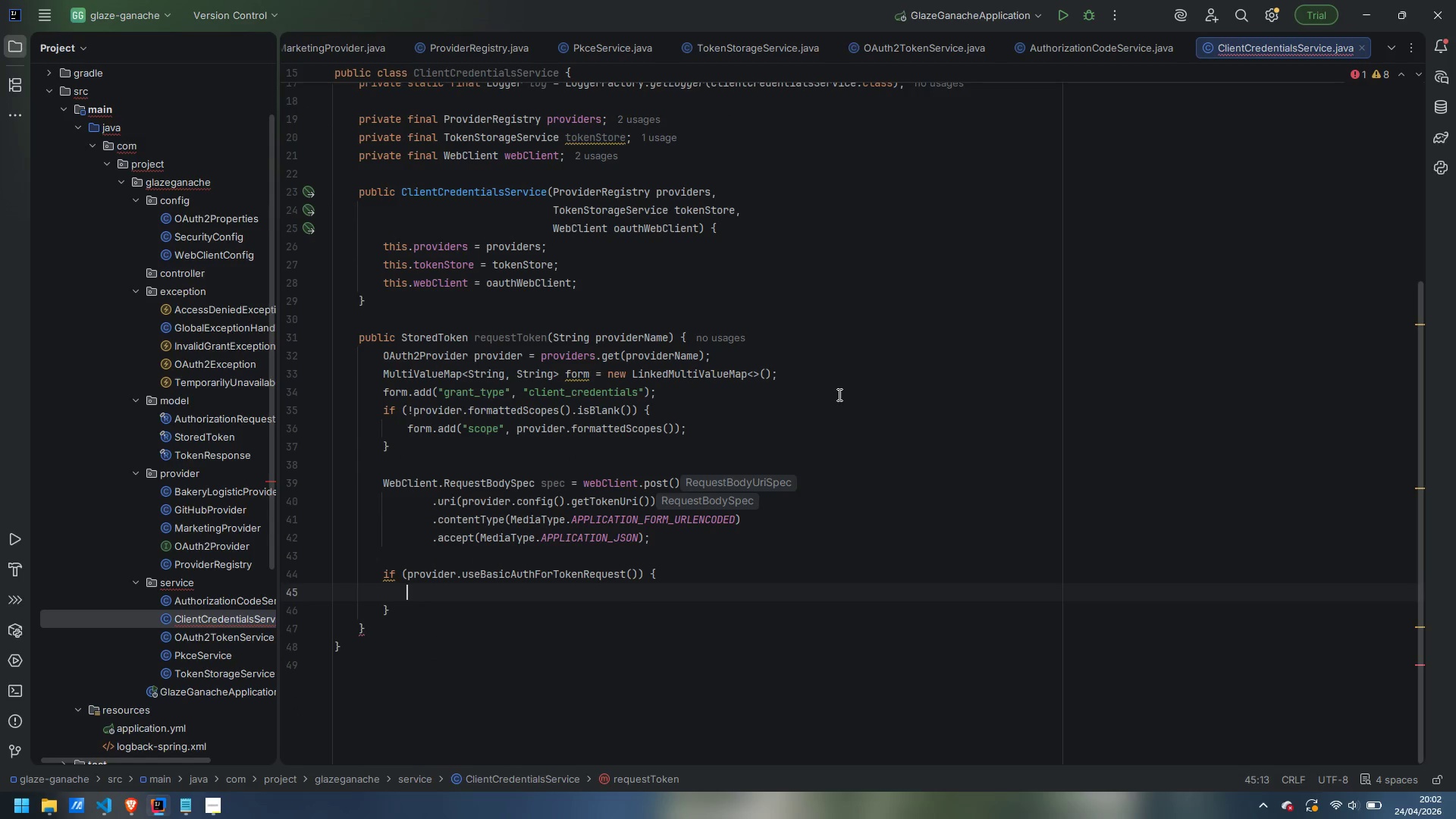 
type(String raw = provider.config().getClientId() + ": )
 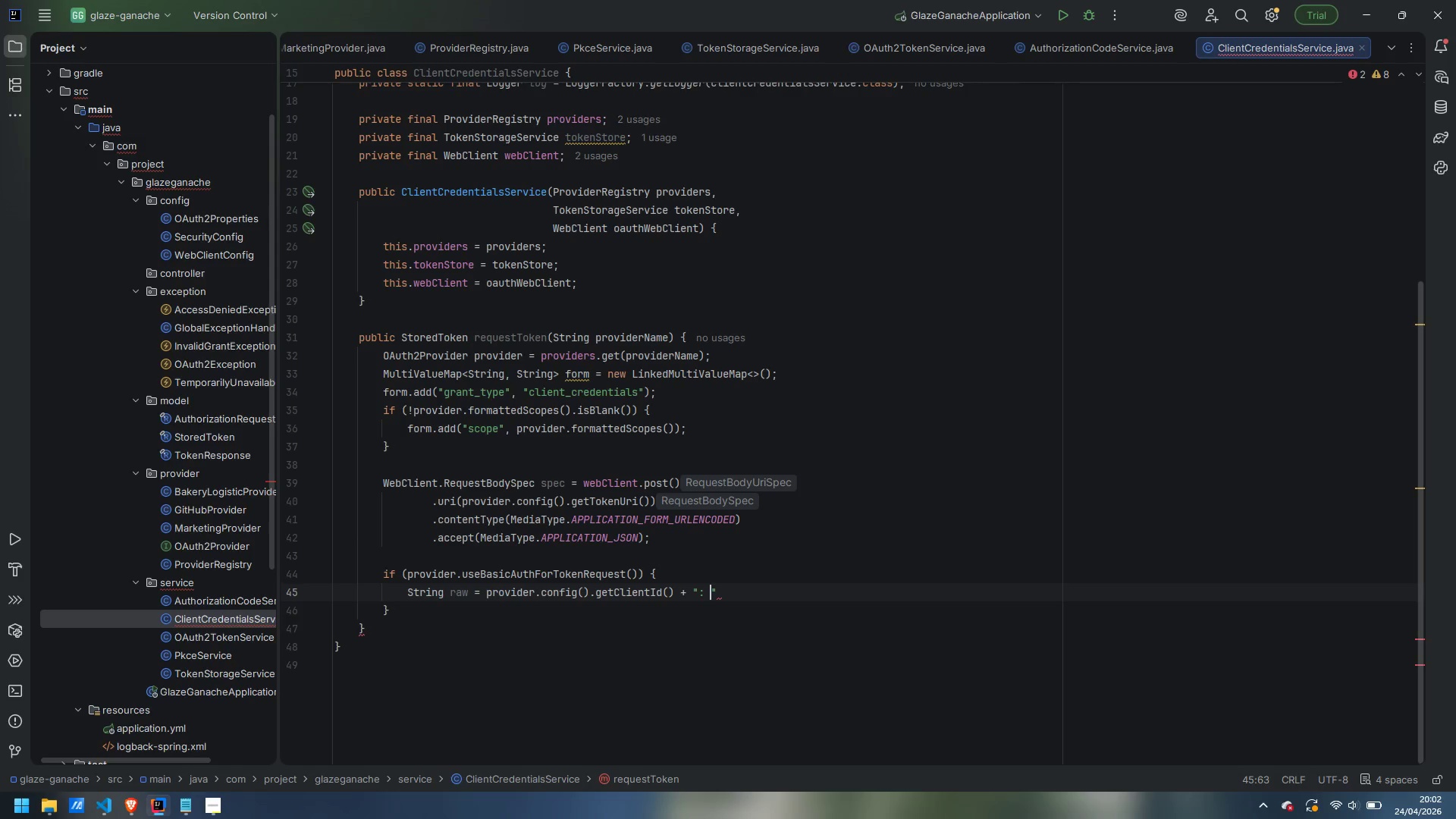 
key(ArrowRight)
 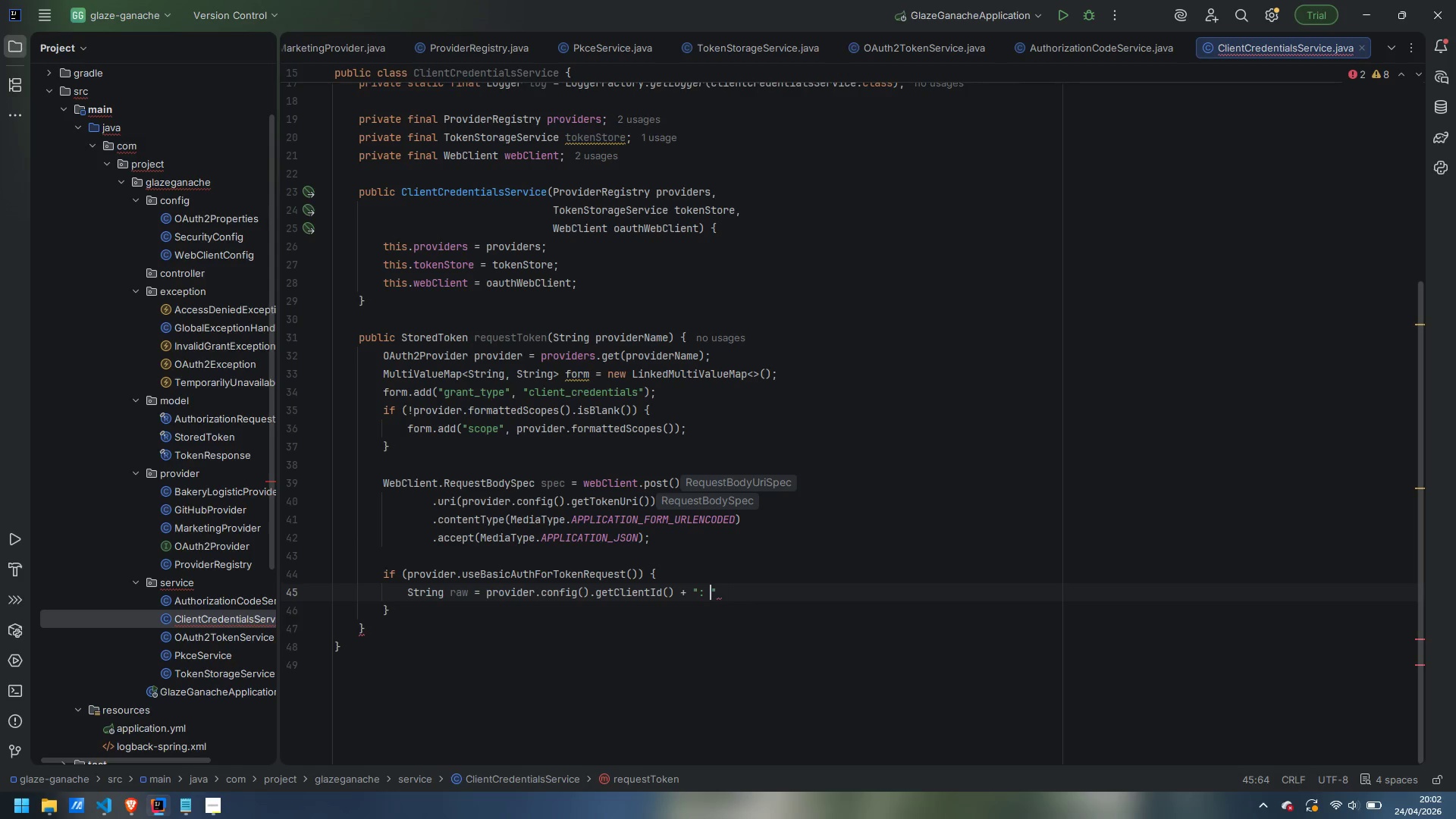 
key(ArrowLeft)
 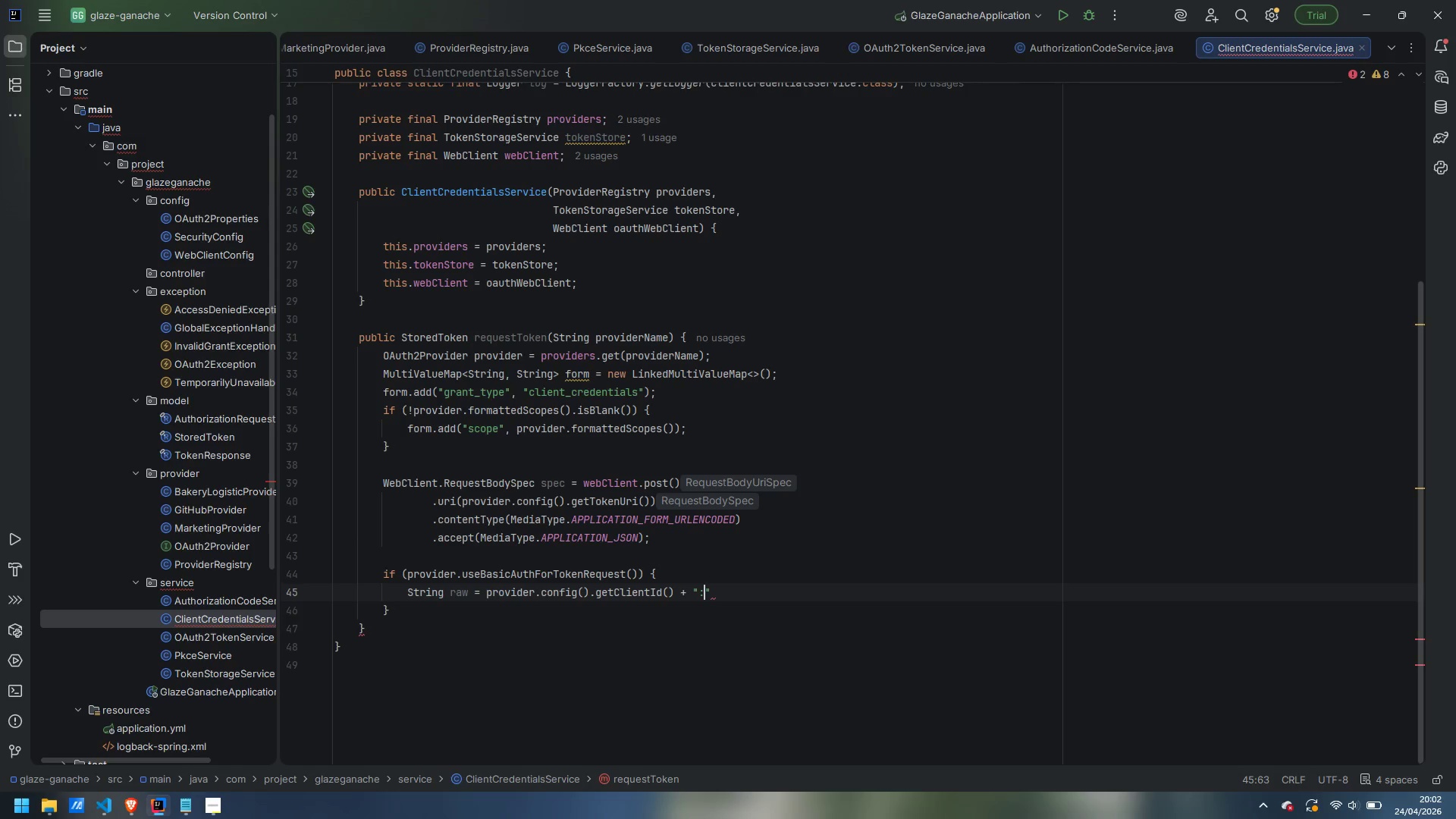 
key(Backspace)
 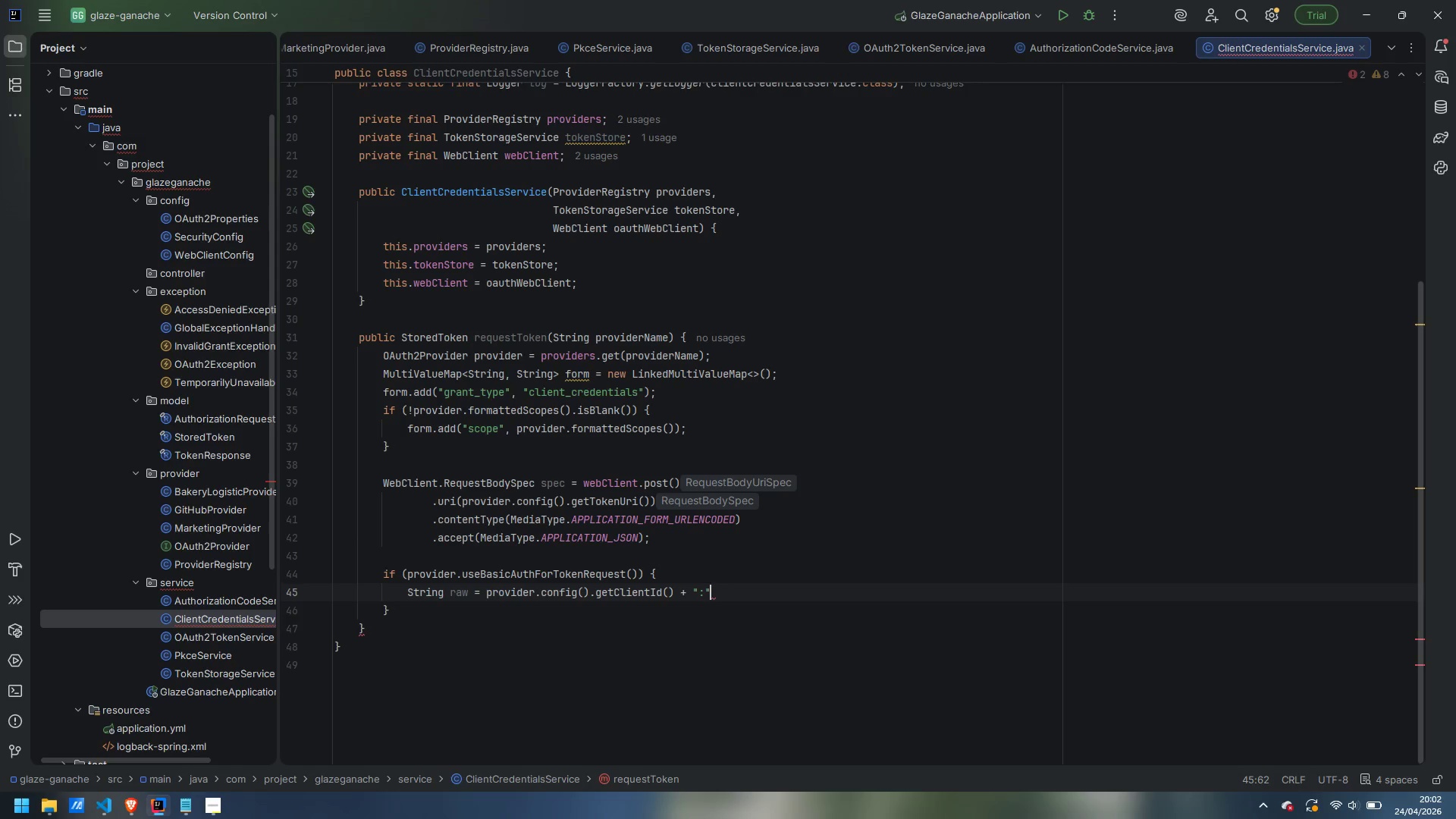 
key(ArrowRight)
 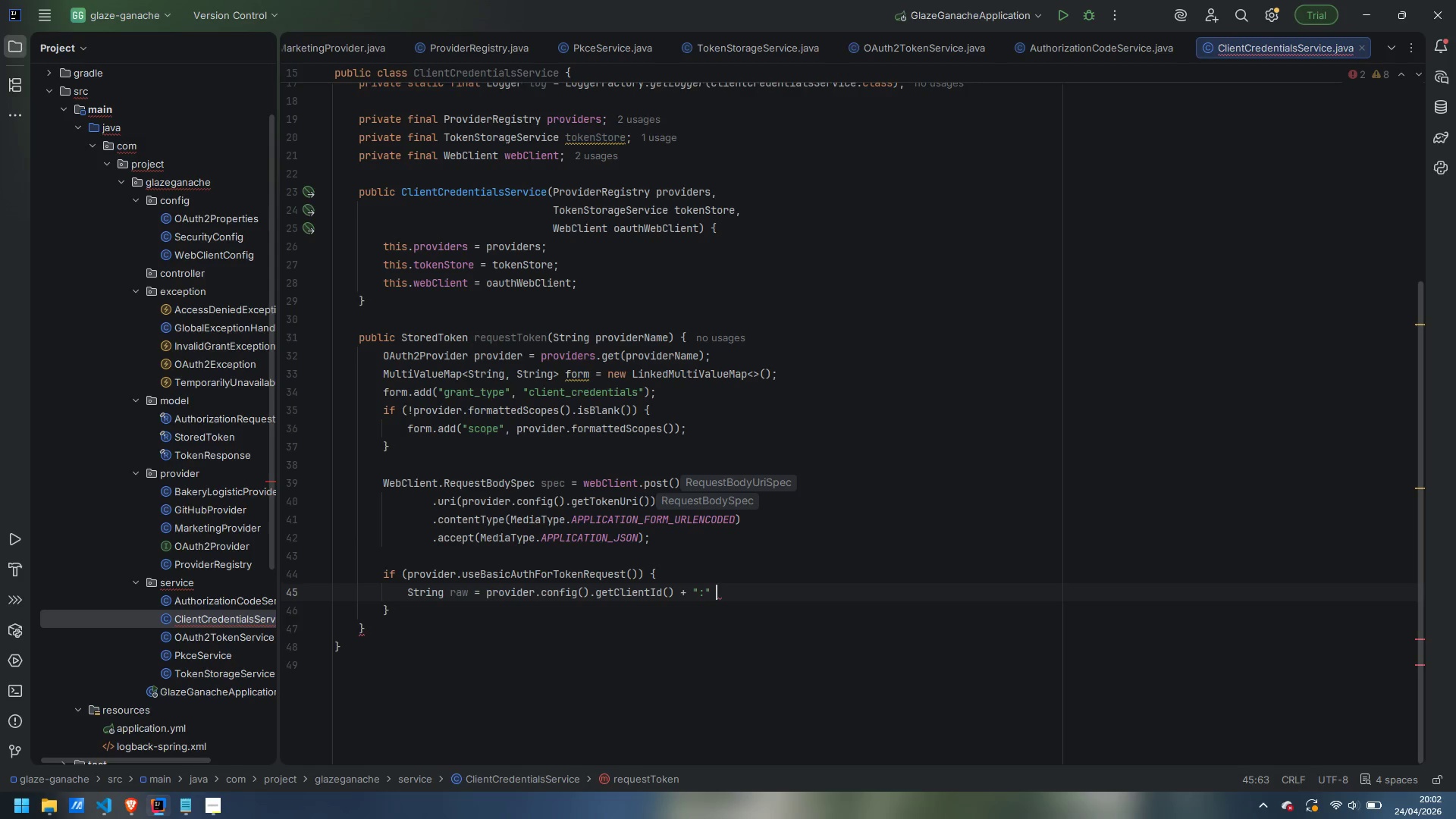 
type( + provider.config().getClientSecret();)
 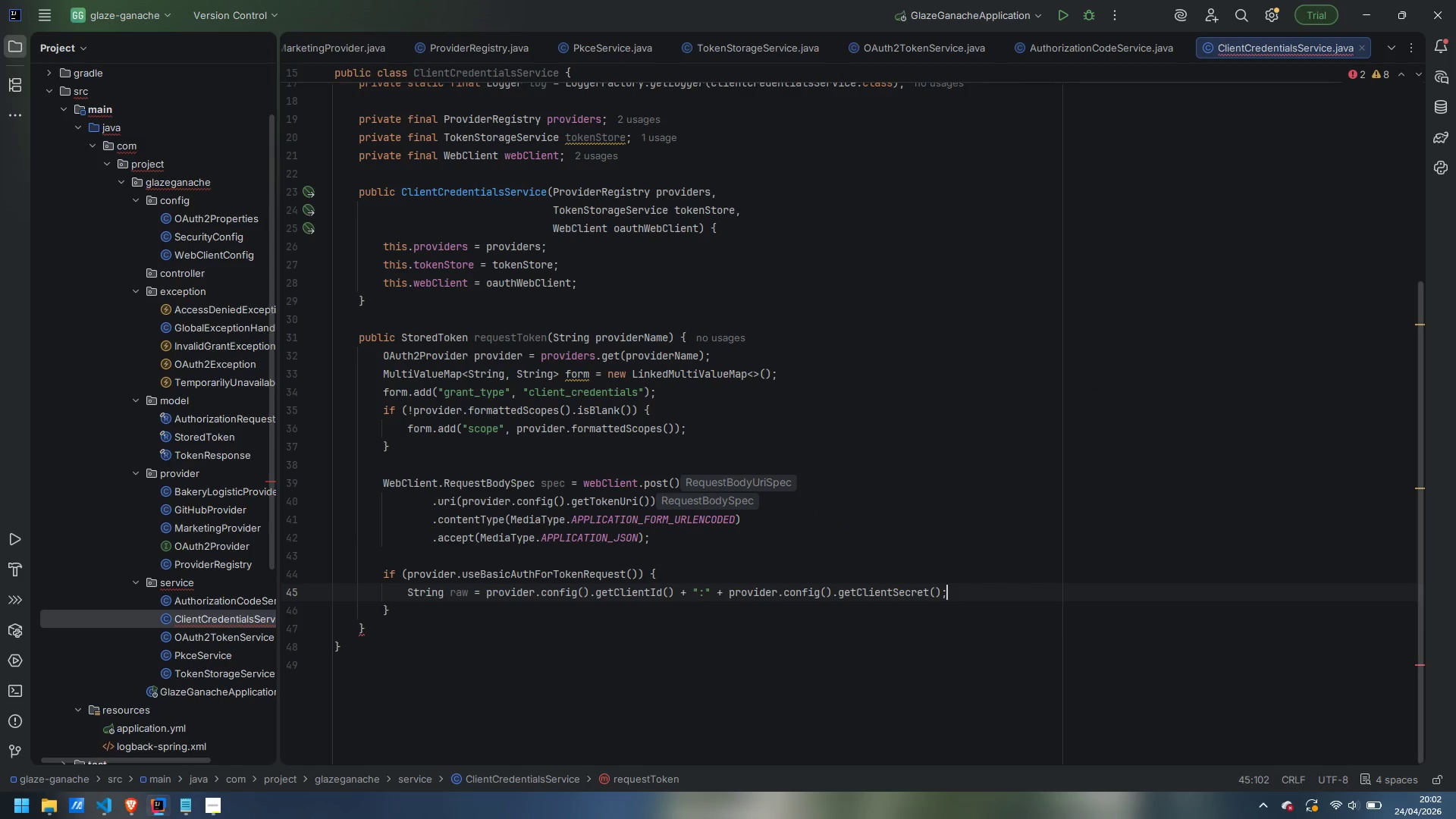 
key(Enter)
 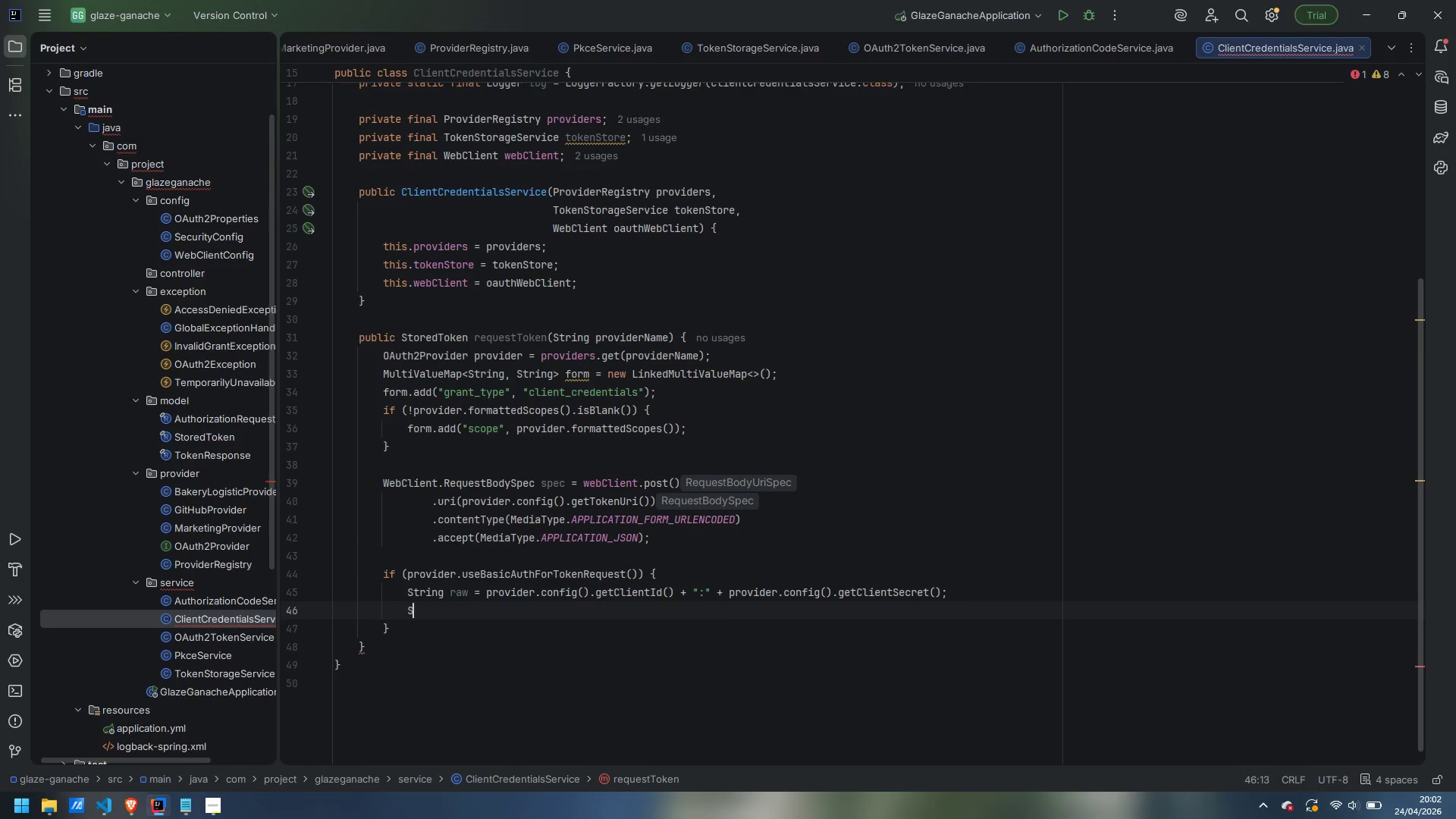 
type(String )
 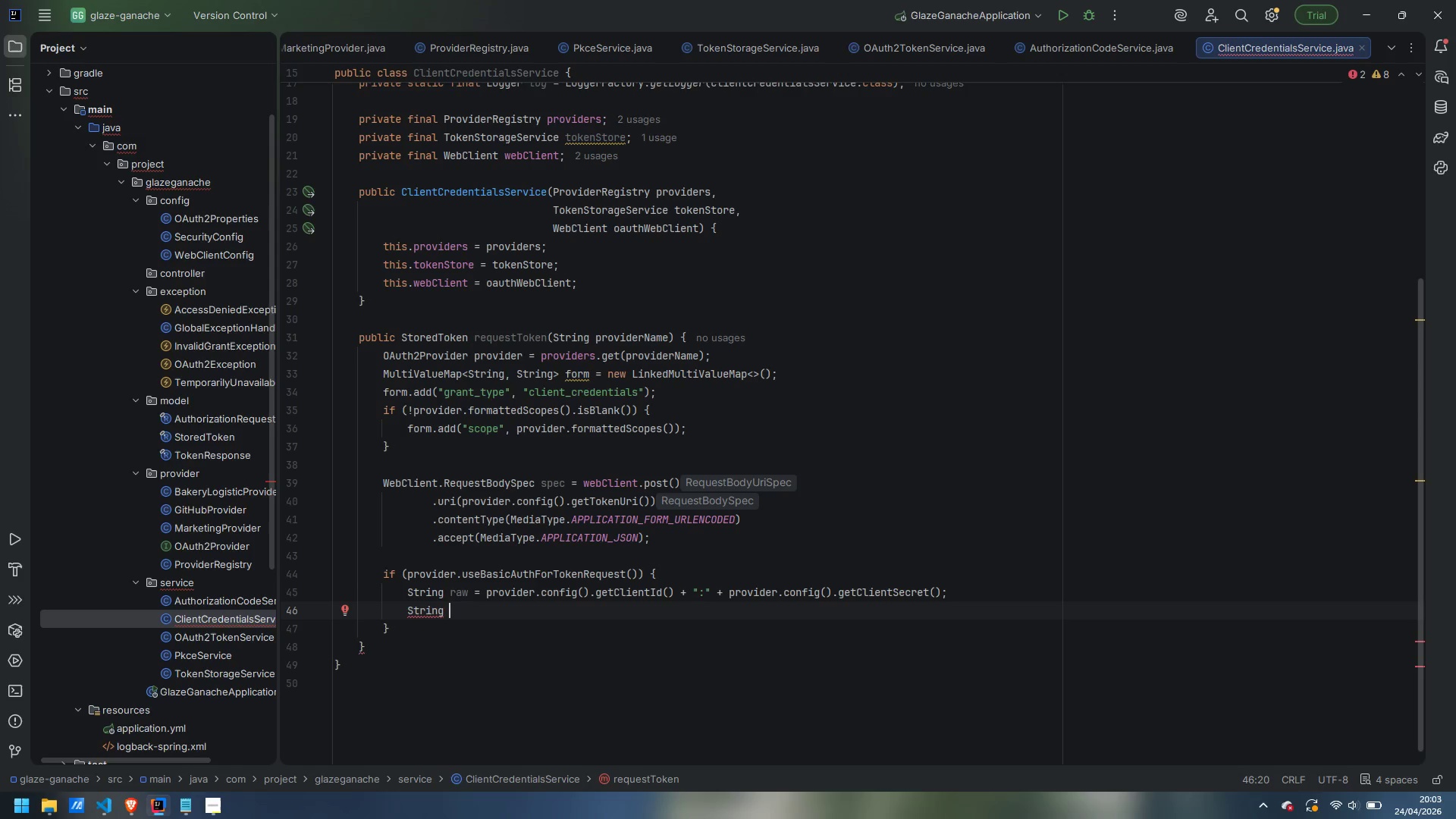 
wait(31.73)
 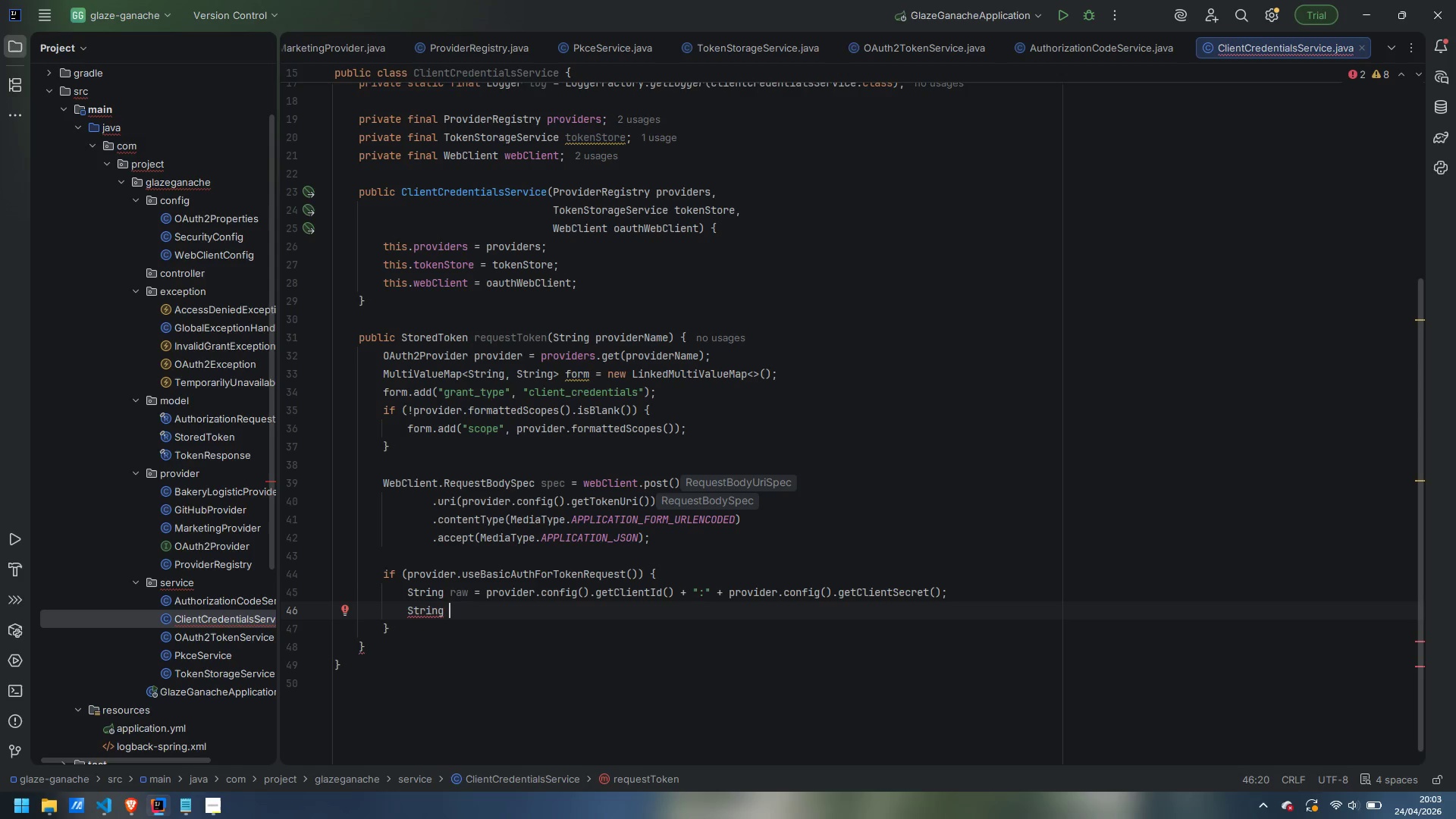 
type(basic = Base64)
 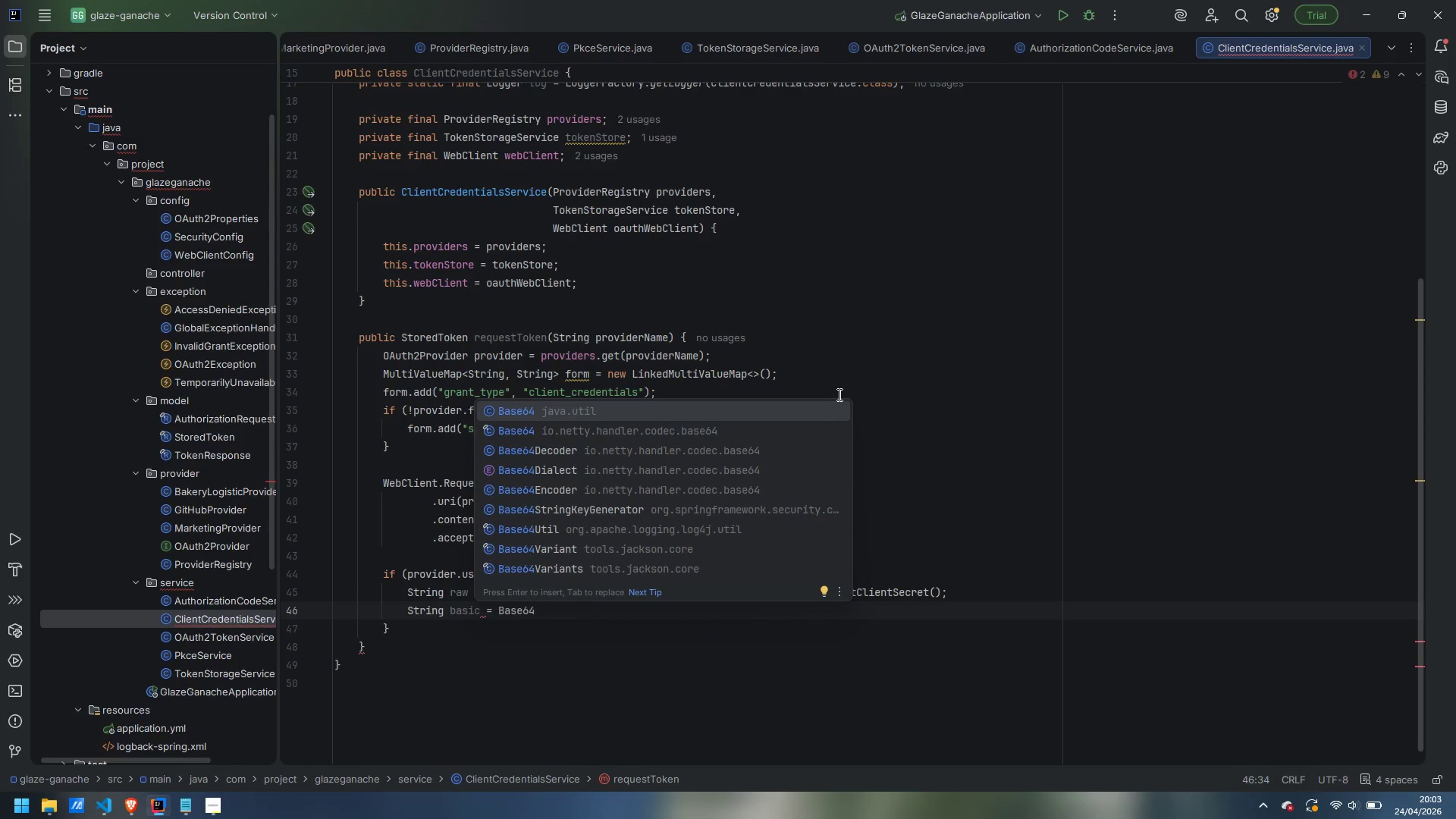 
key(Enter)
 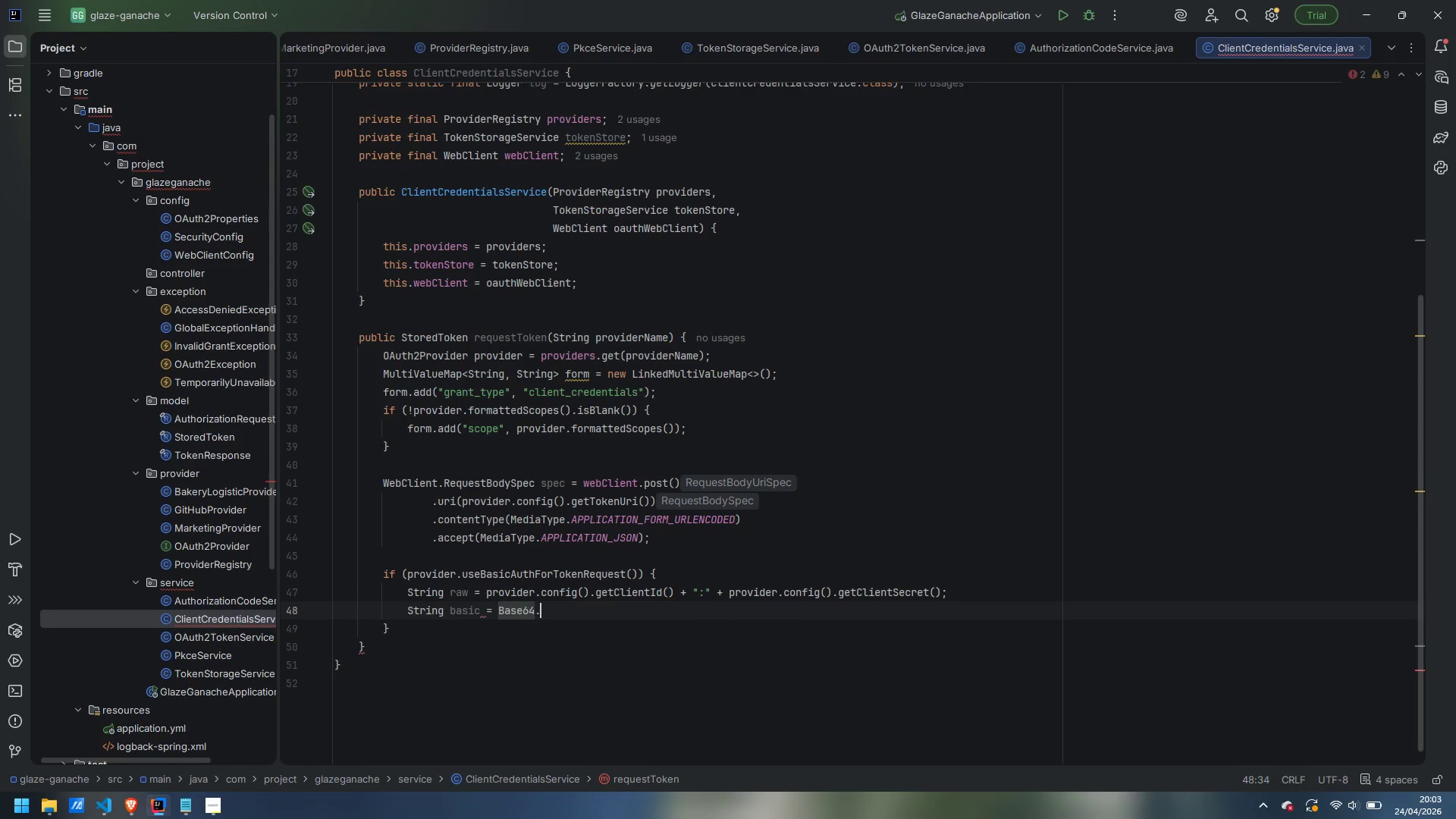 
type(.getEncoder())
 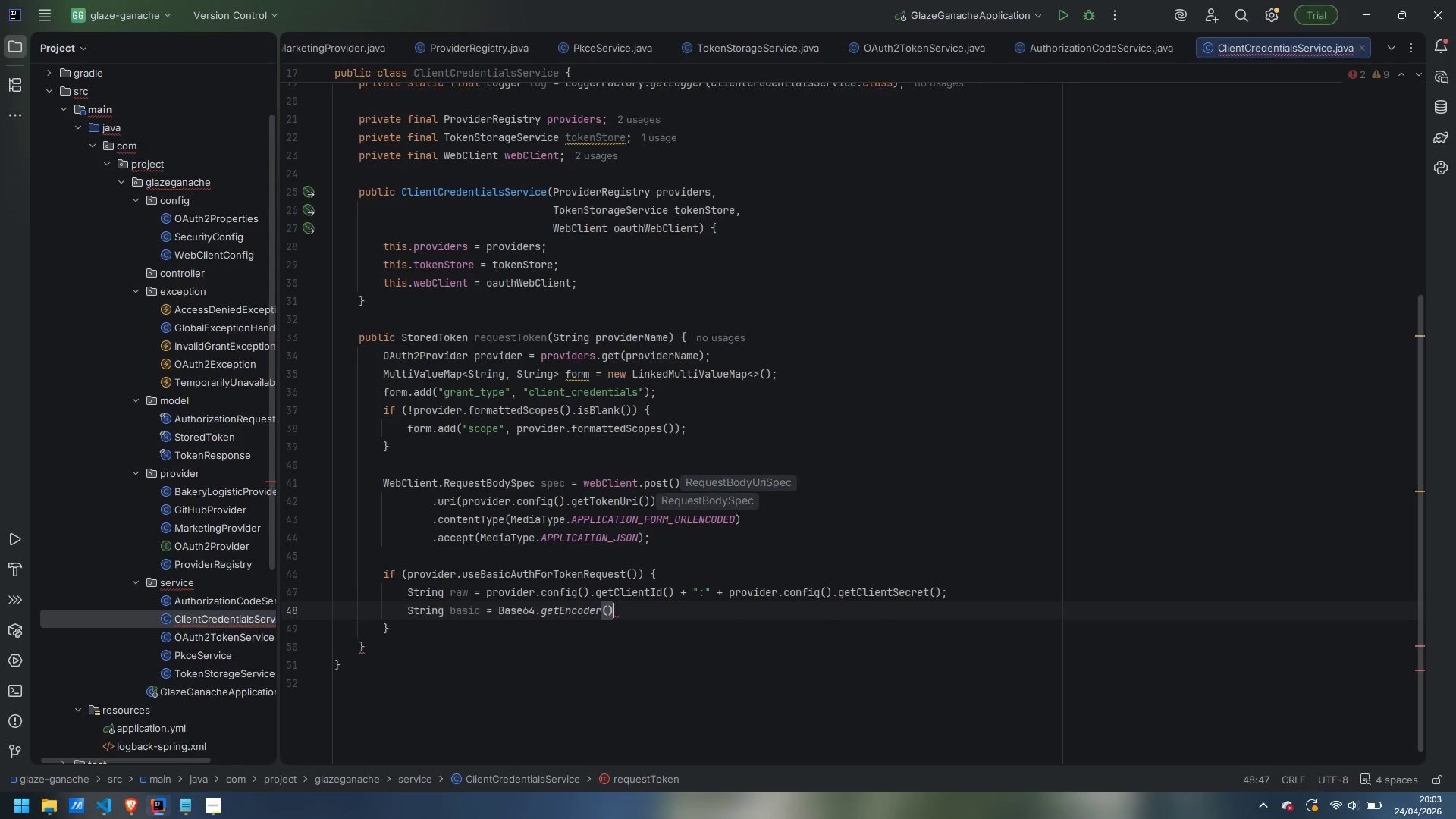 
key(Enter)
 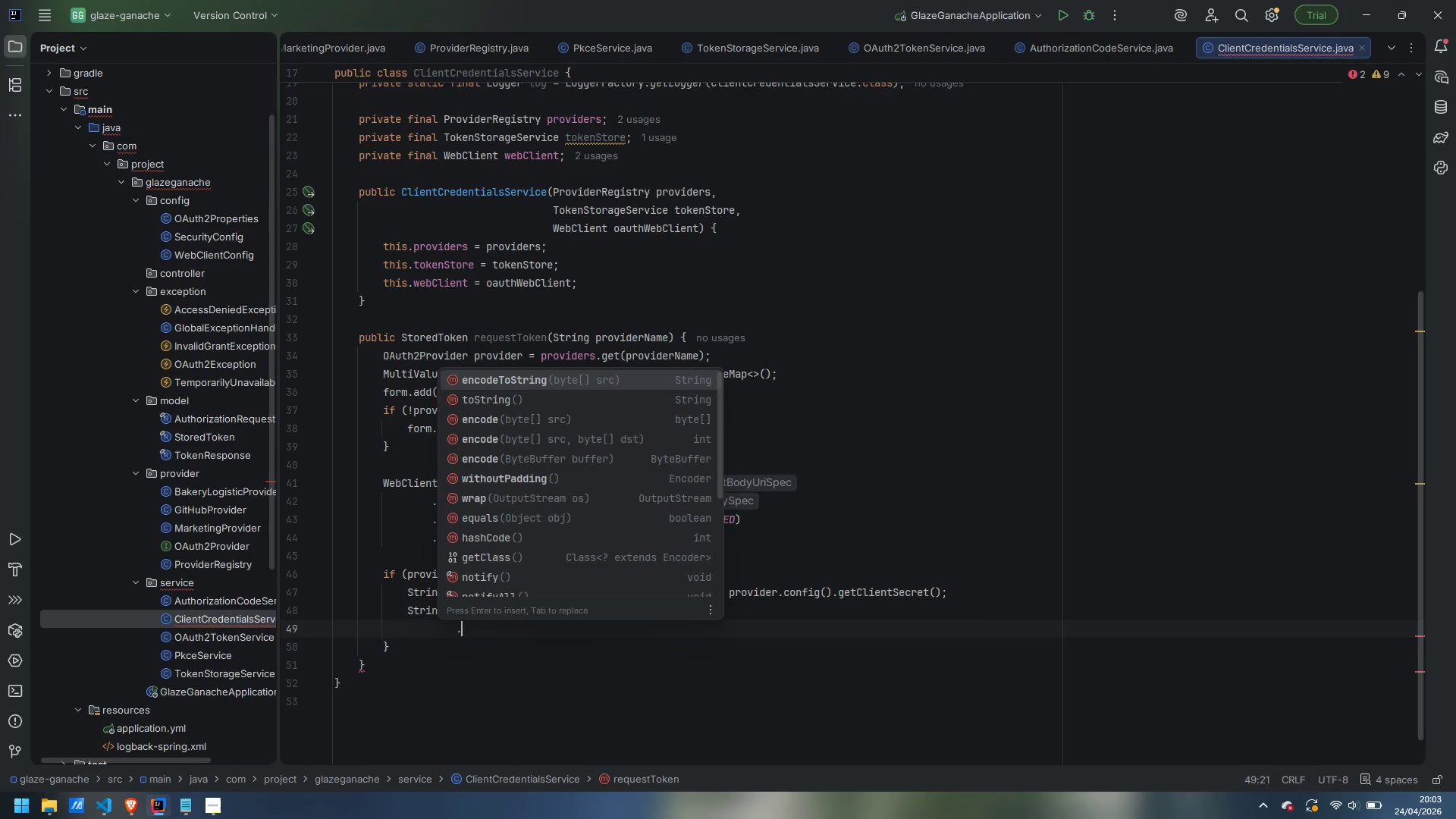 
type(.encode)
 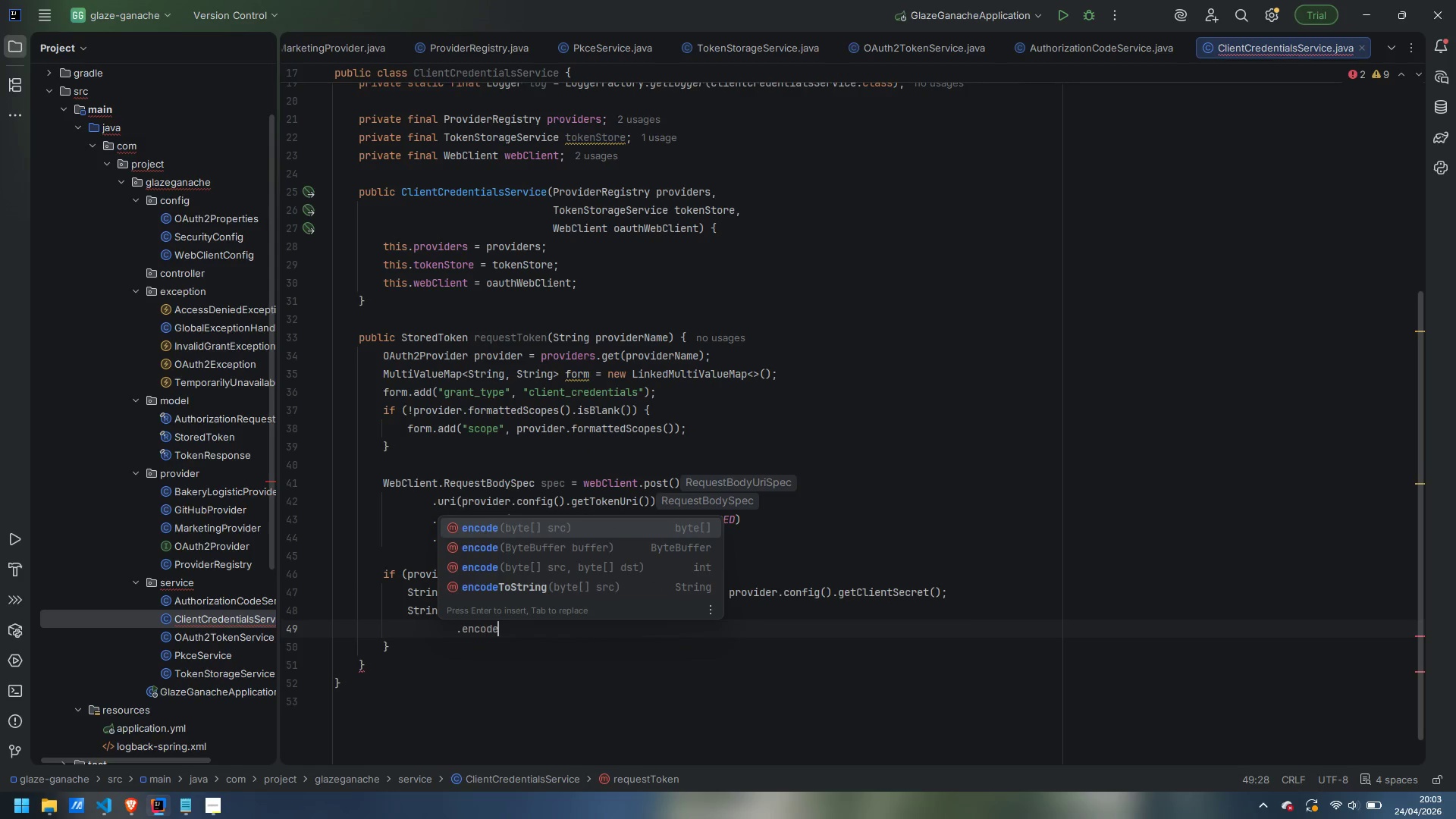 
hold_key(key=ShiftLeft, duration=9.2)
 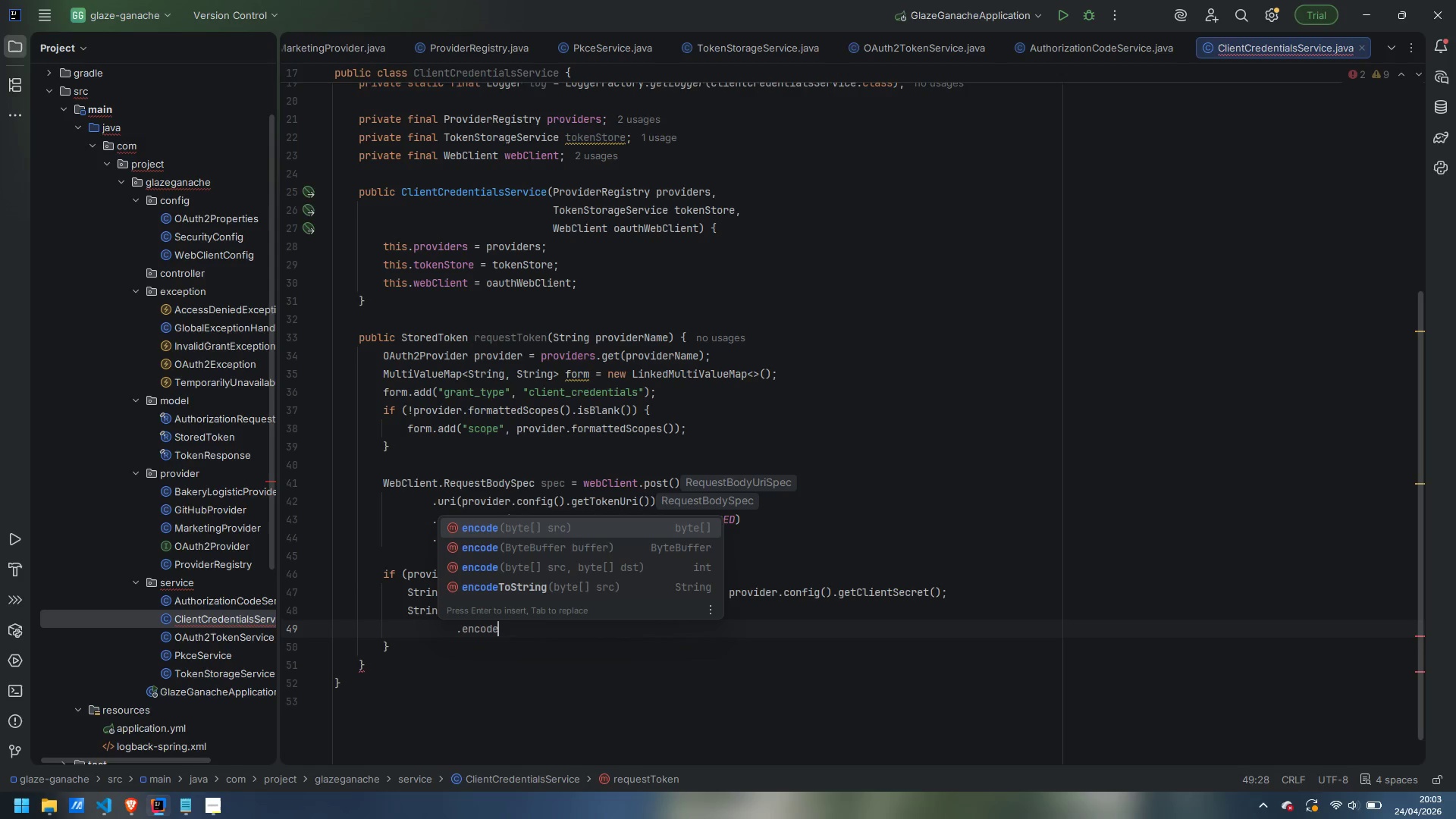 
key(Shift+9)
 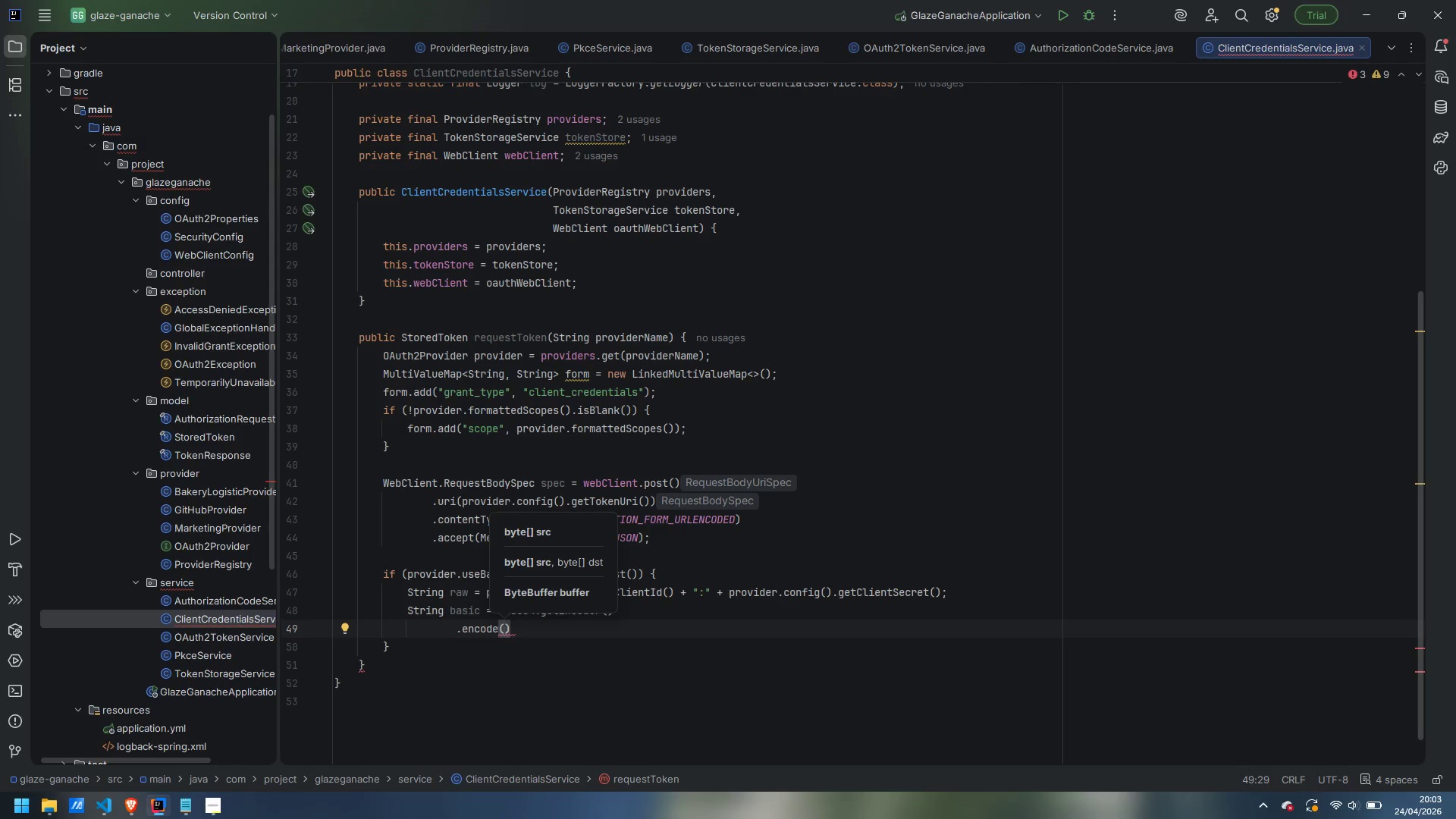 
wait(8.86)
 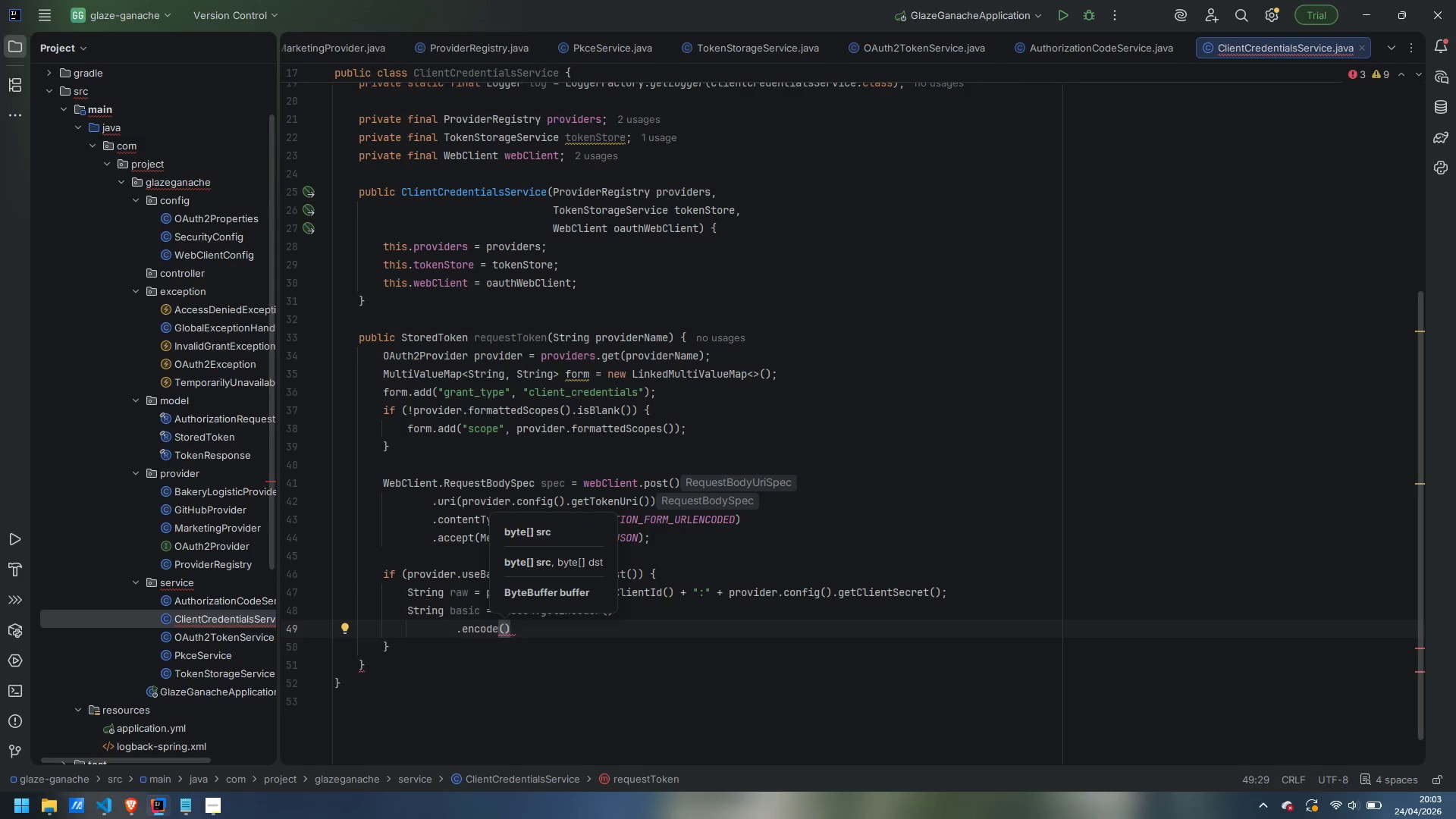 
key(Escape)
 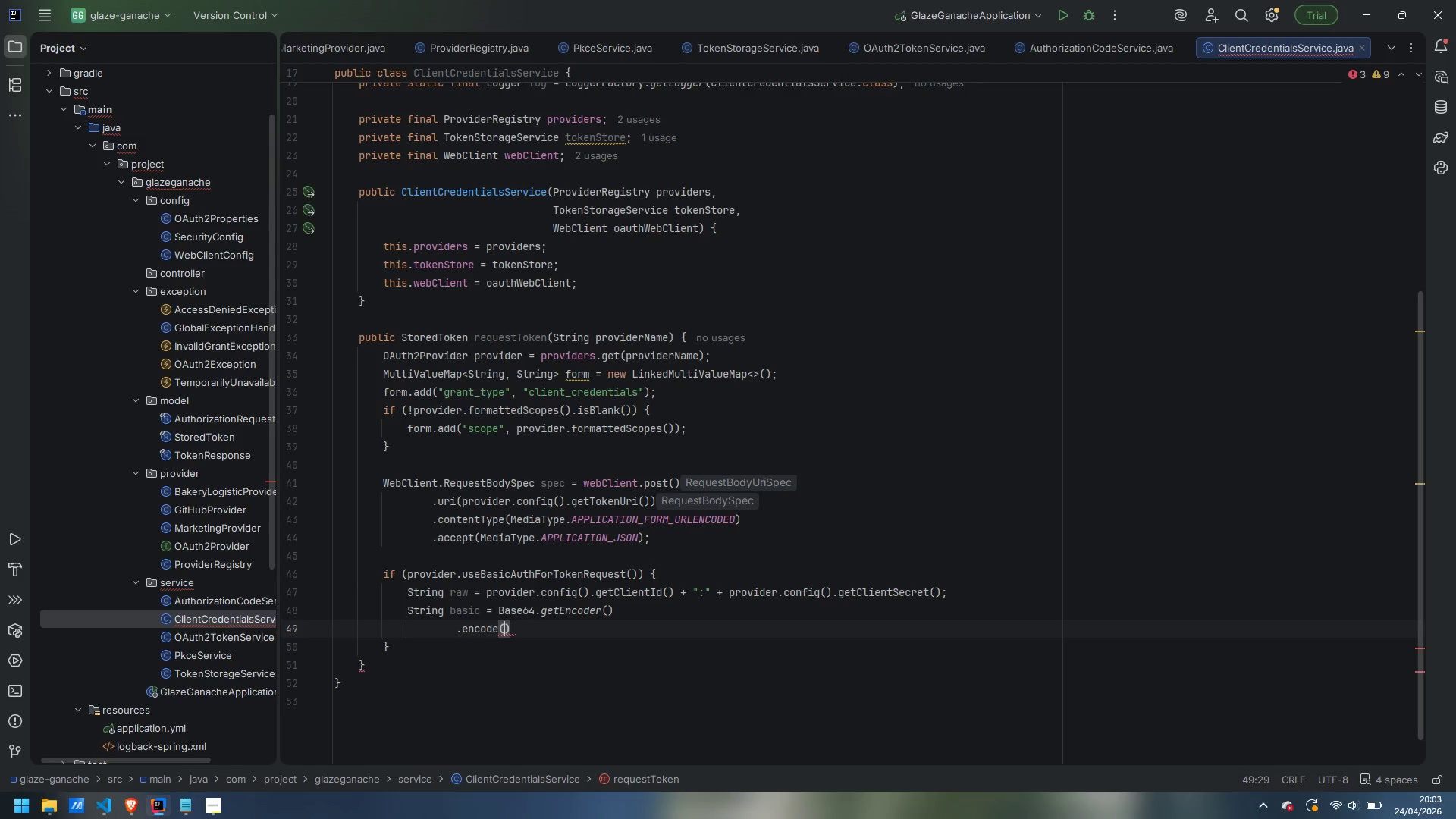 
wait(6.25)
 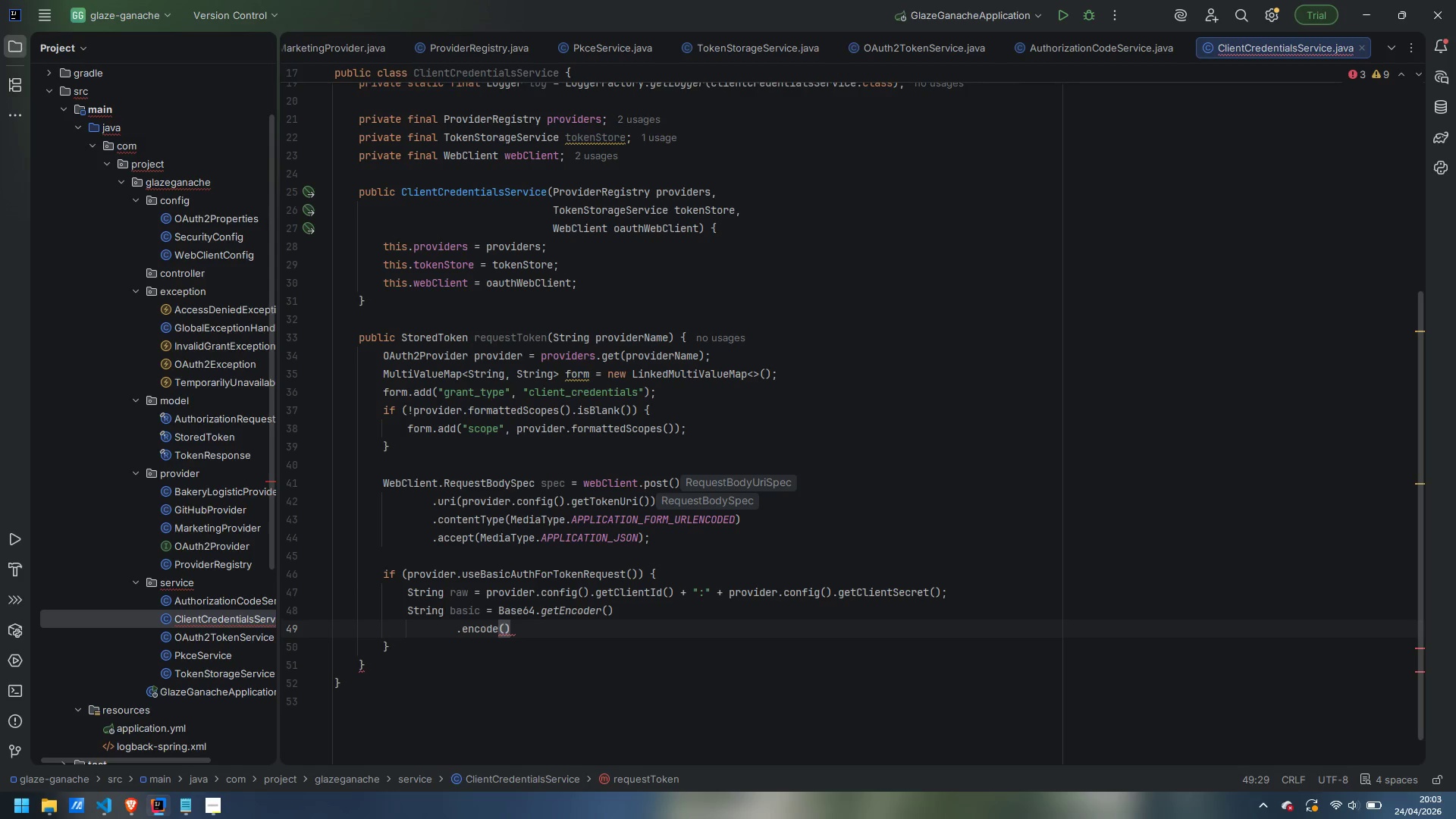 
key(Backspace)
type(ToString(raw.getBytes)
 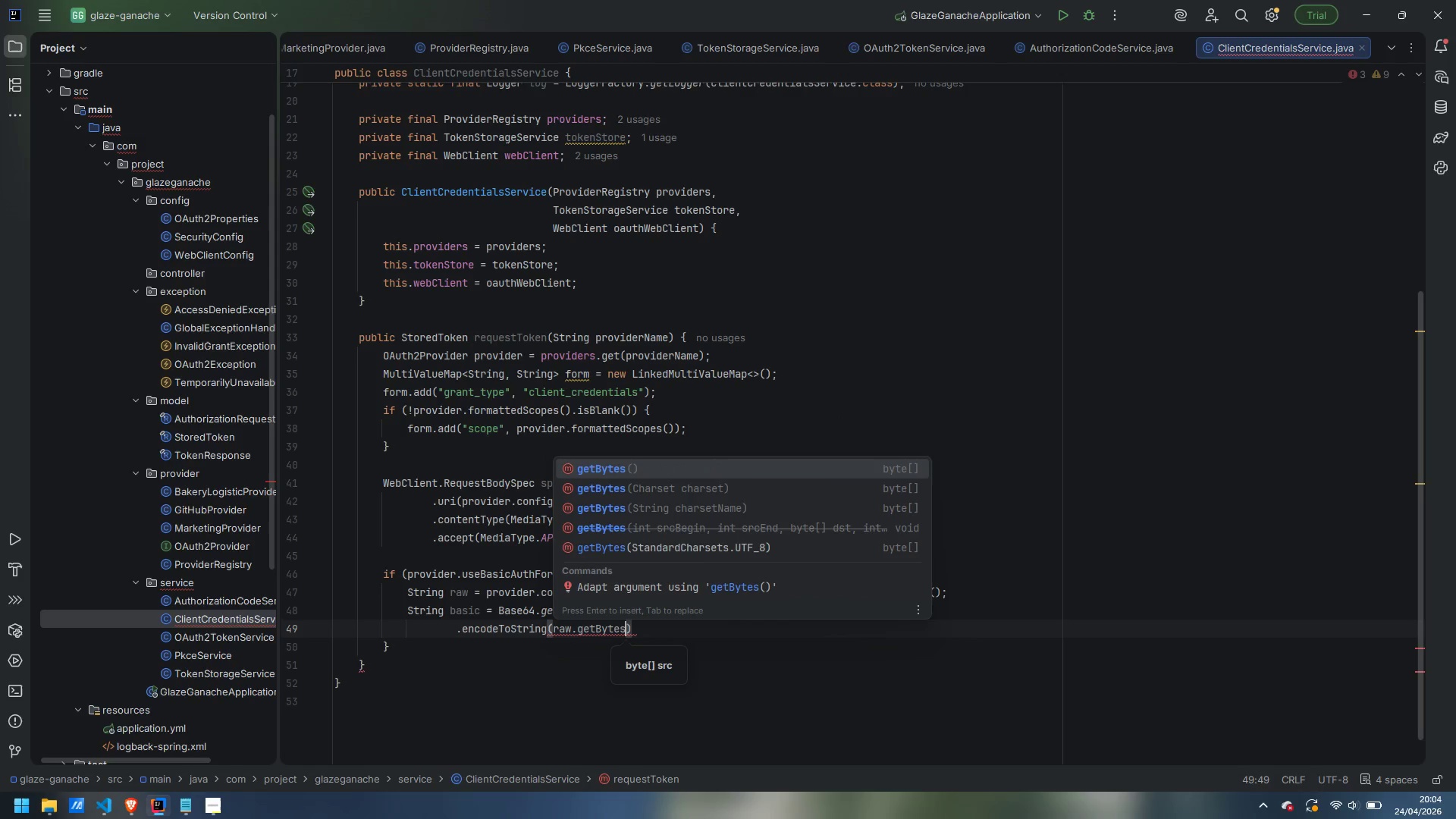 
key(Enter)
 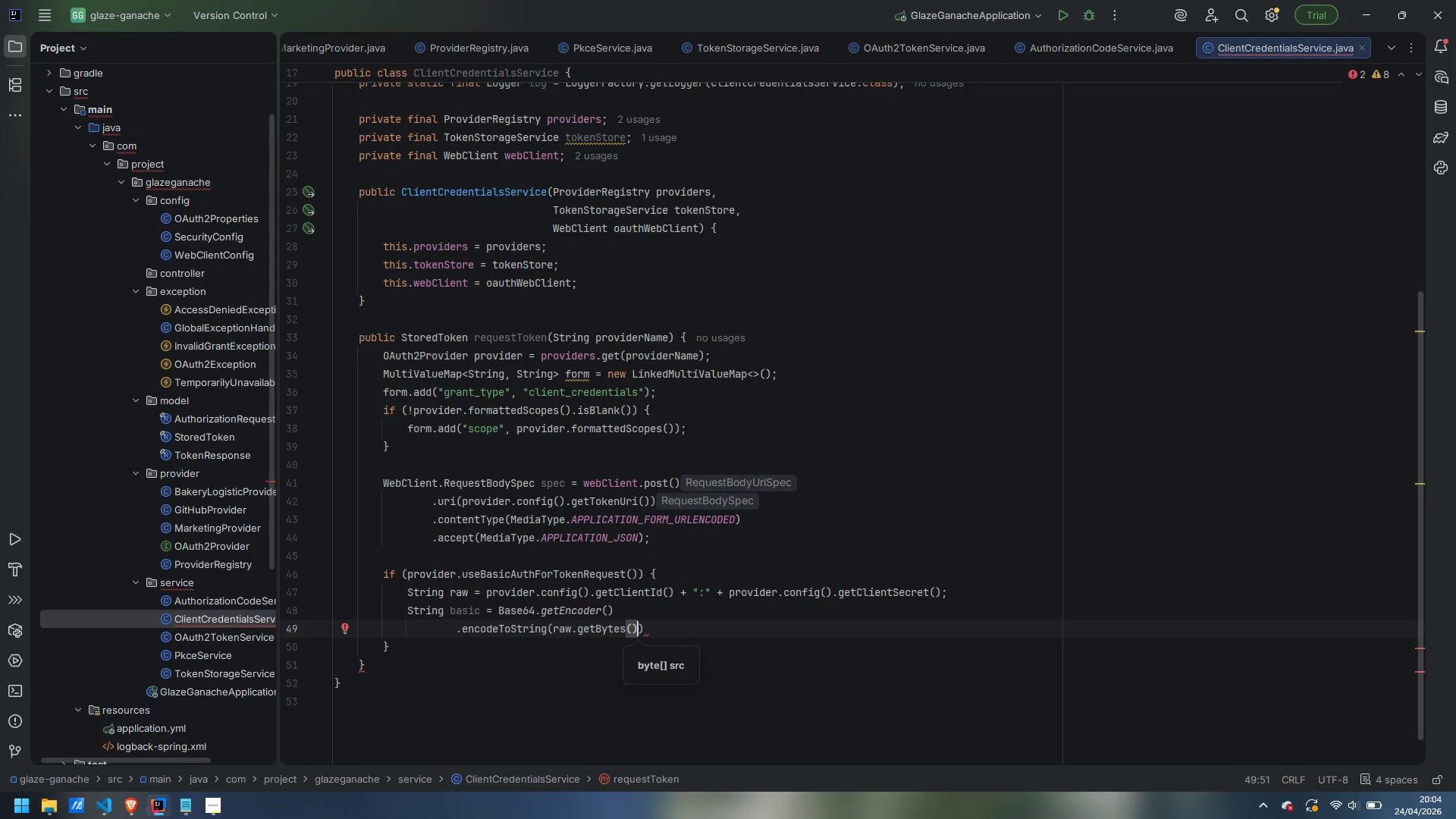 
key(ArrowLeft)
 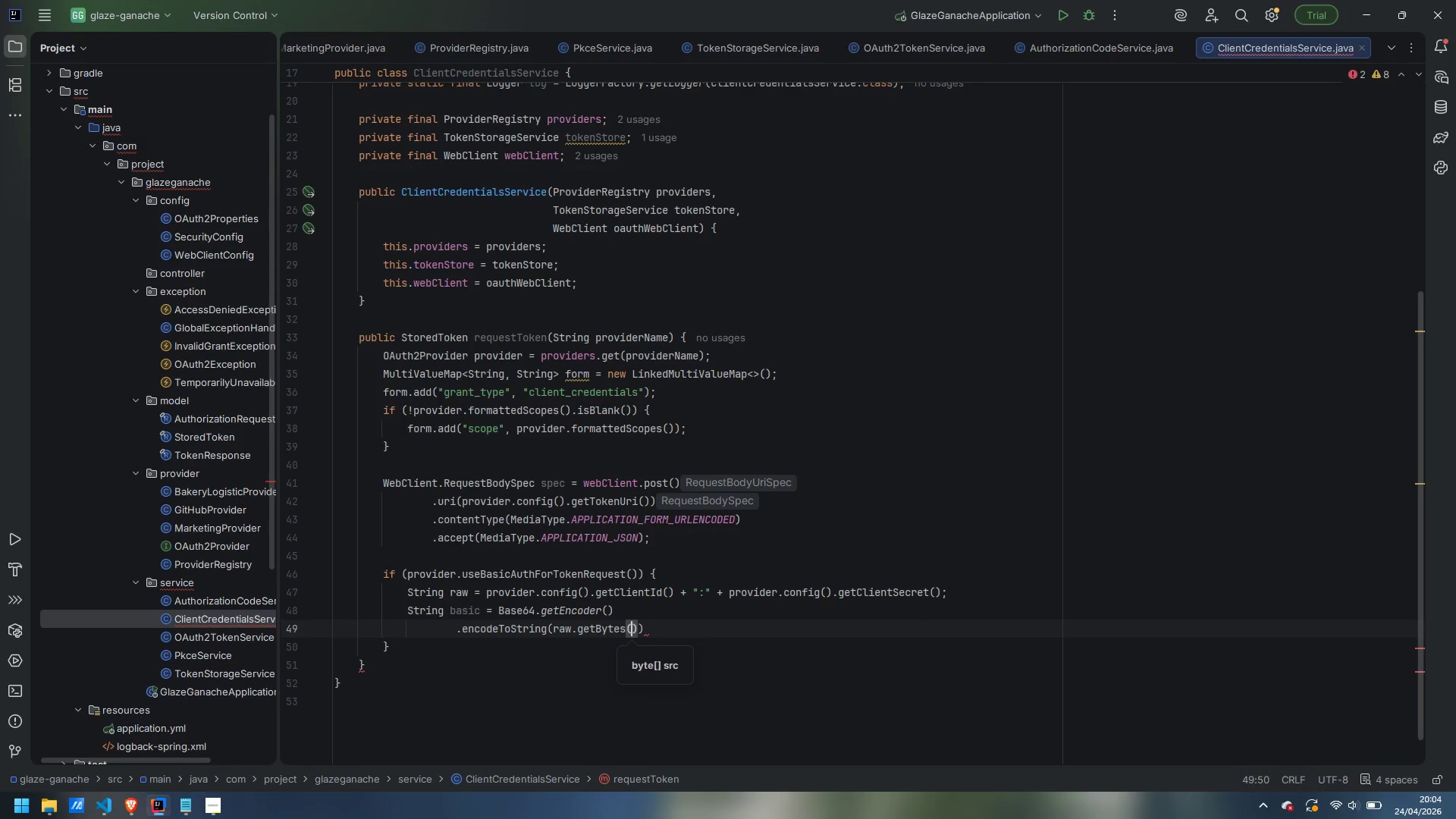 
type(StandardCharsets)
 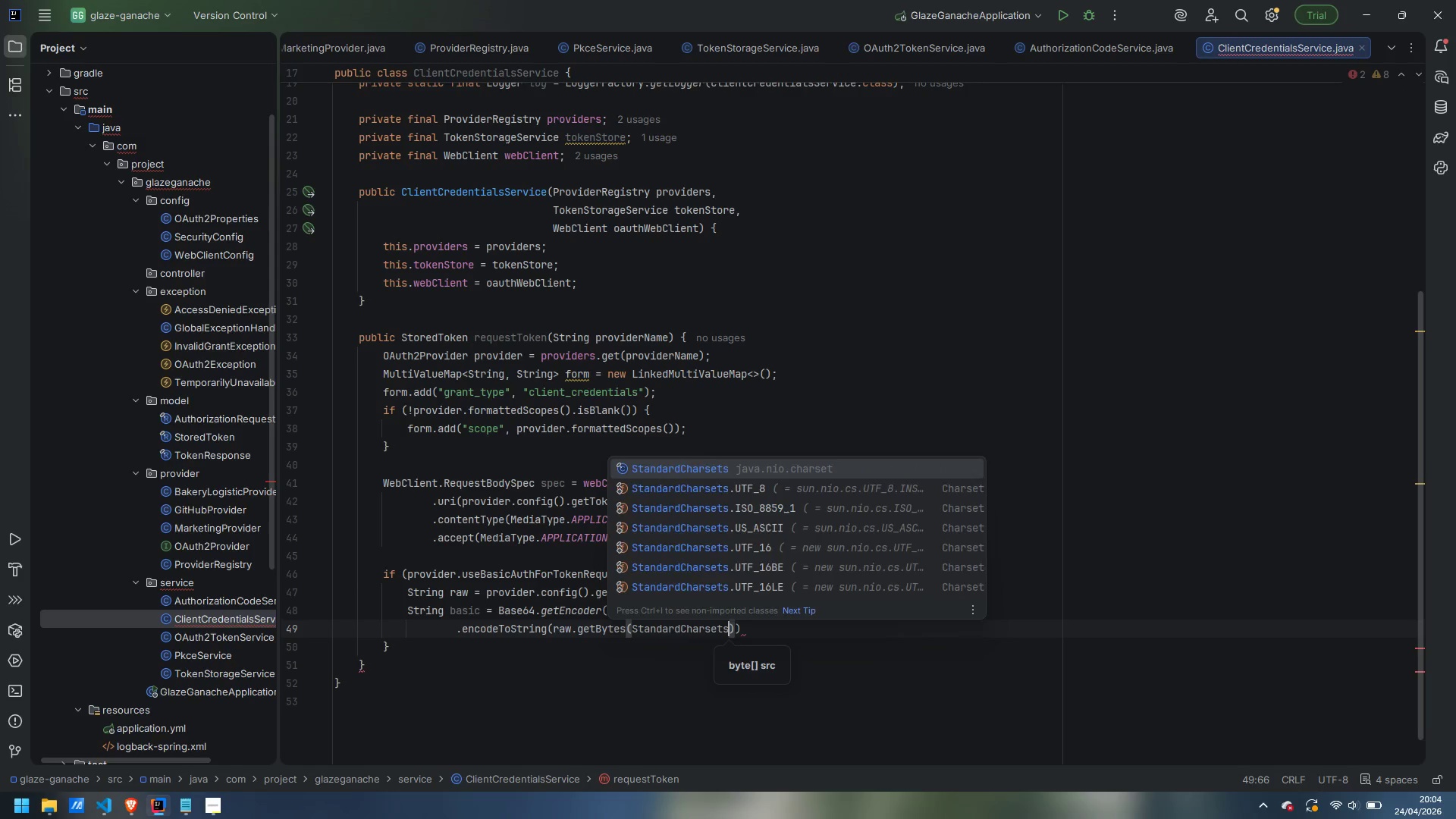 
key(Enter)
 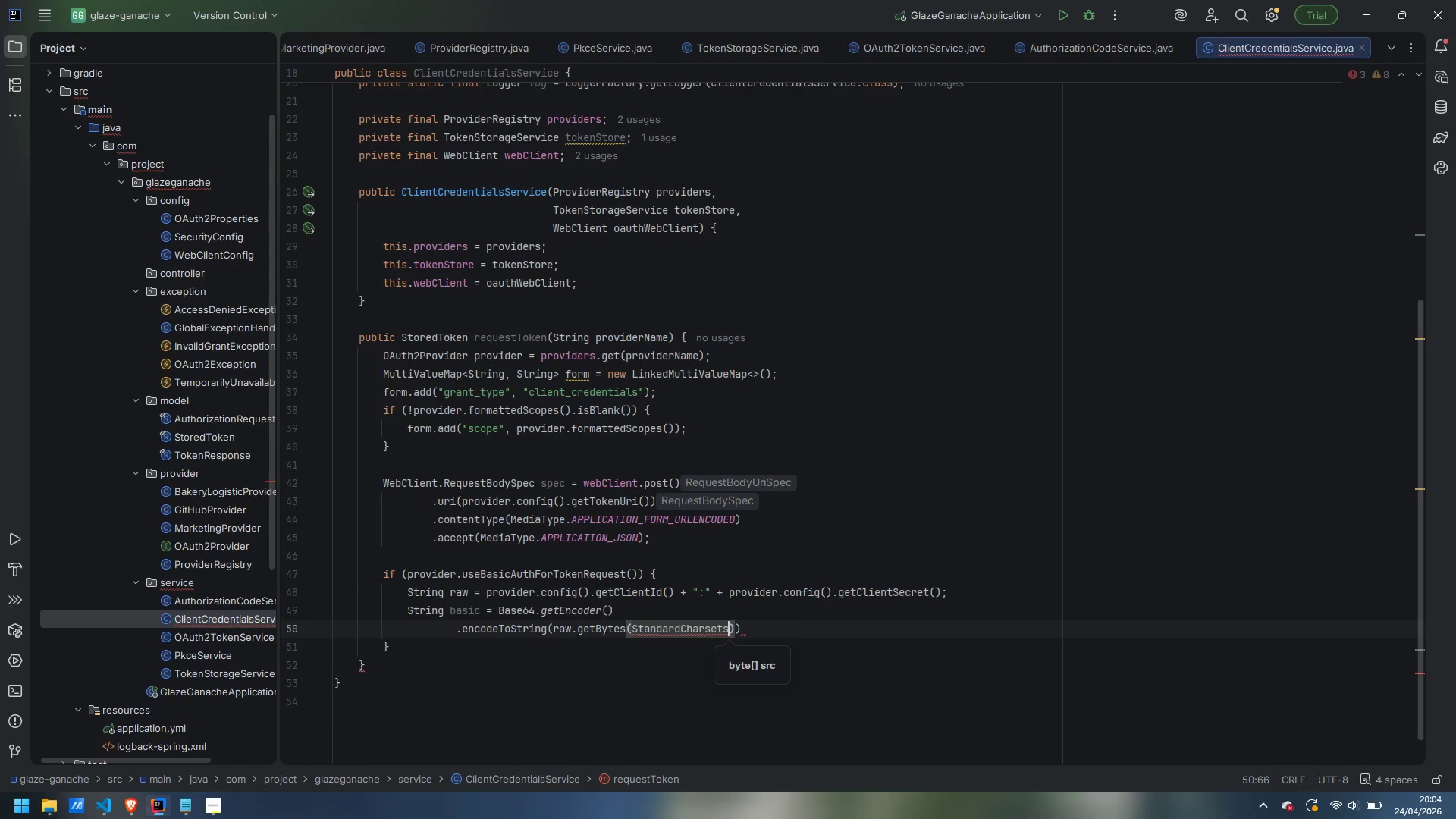 
type(.UTF_8)
 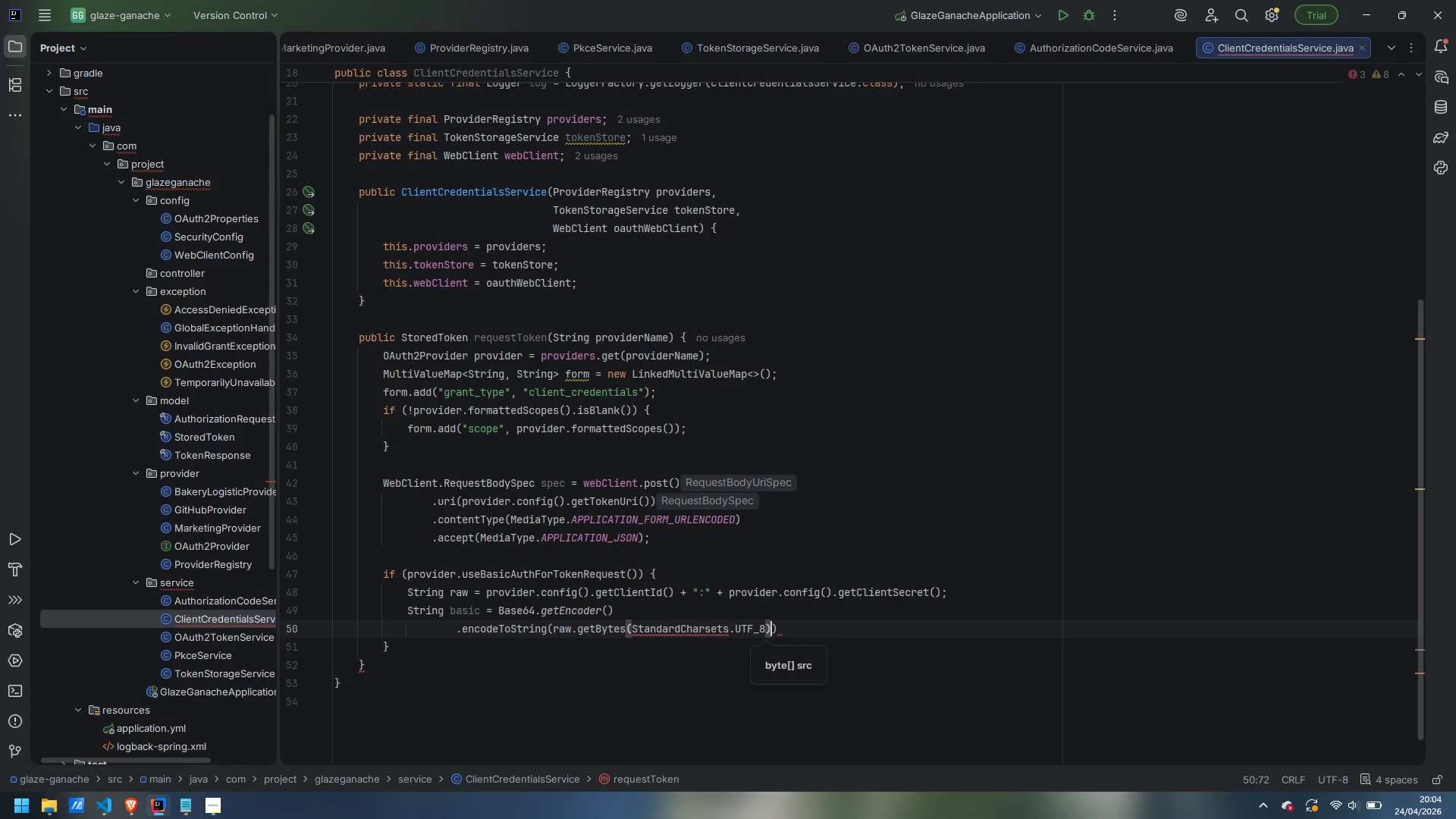 
key(ArrowRight)
 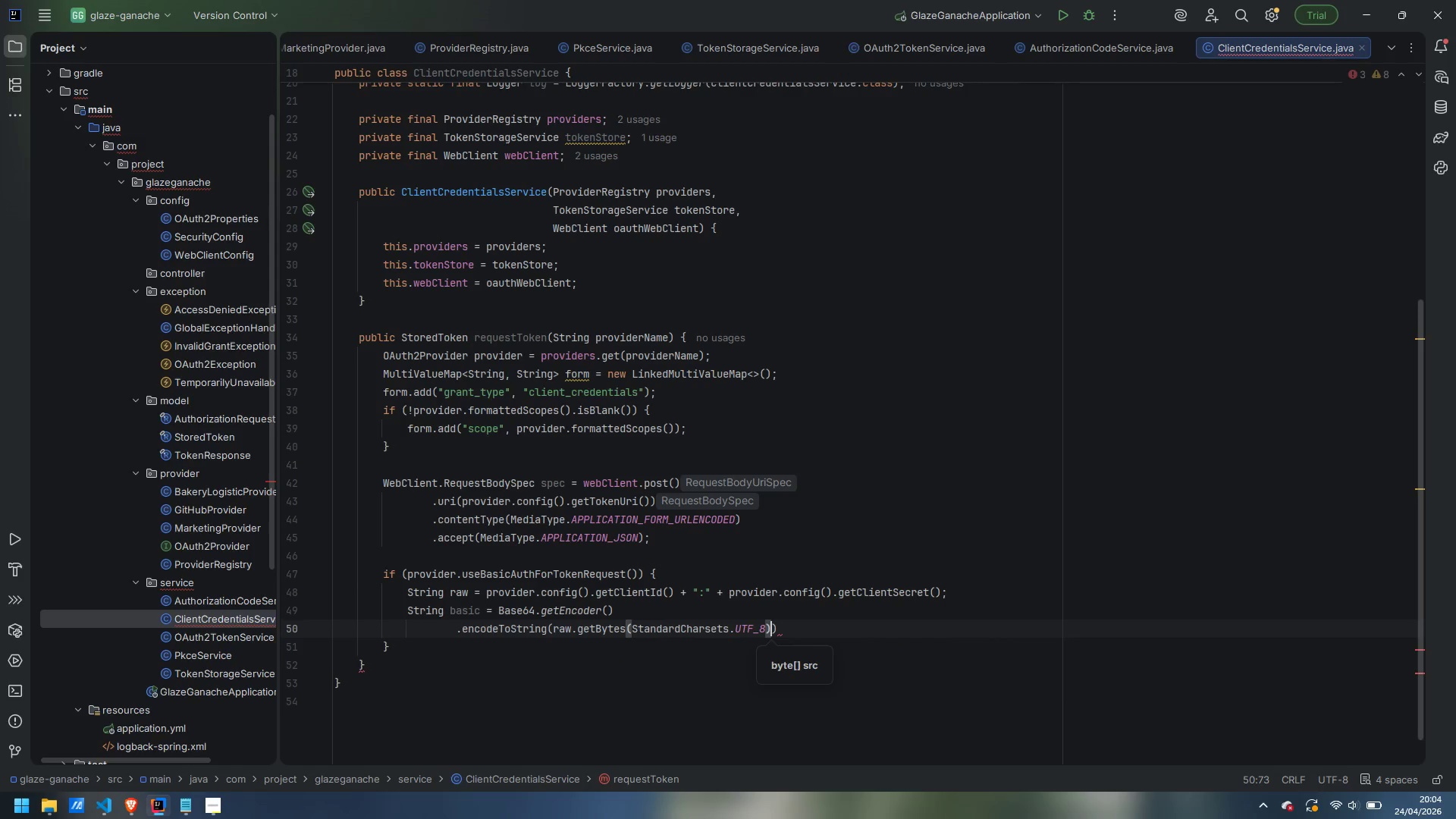 
key(ArrowRight)
 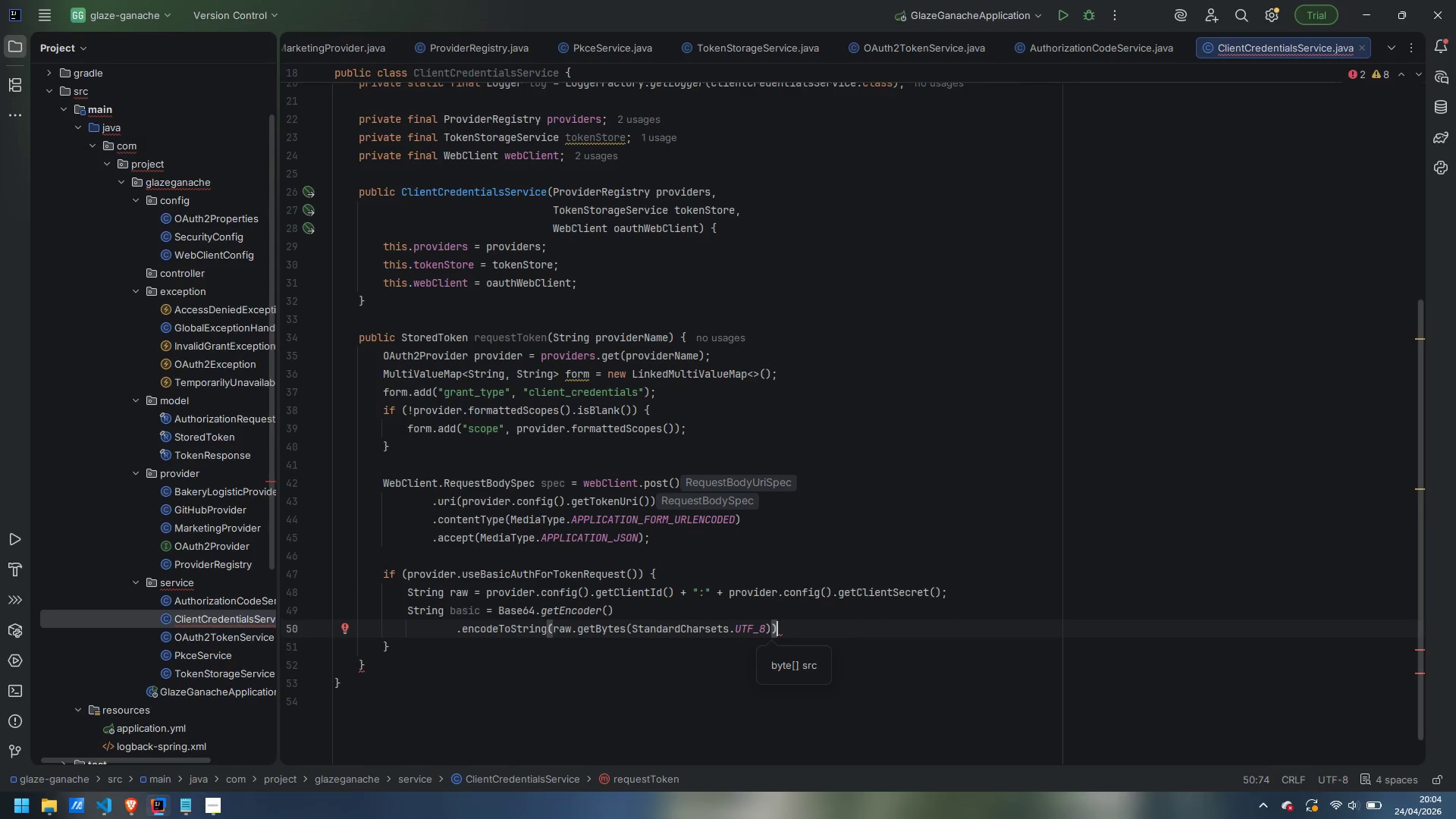 
key(Semicolon)
 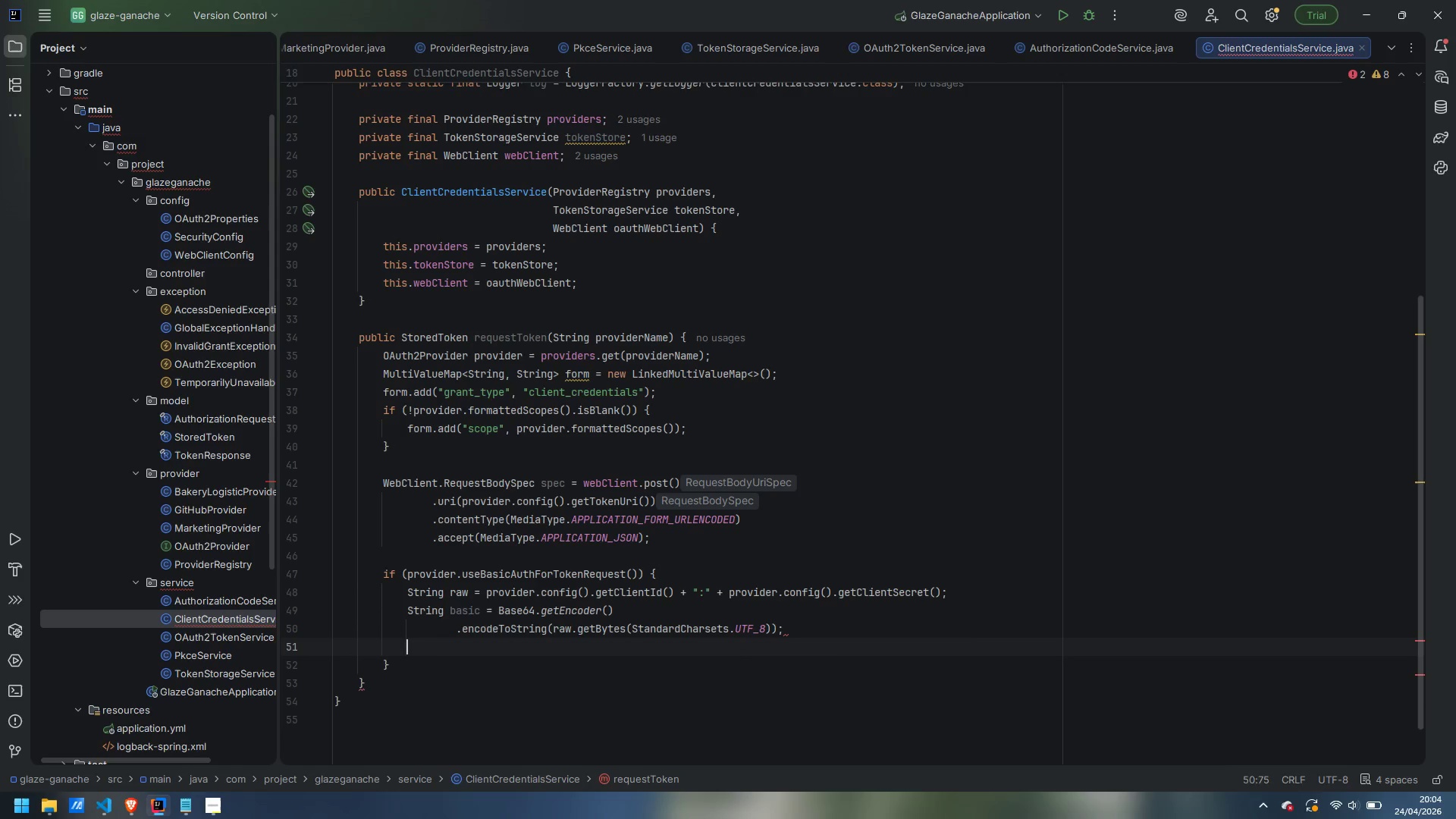 
key(Enter)
 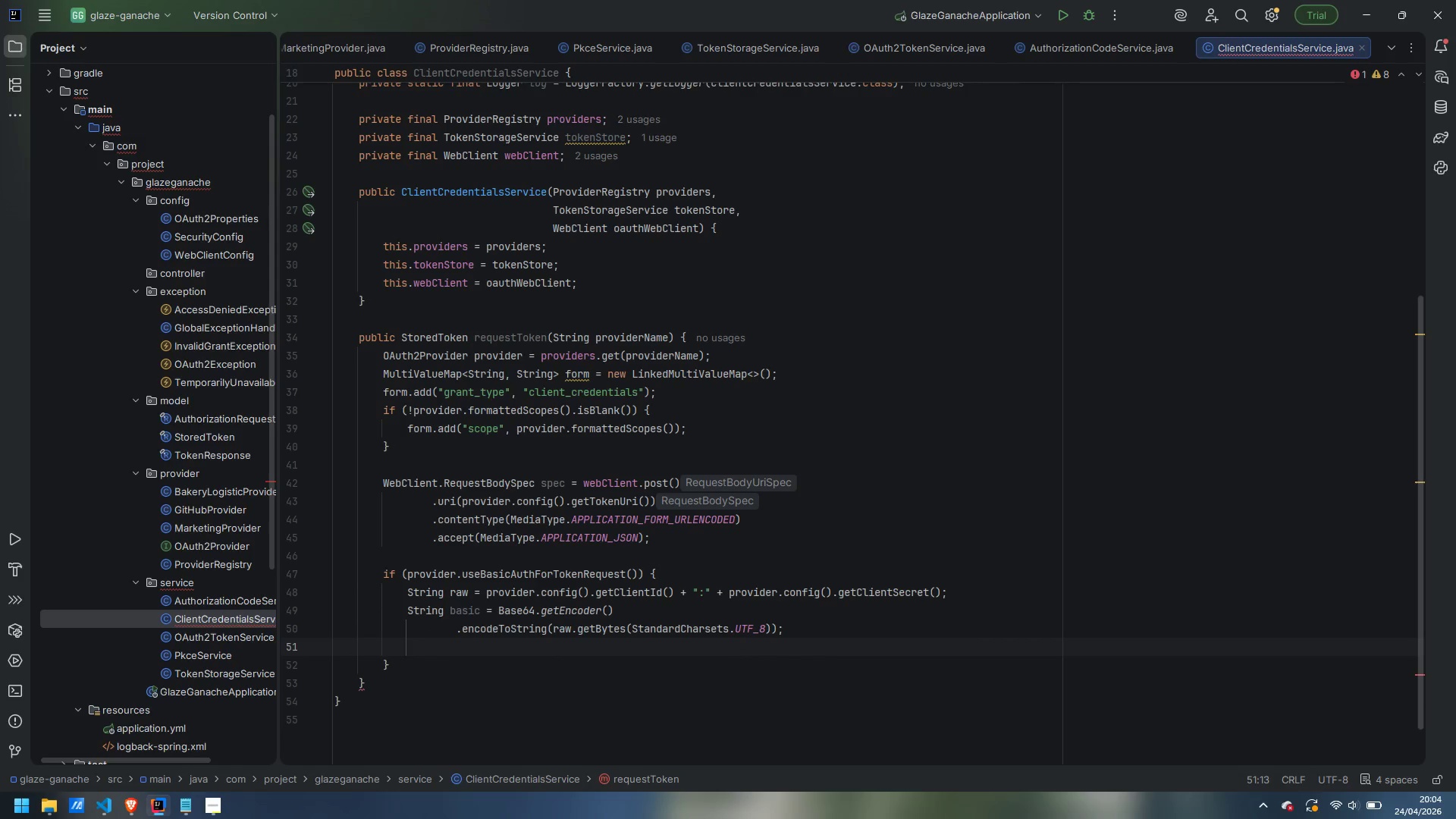 
type(spec = spec.header("Authorization)
 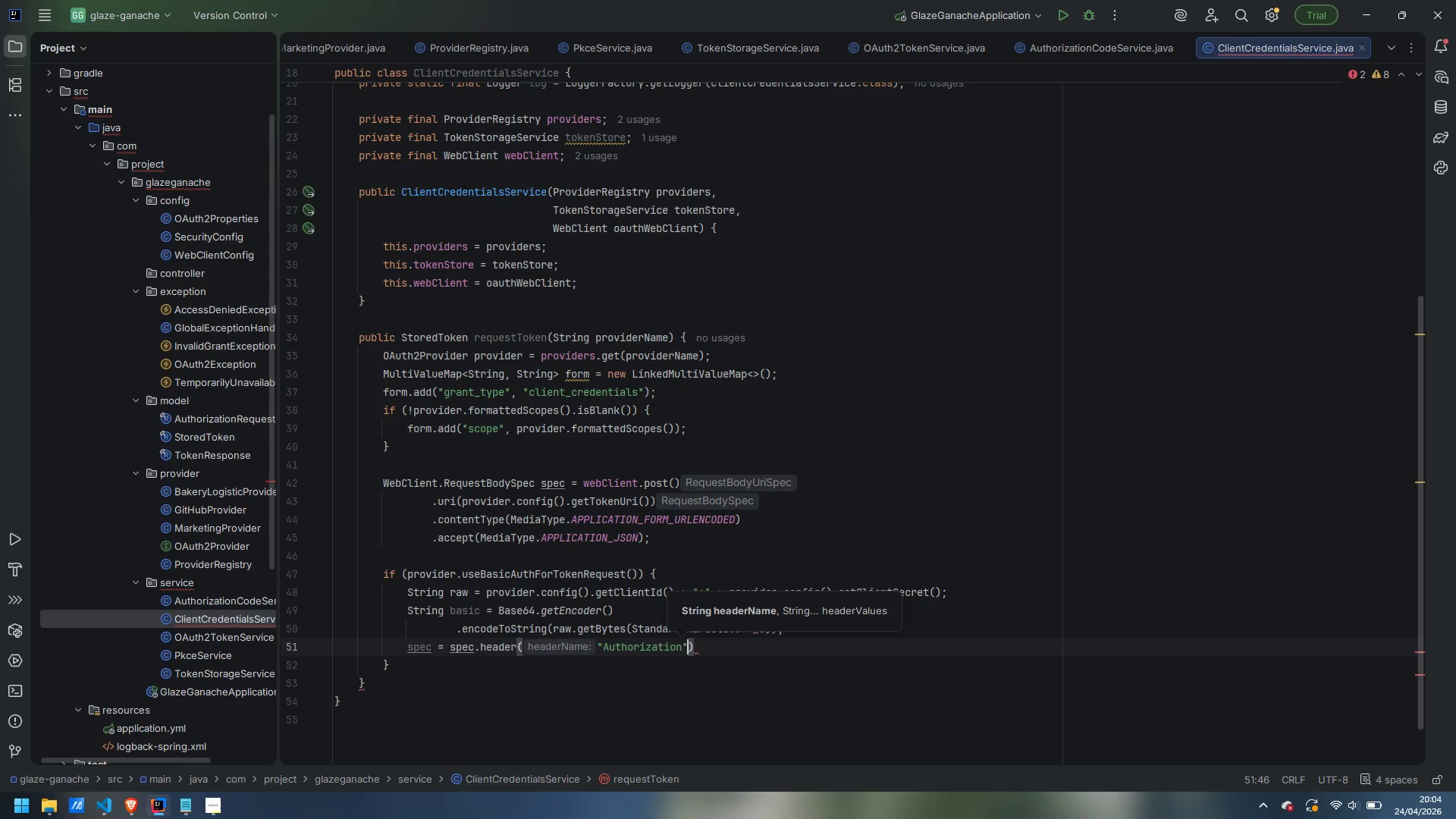 
key(ArrowRight)
 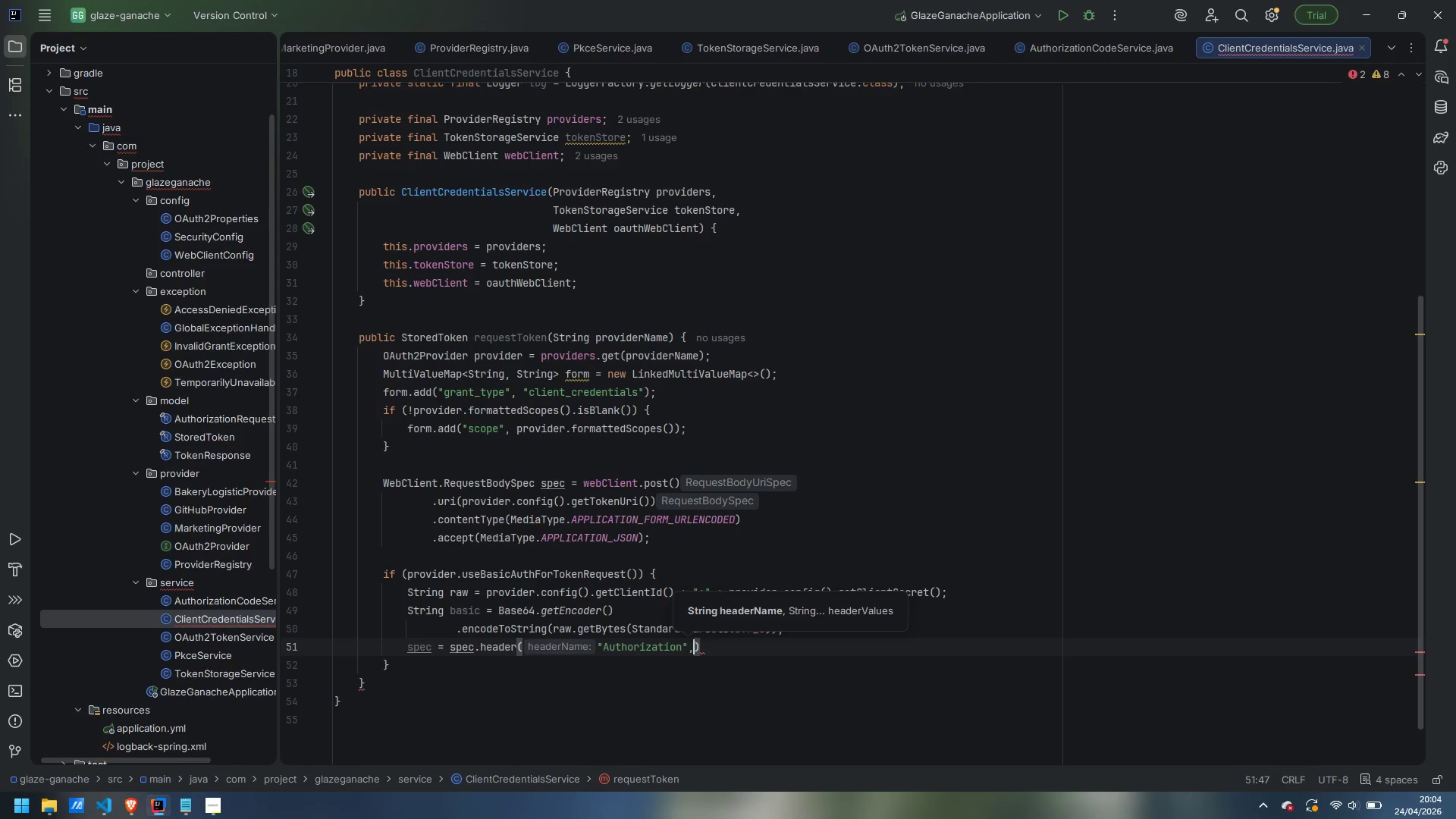 
type(, "Basic )
 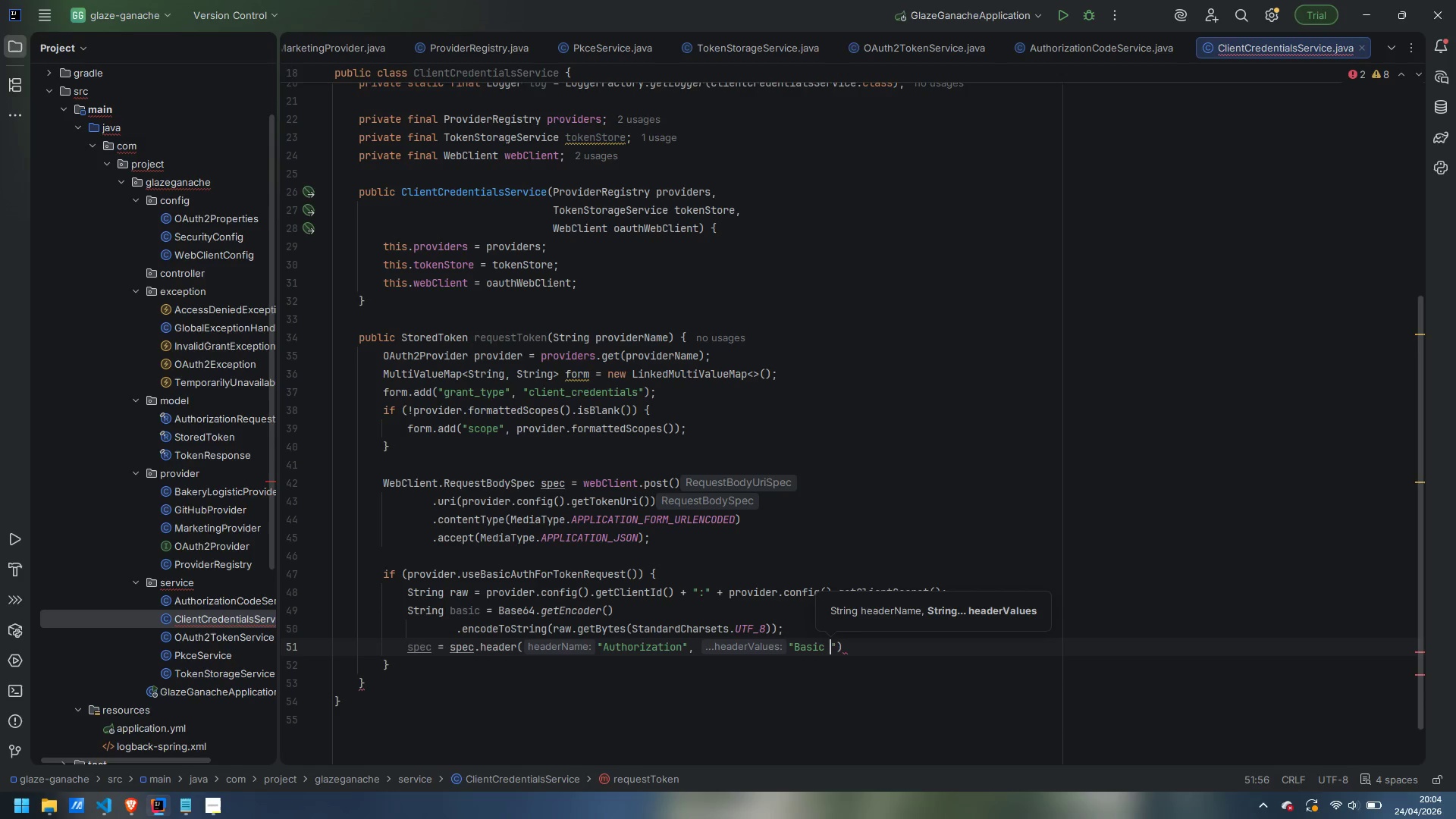 
key(ArrowRight)
 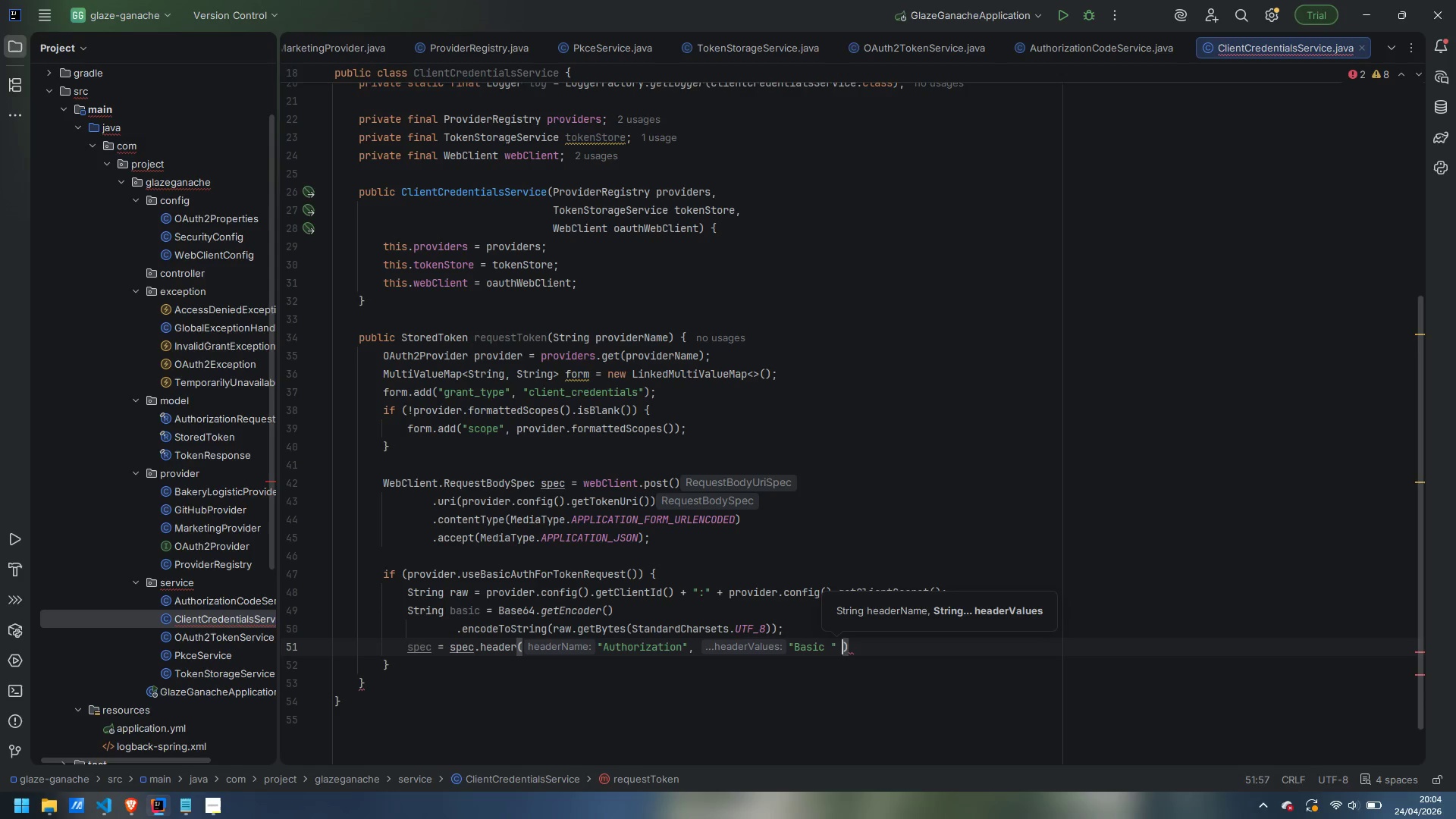 
type( + basoic)
key(Backspace)
key(Backspace)
key(Backspace)
type(ic)
 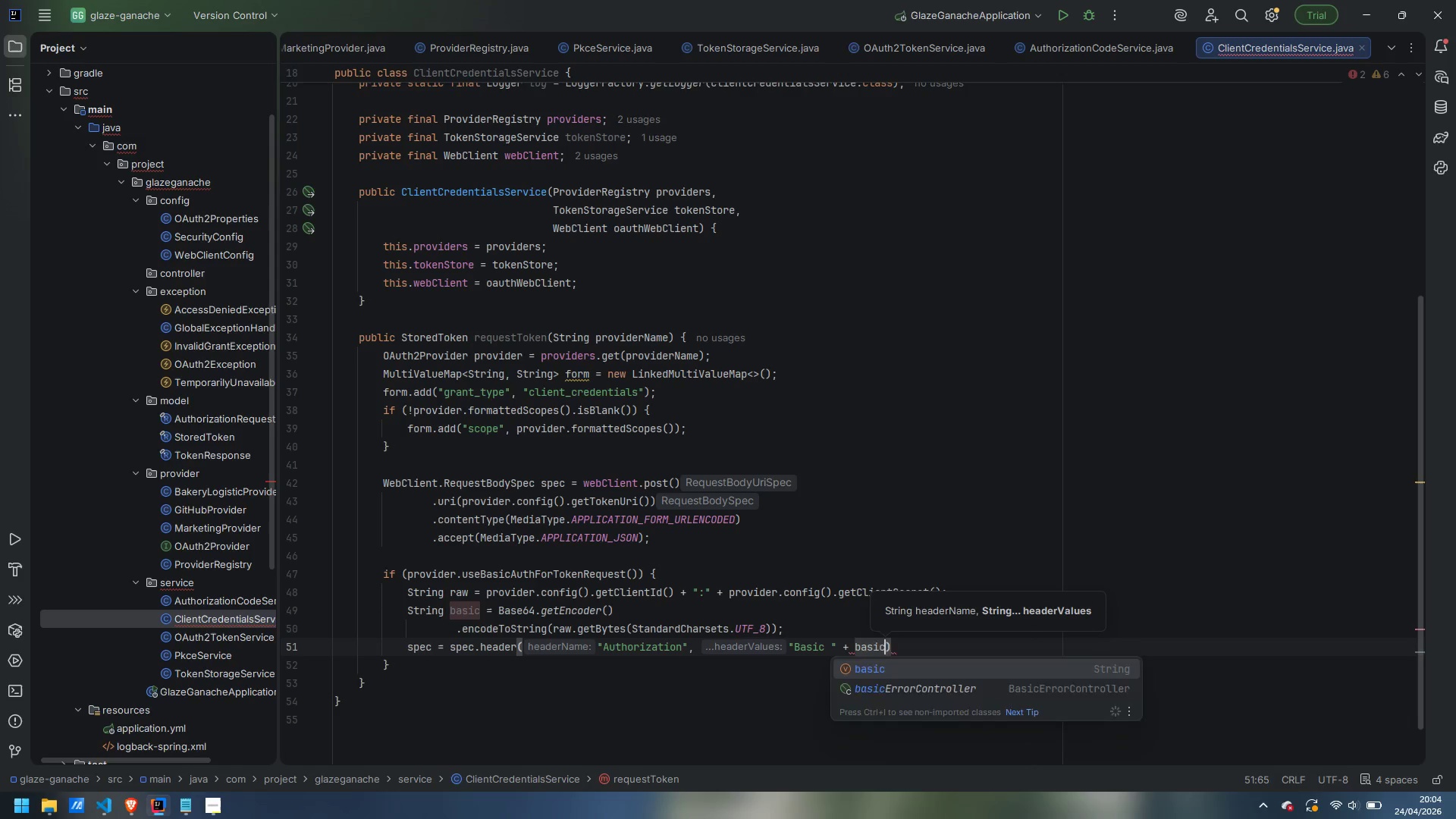 
key(ArrowRight)
 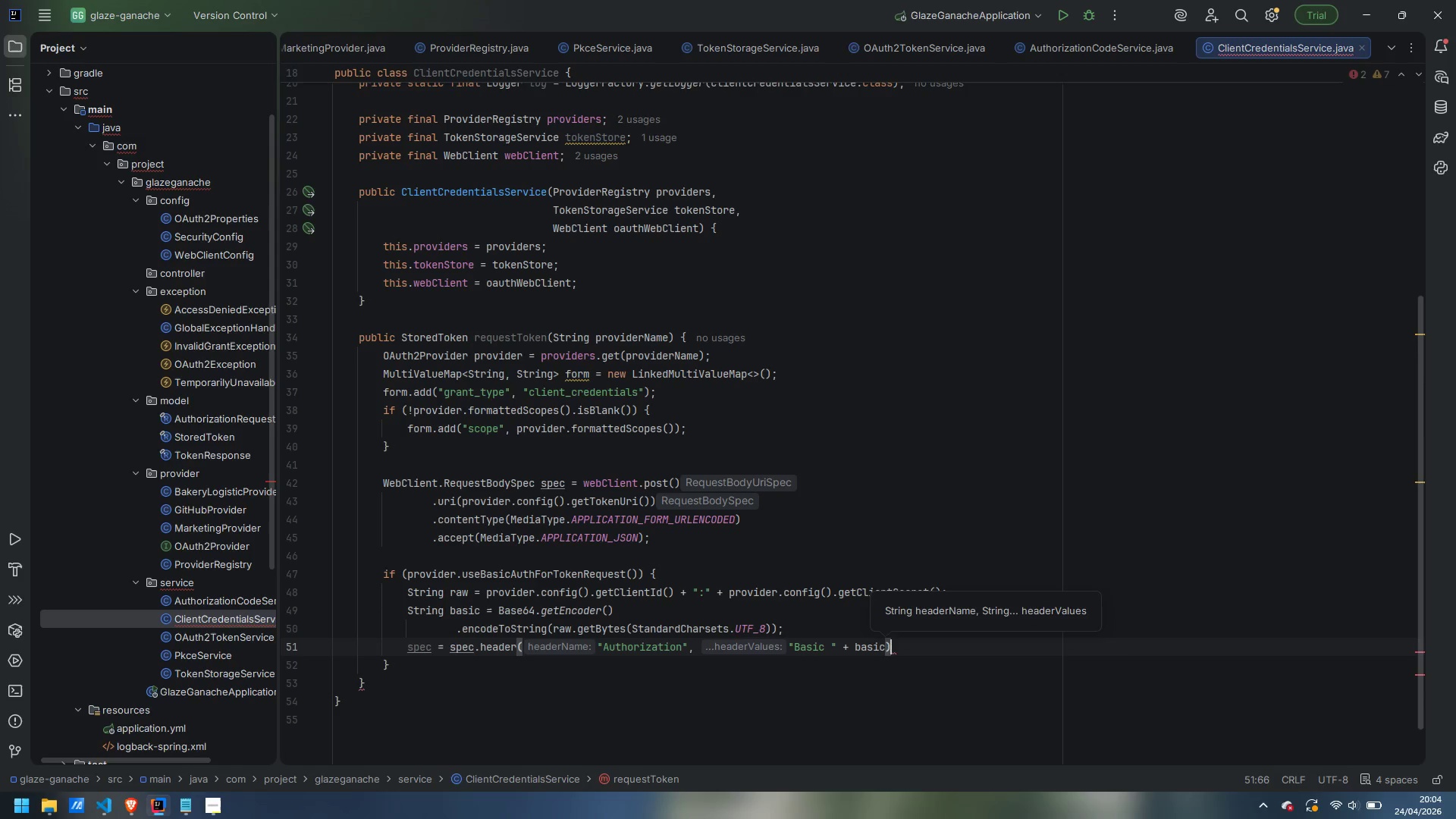 
key(Semicolon)
 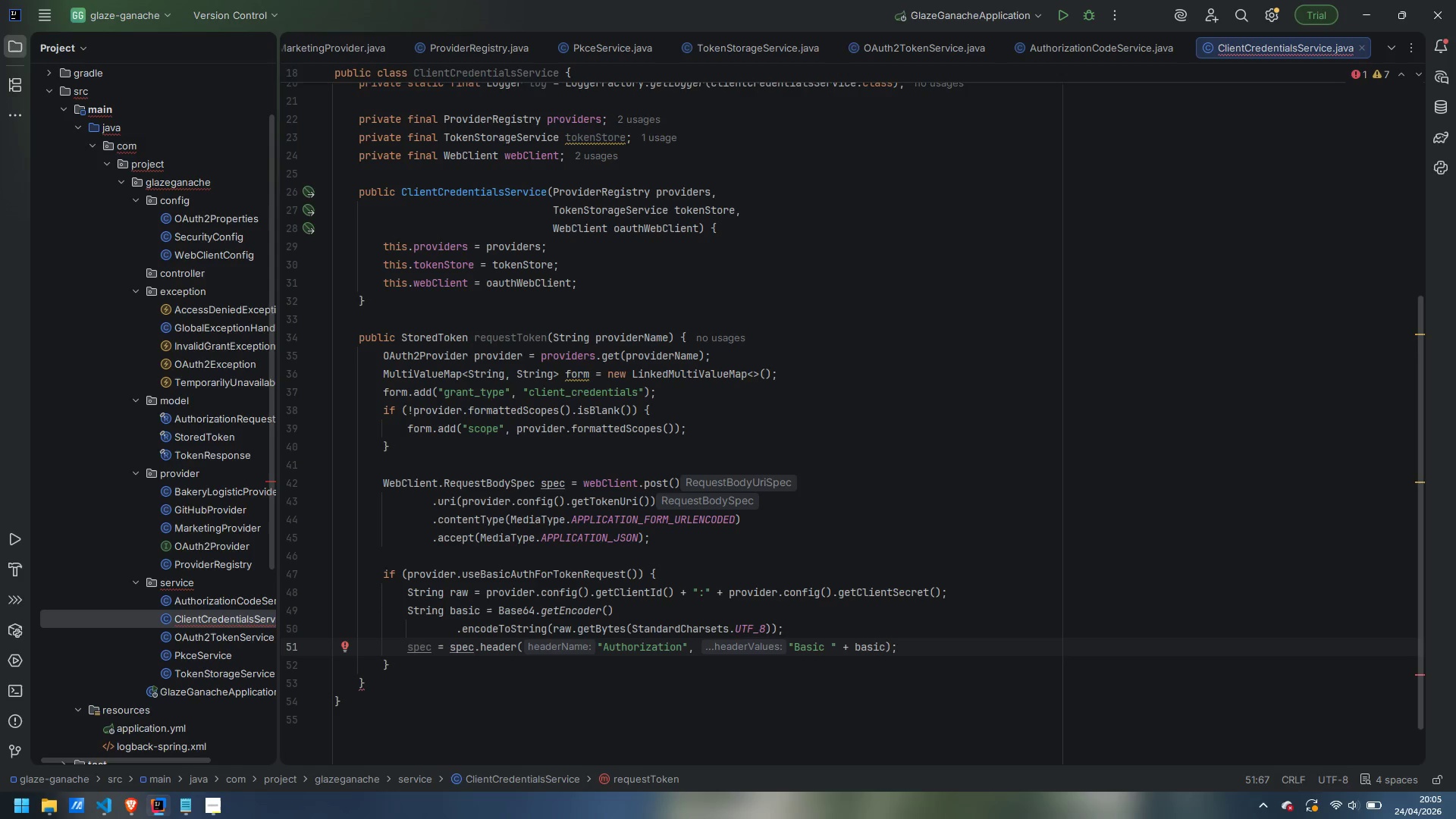 
wait(33.81)
 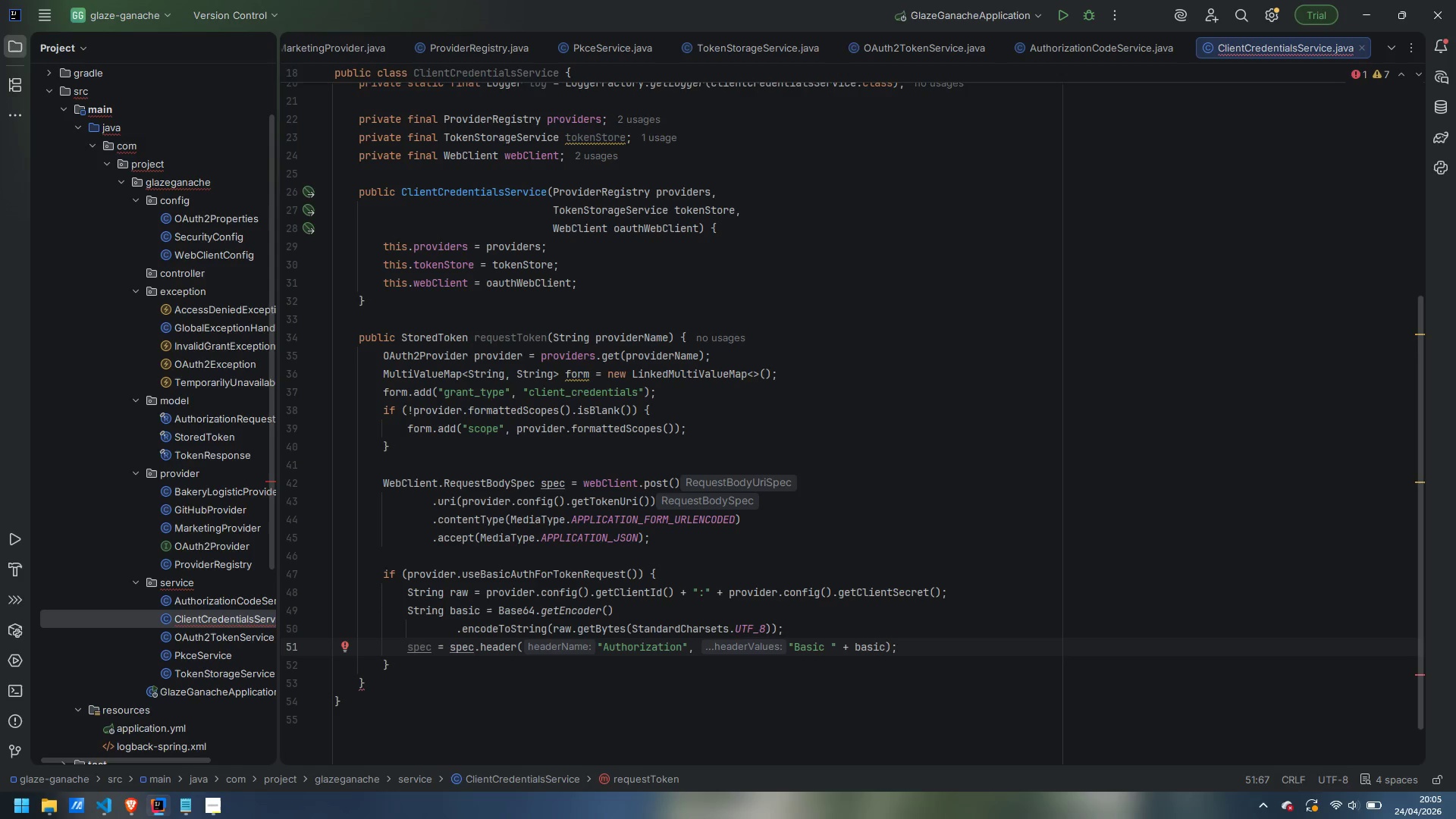 
key(ArrowDown)
 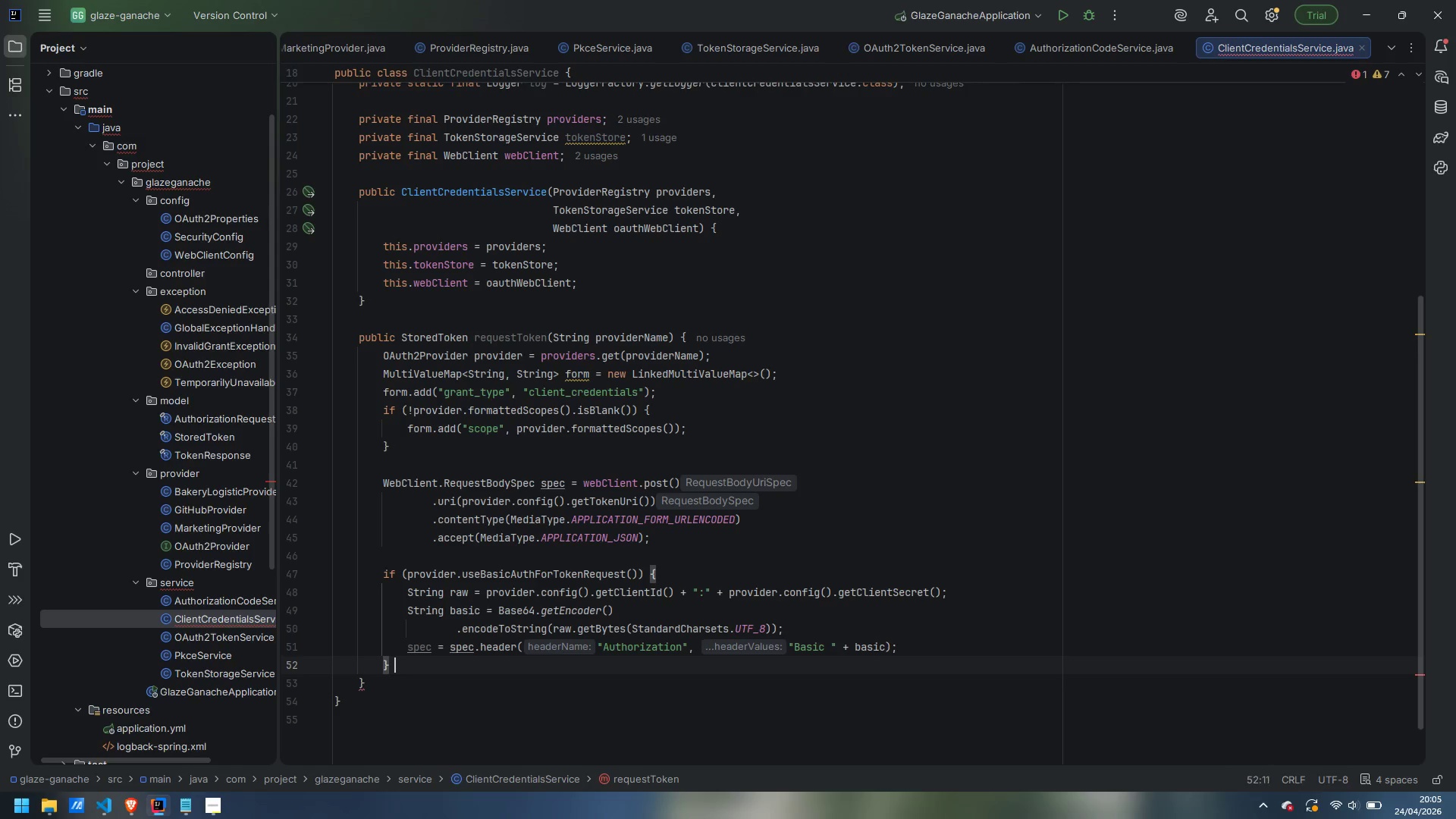 
type( else {)
 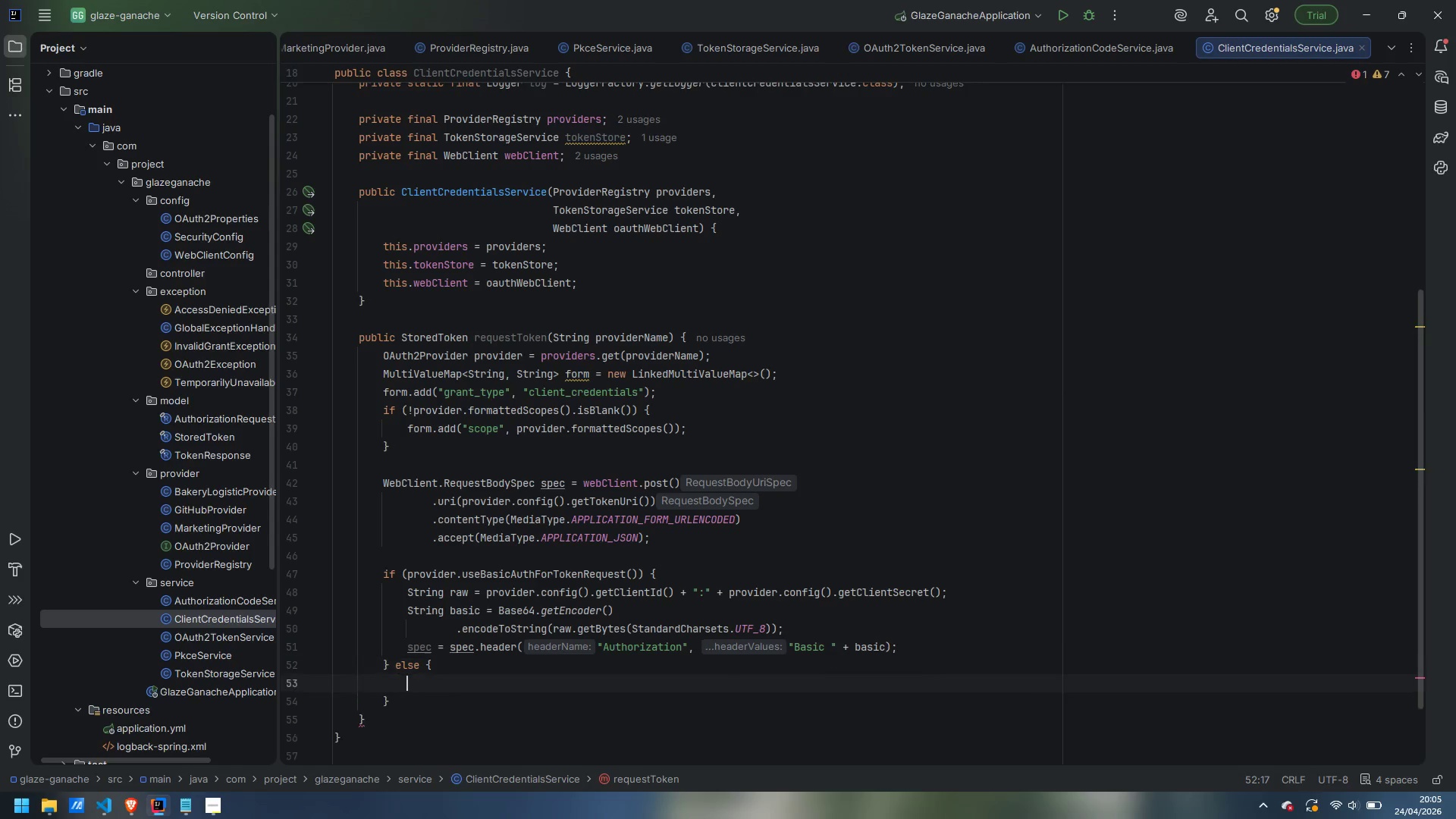 
key(Enter)
 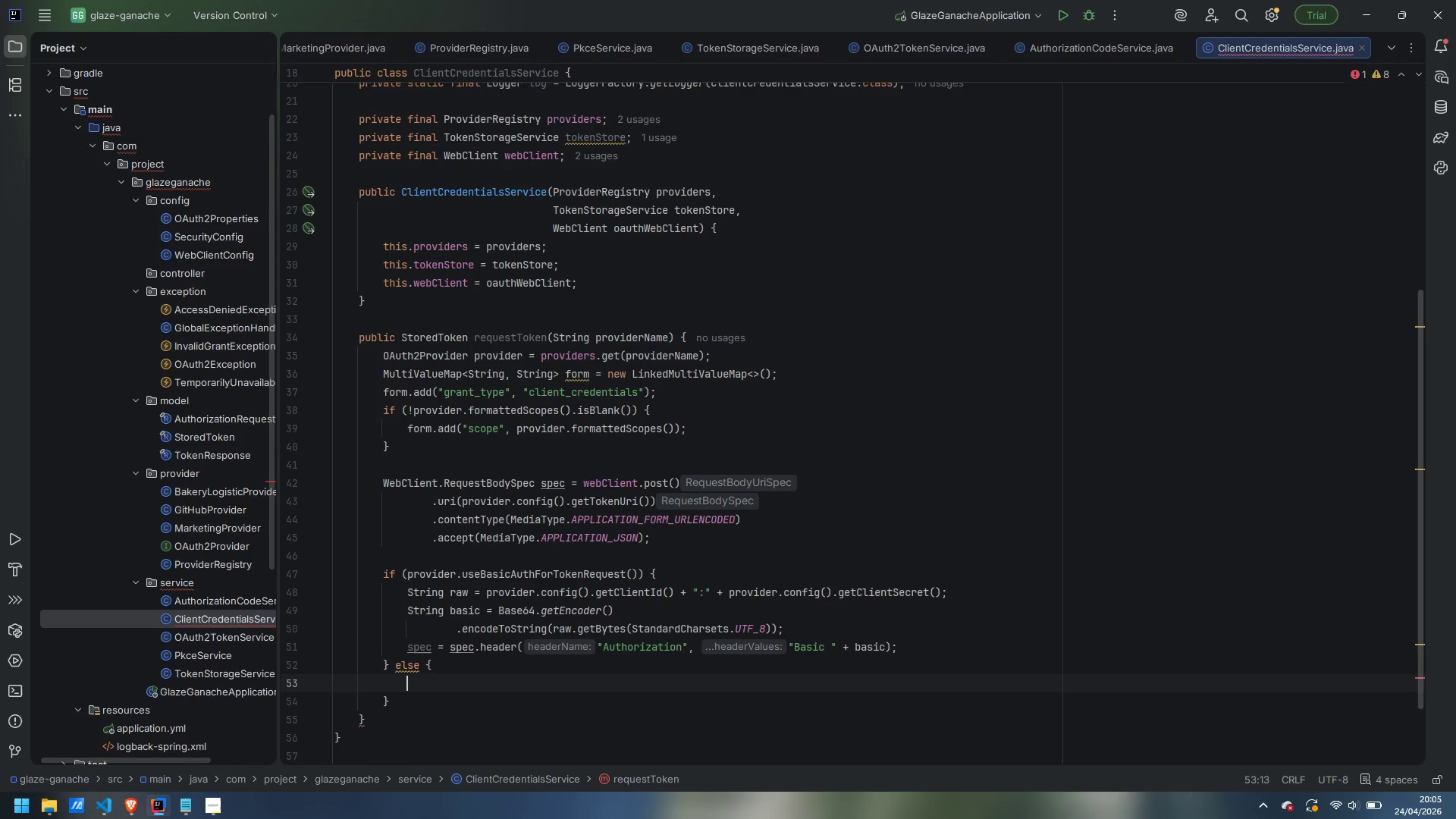 
type(form.add("client_id)
 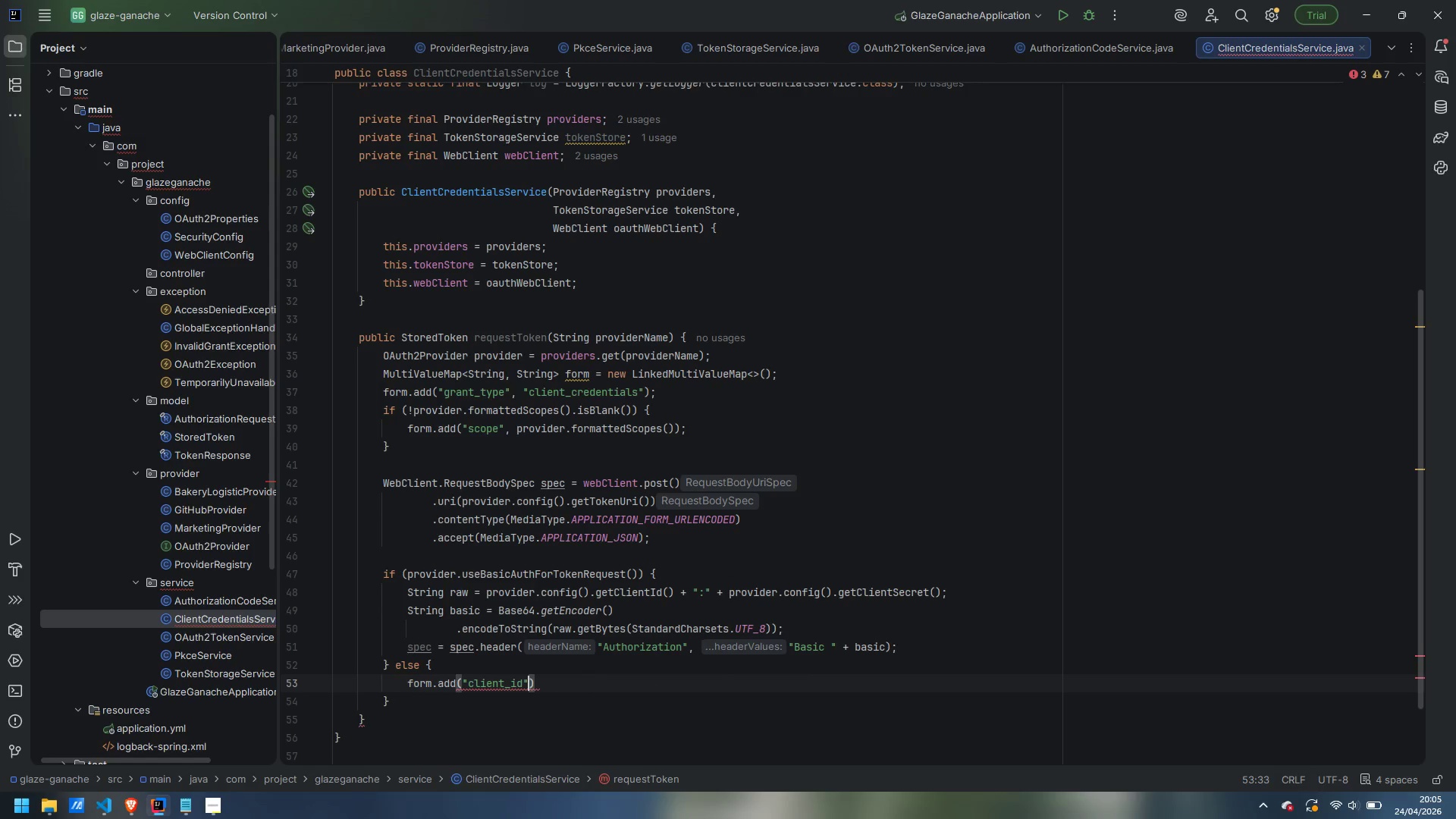 
 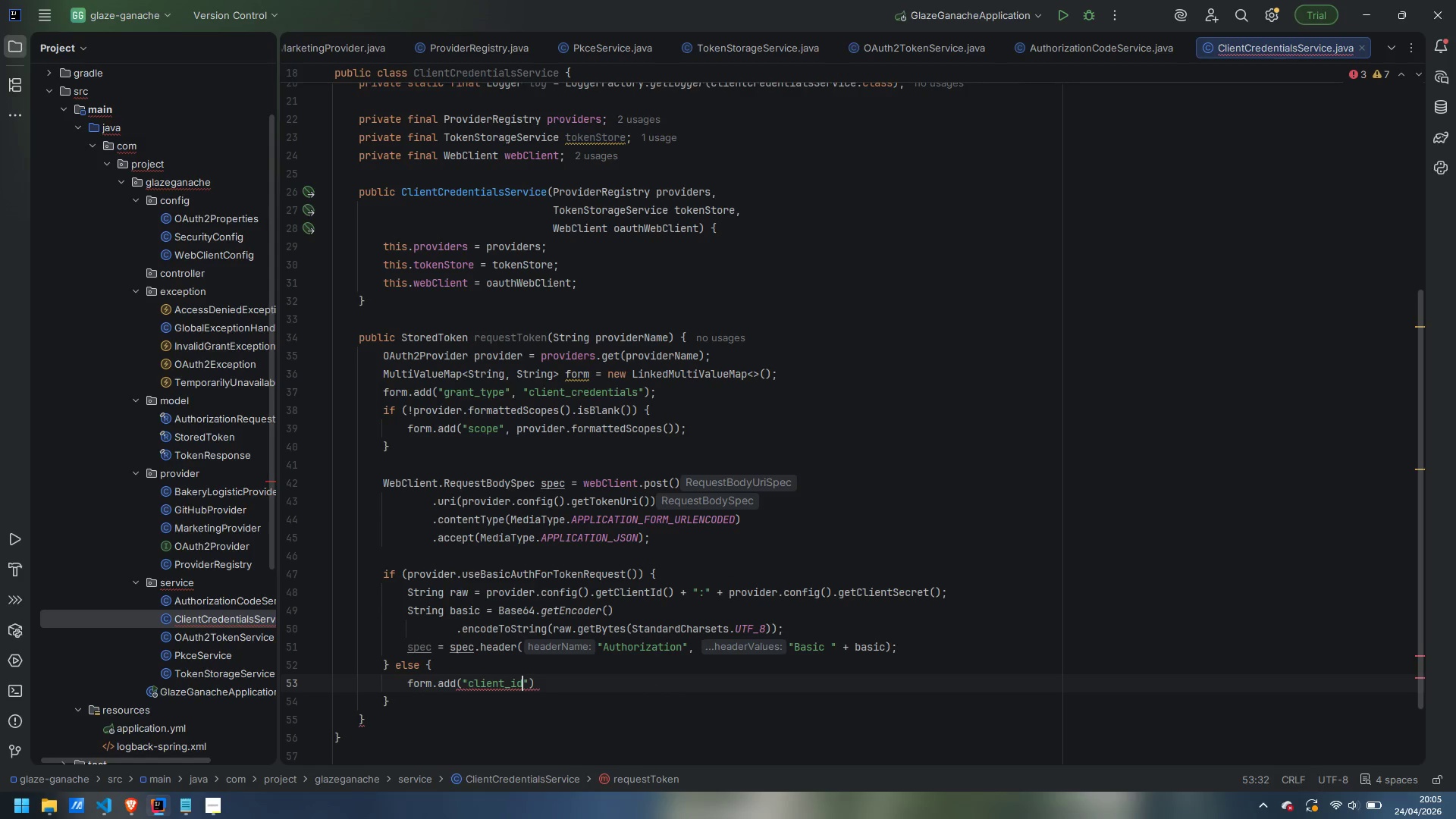 
key(ArrowRight)
 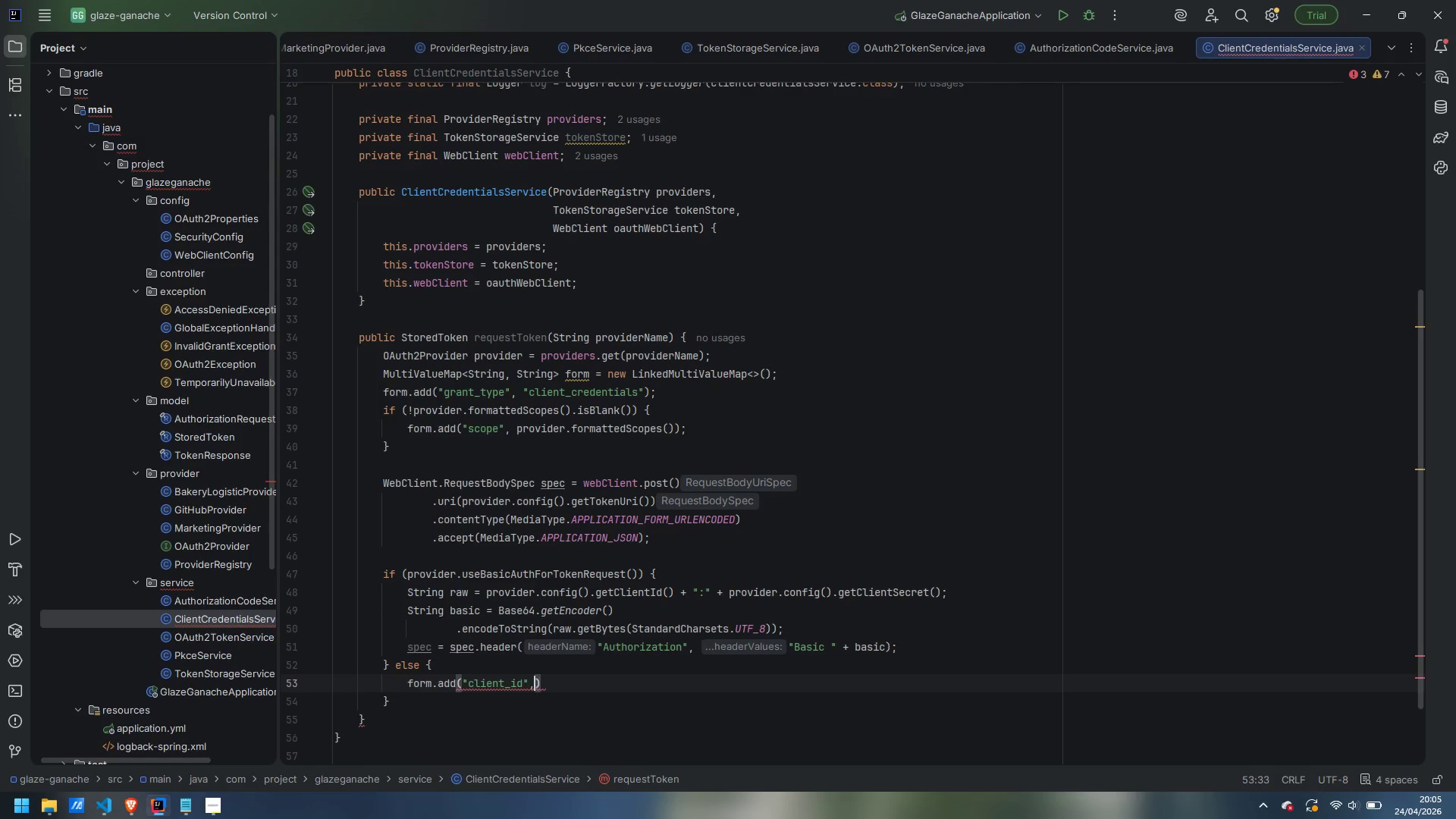 
type(, provider.config().getClientId())
 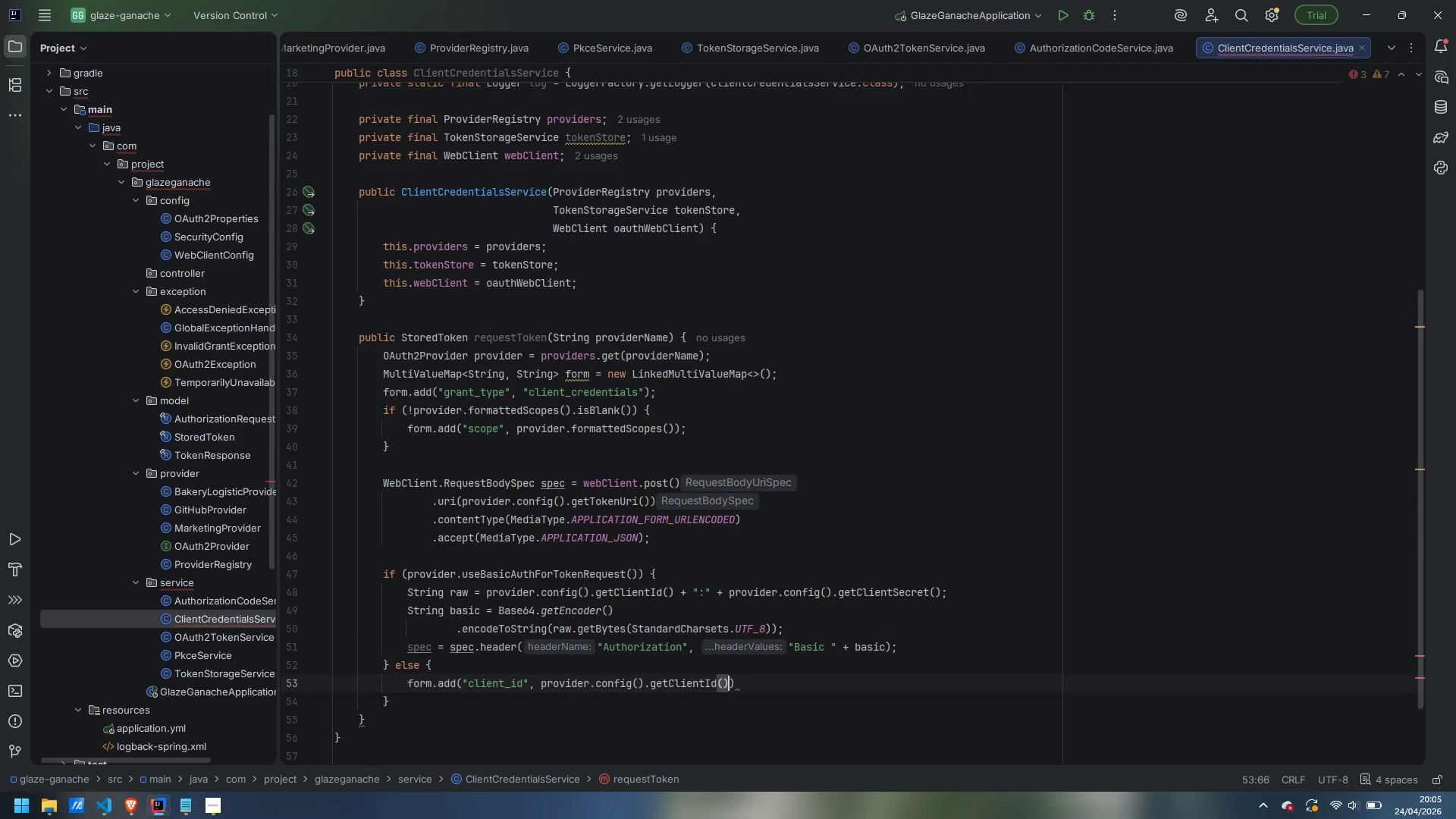 
key(ArrowRight)
 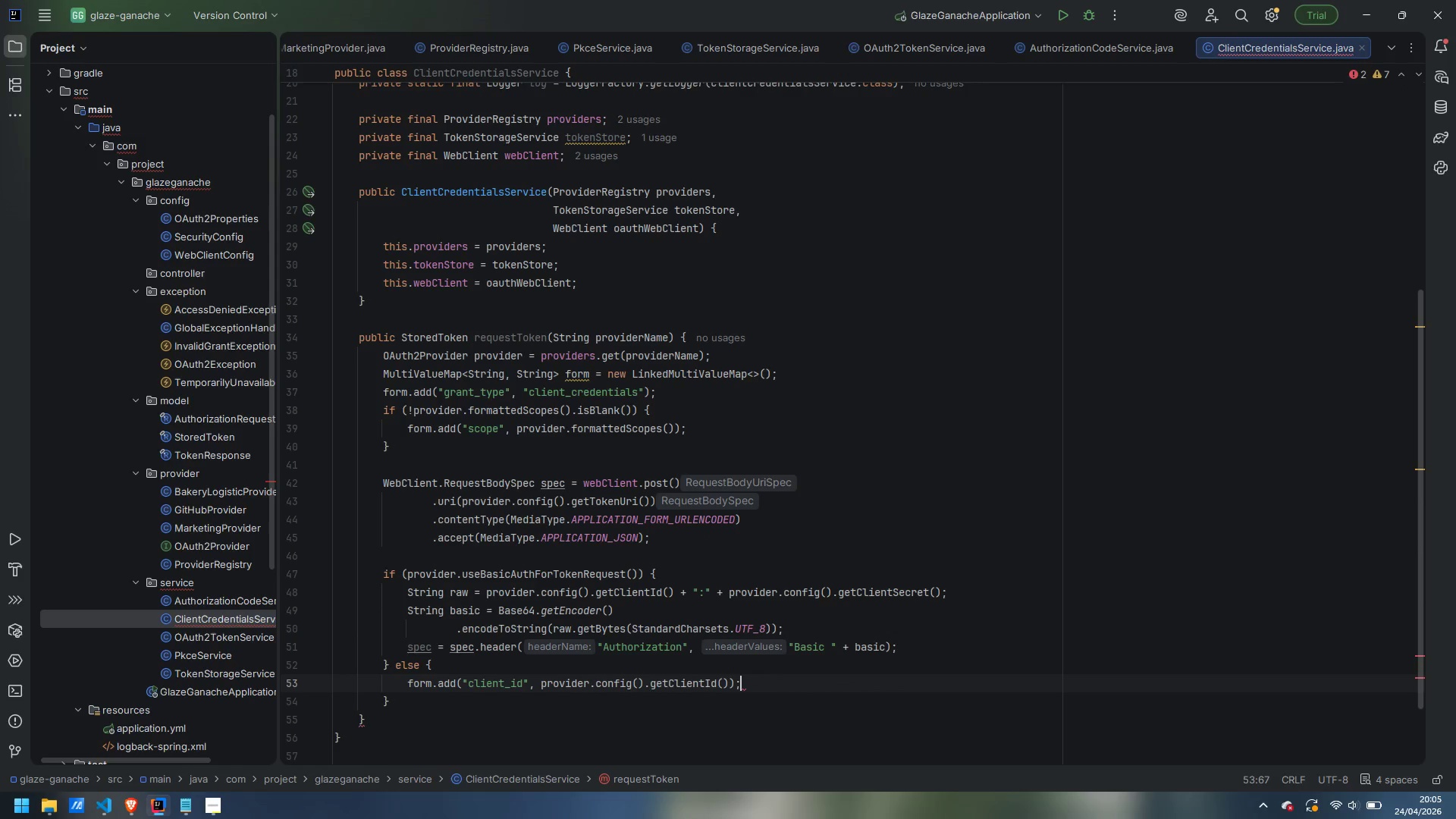 
key(Semicolon)
 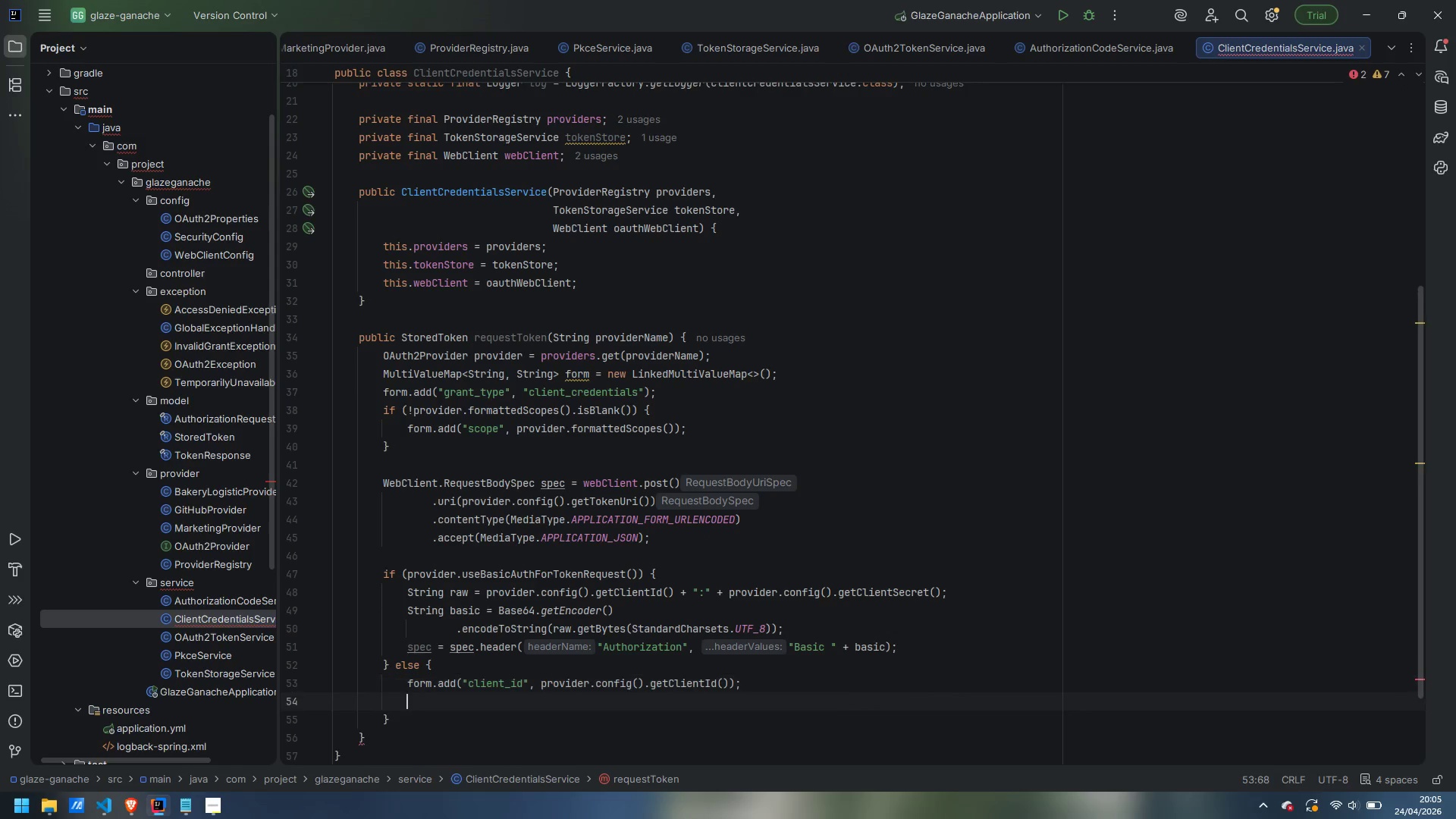 
key(Enter)
 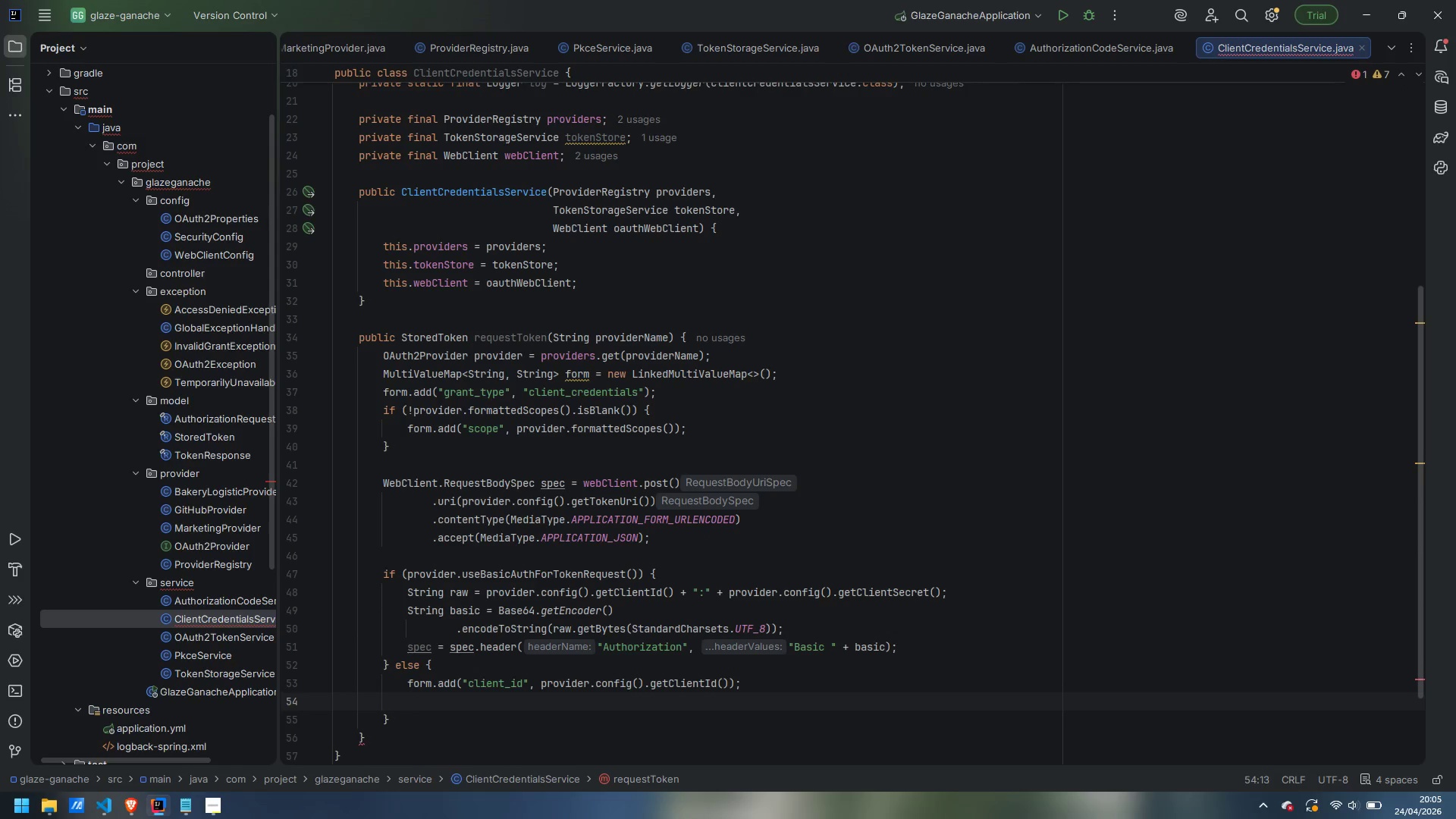 
type(form.add("client_secret)
 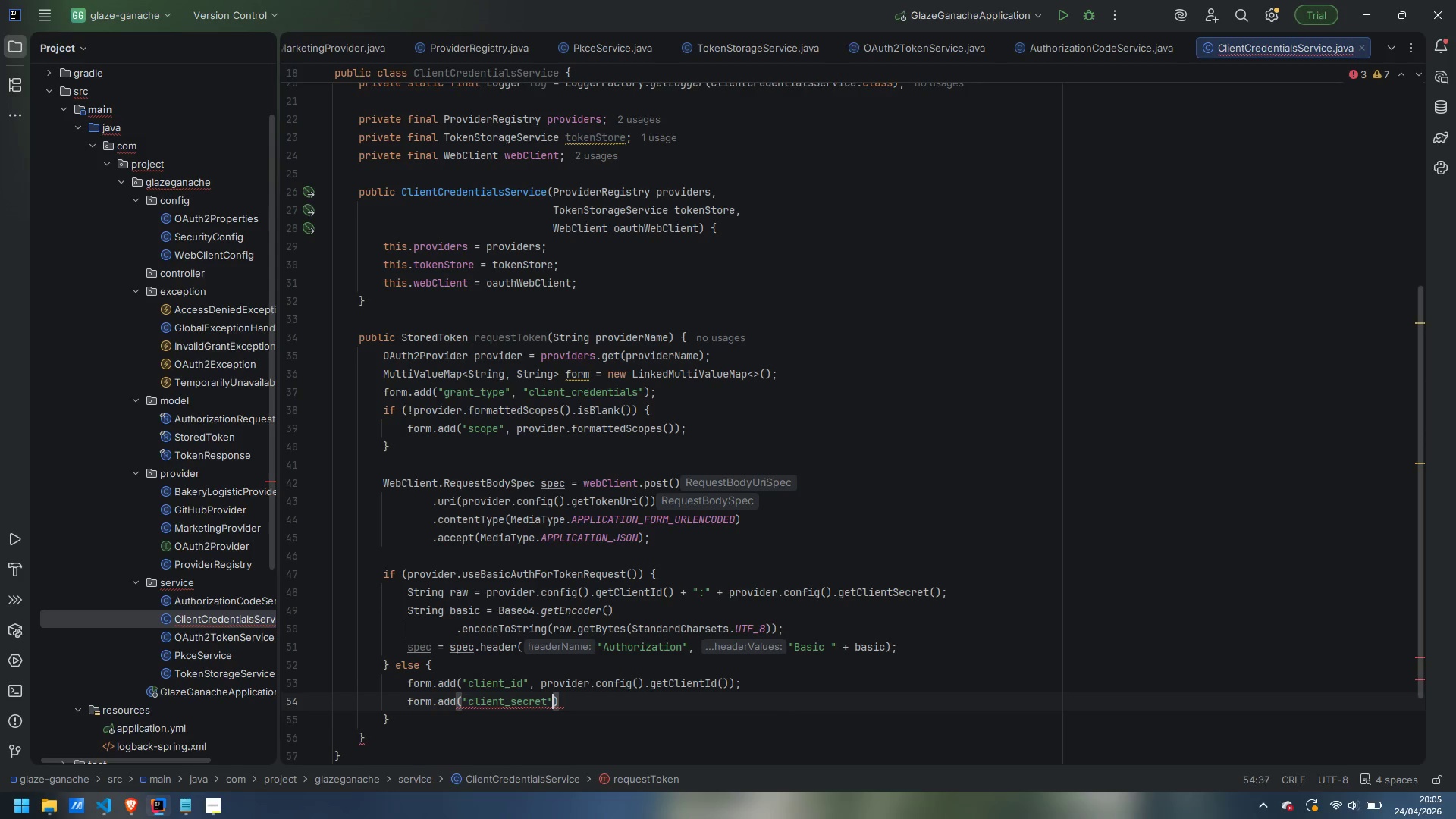 
 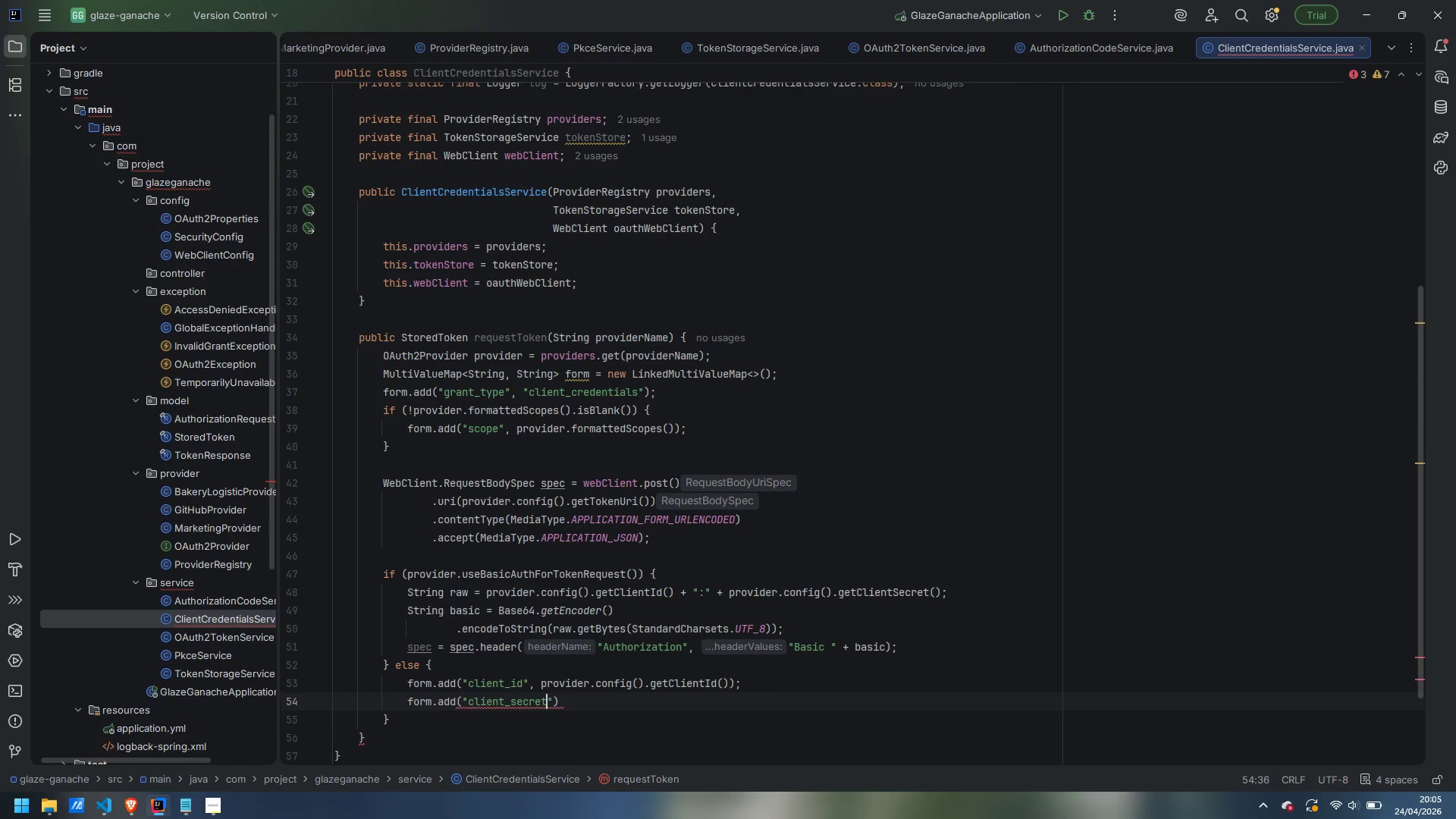 
key(ArrowRight)
 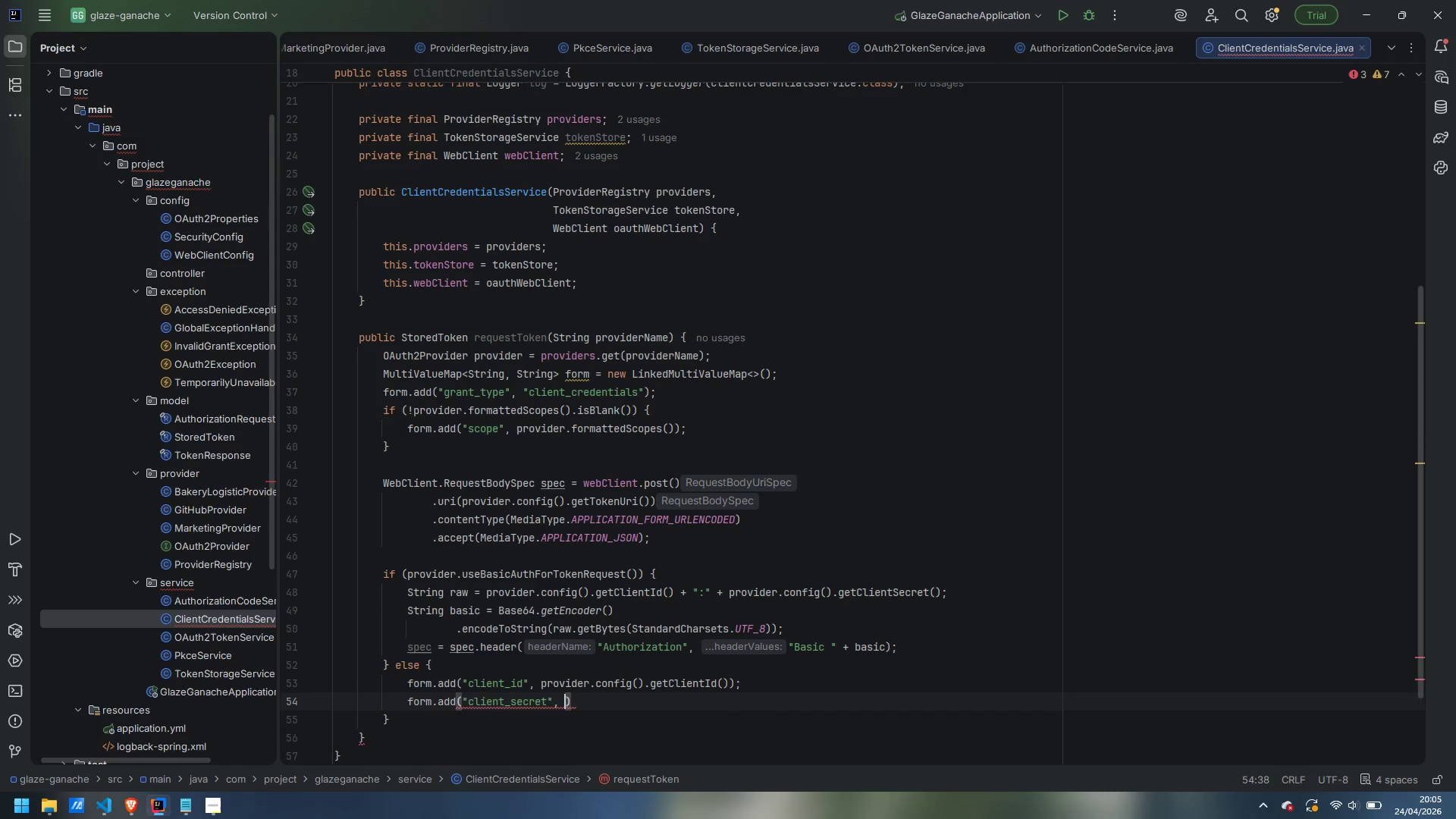 
type(, provider.config().getClientSecret())
 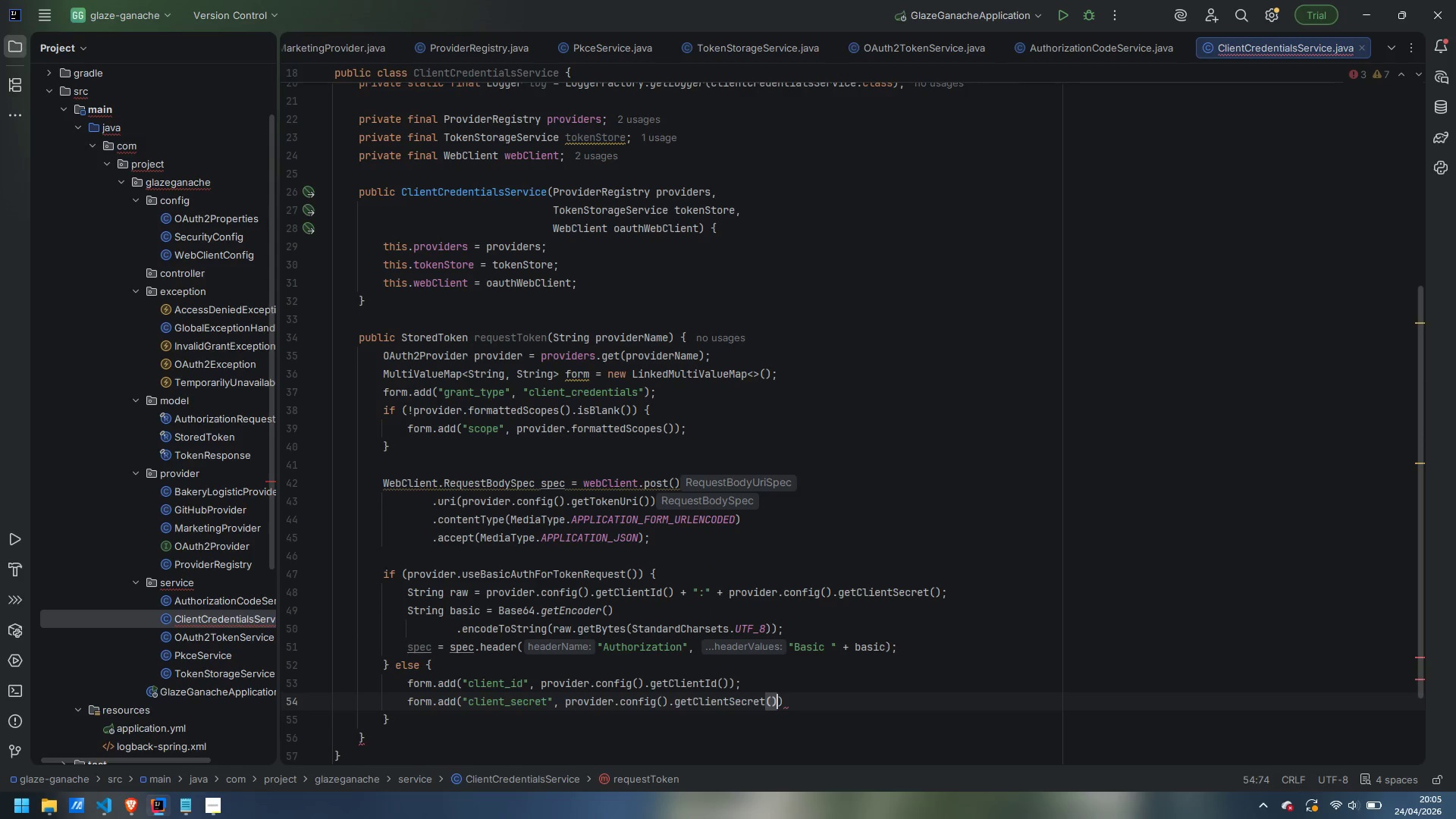 
key(ArrowRight)
 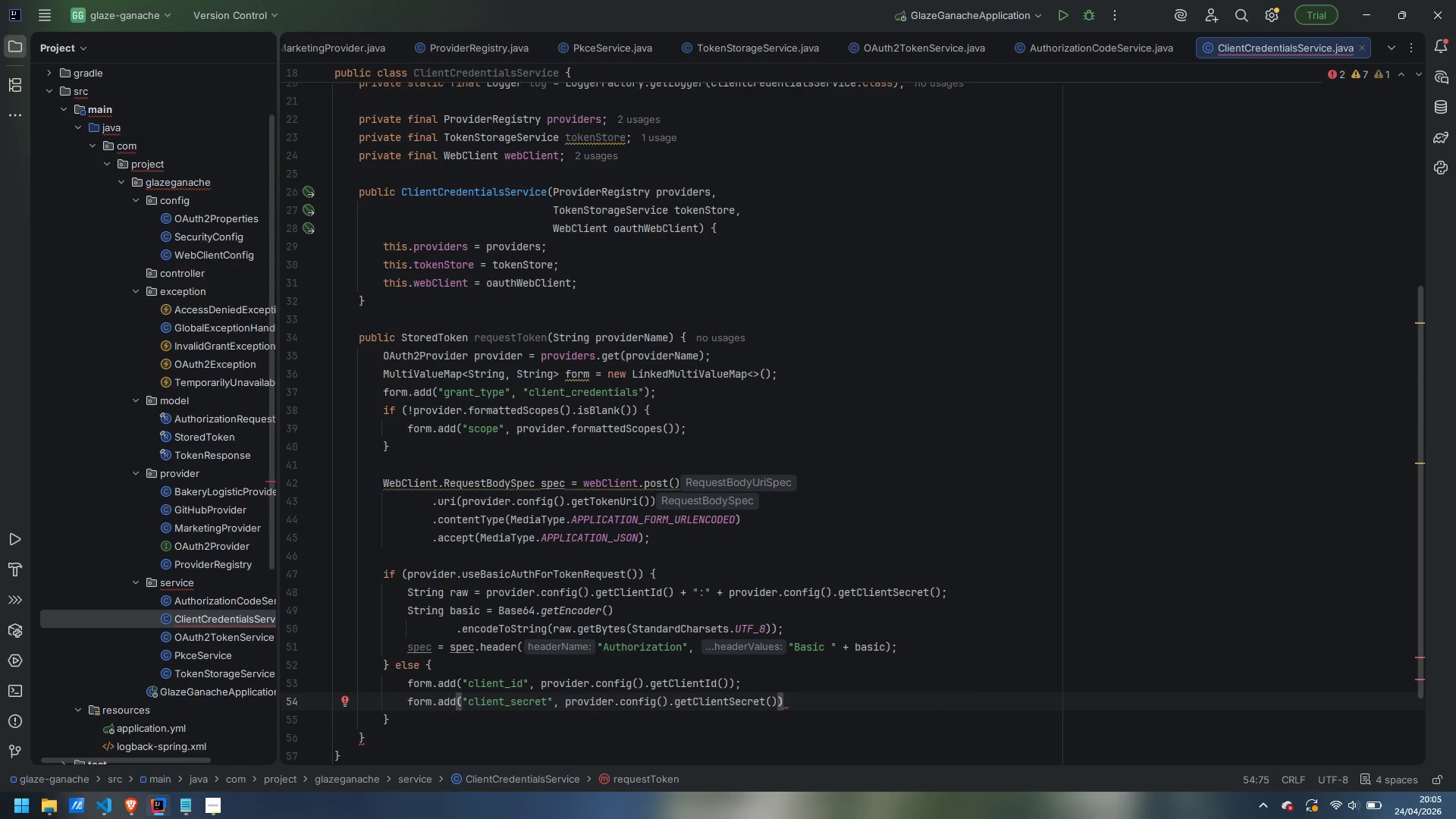 
key(Semicolon)
 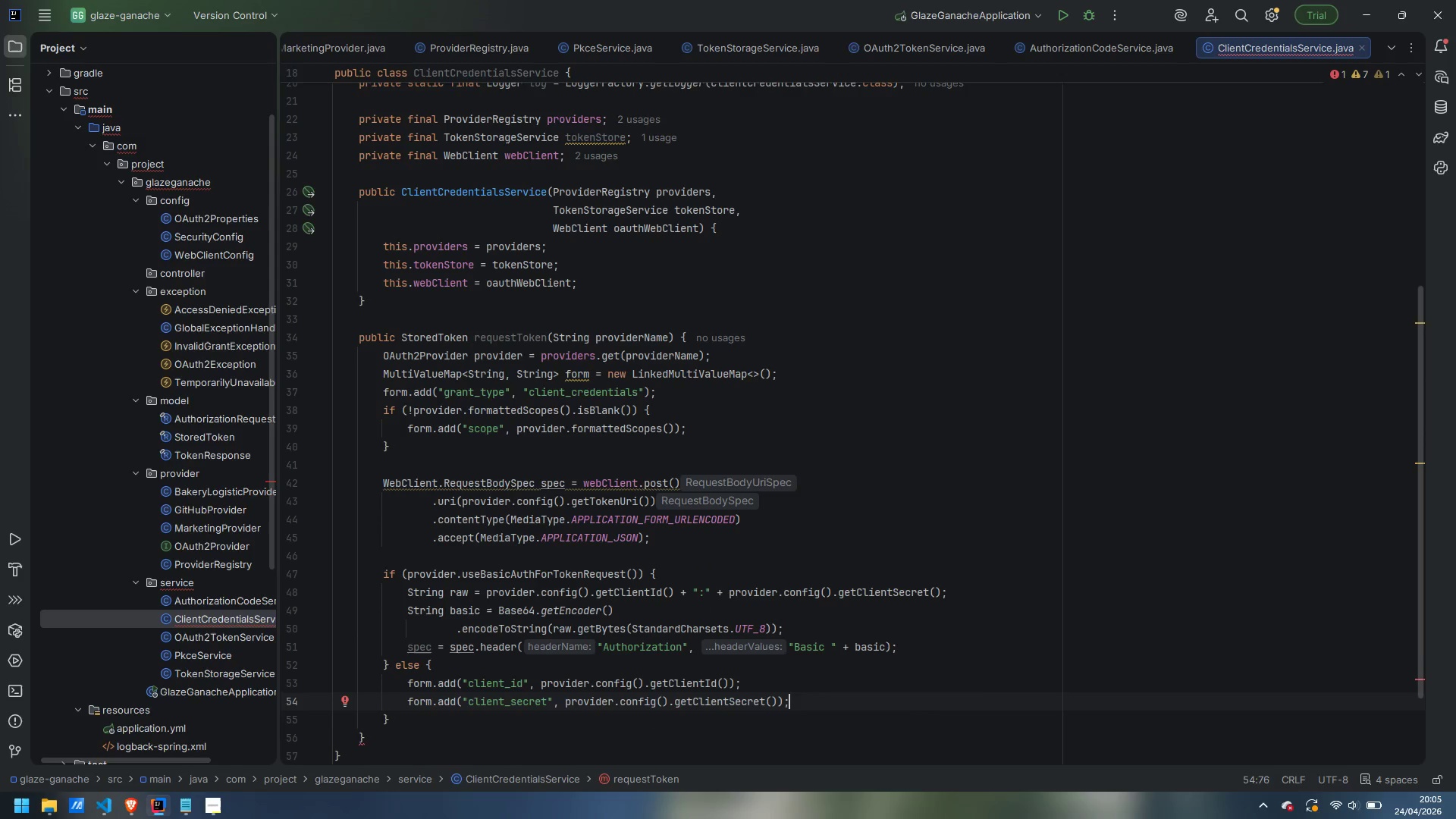 
key(ArrowDown)
 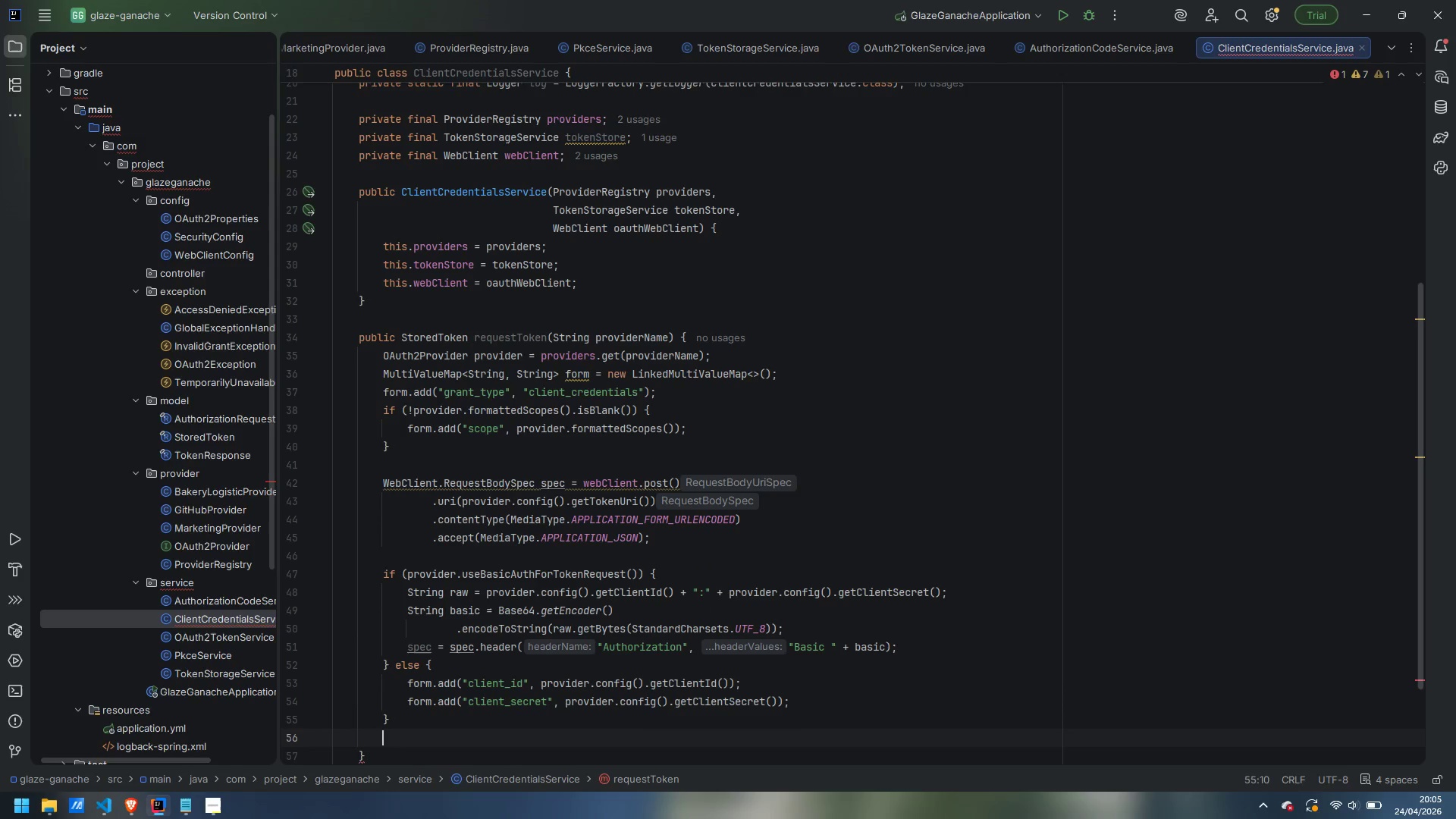 
key(Enter)
 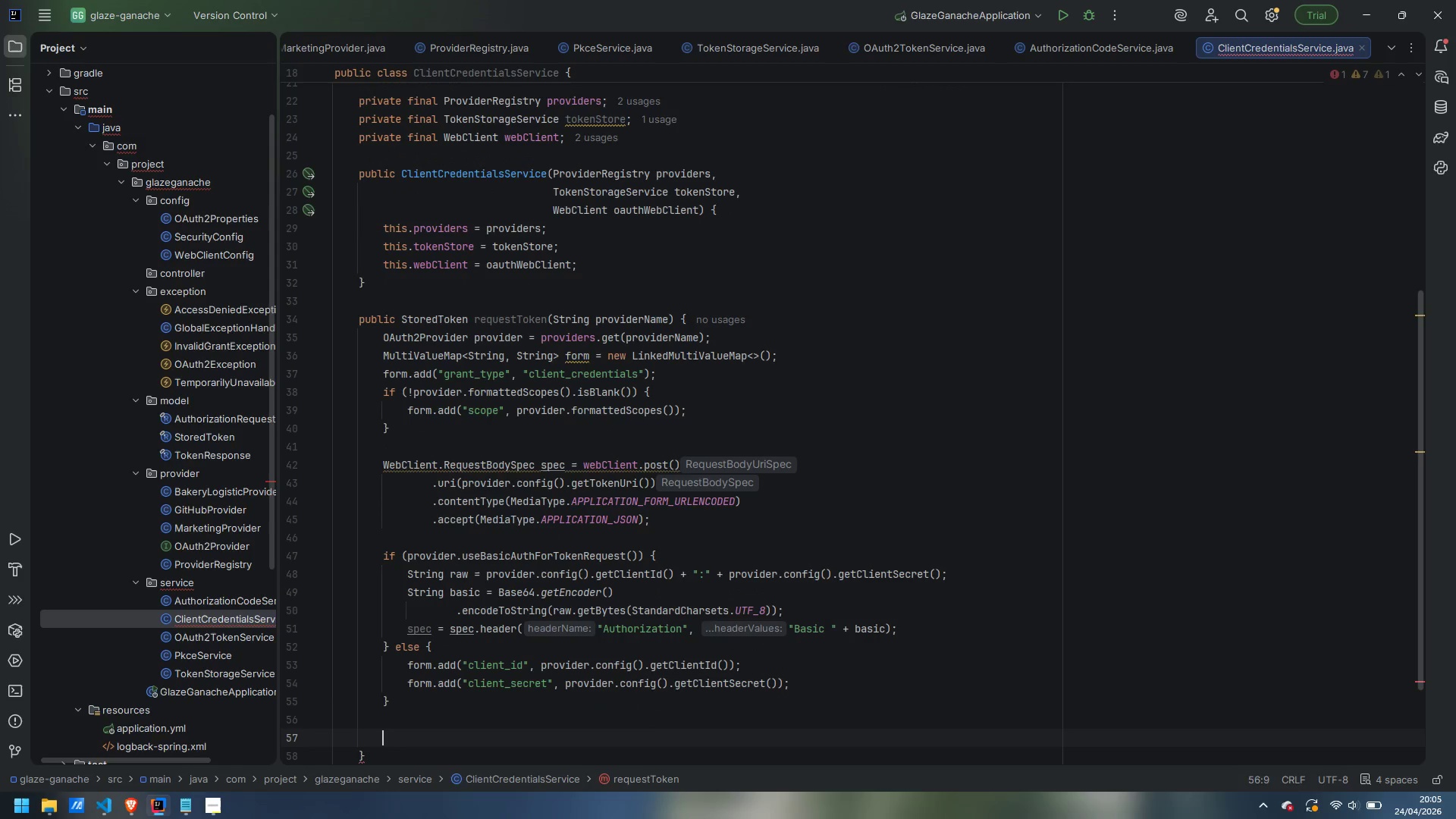 
key(Enter)
 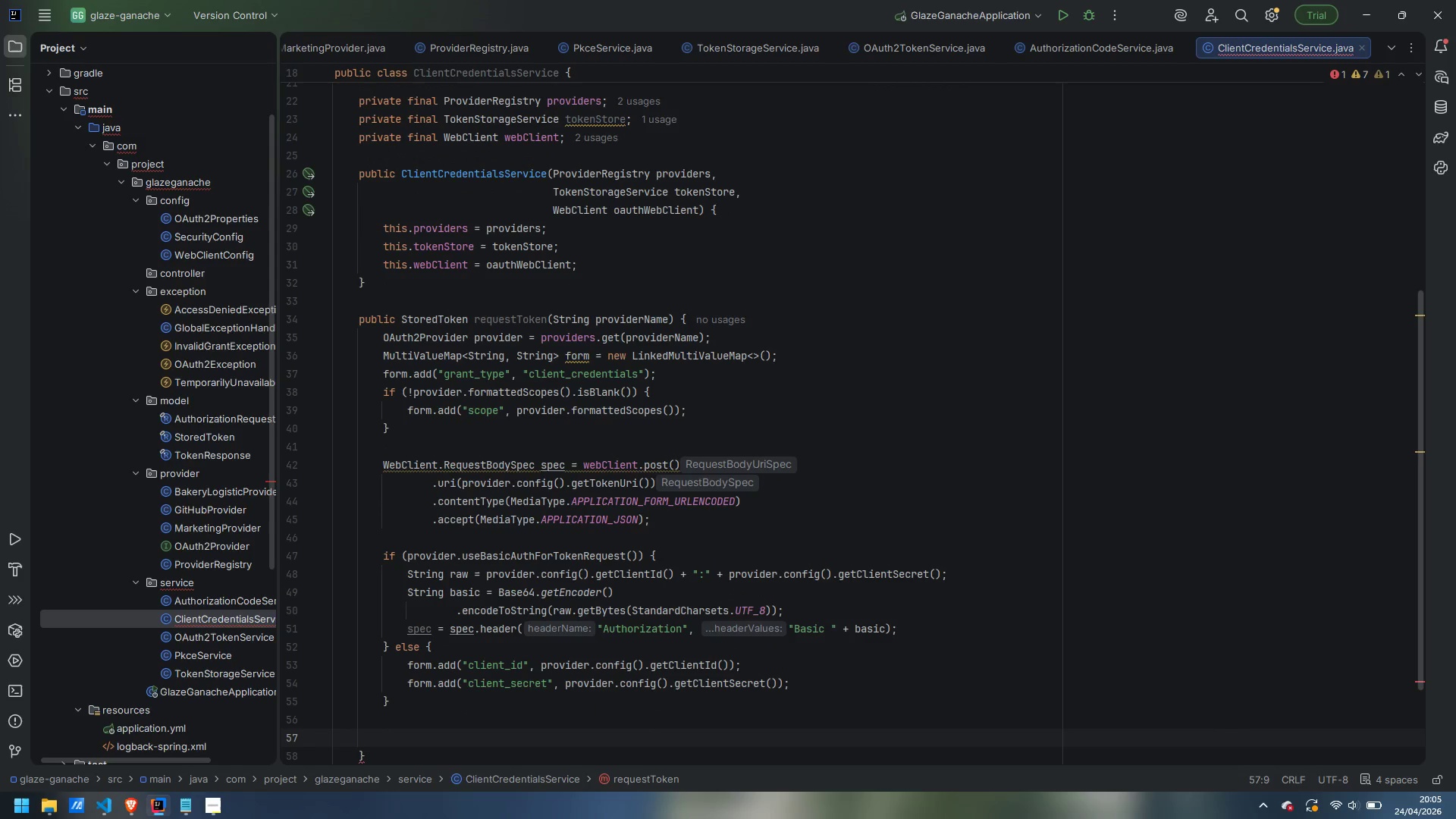 
type(TokenResponse )
 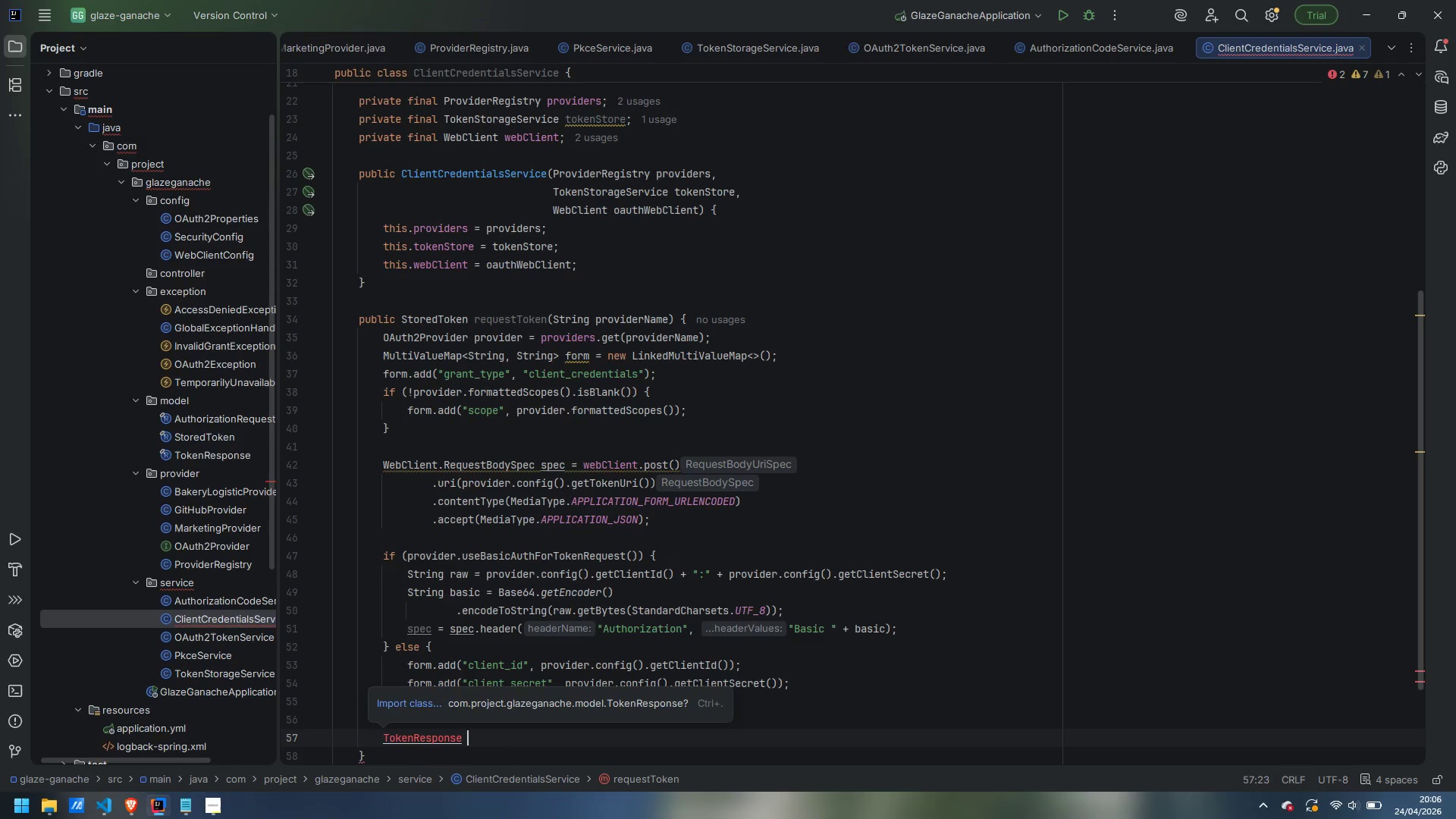 
key(Control+Period)
 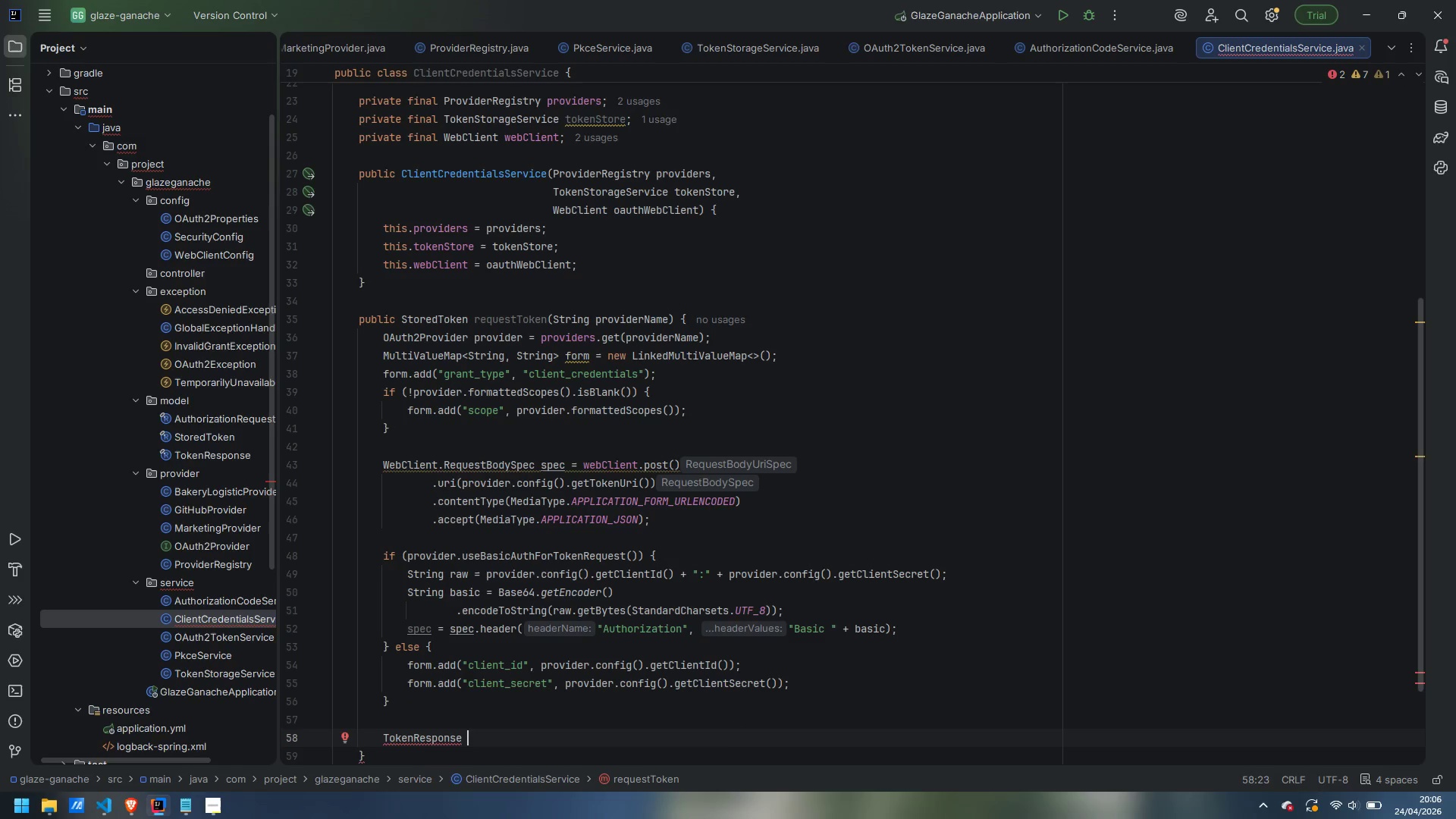 
type(response;)
 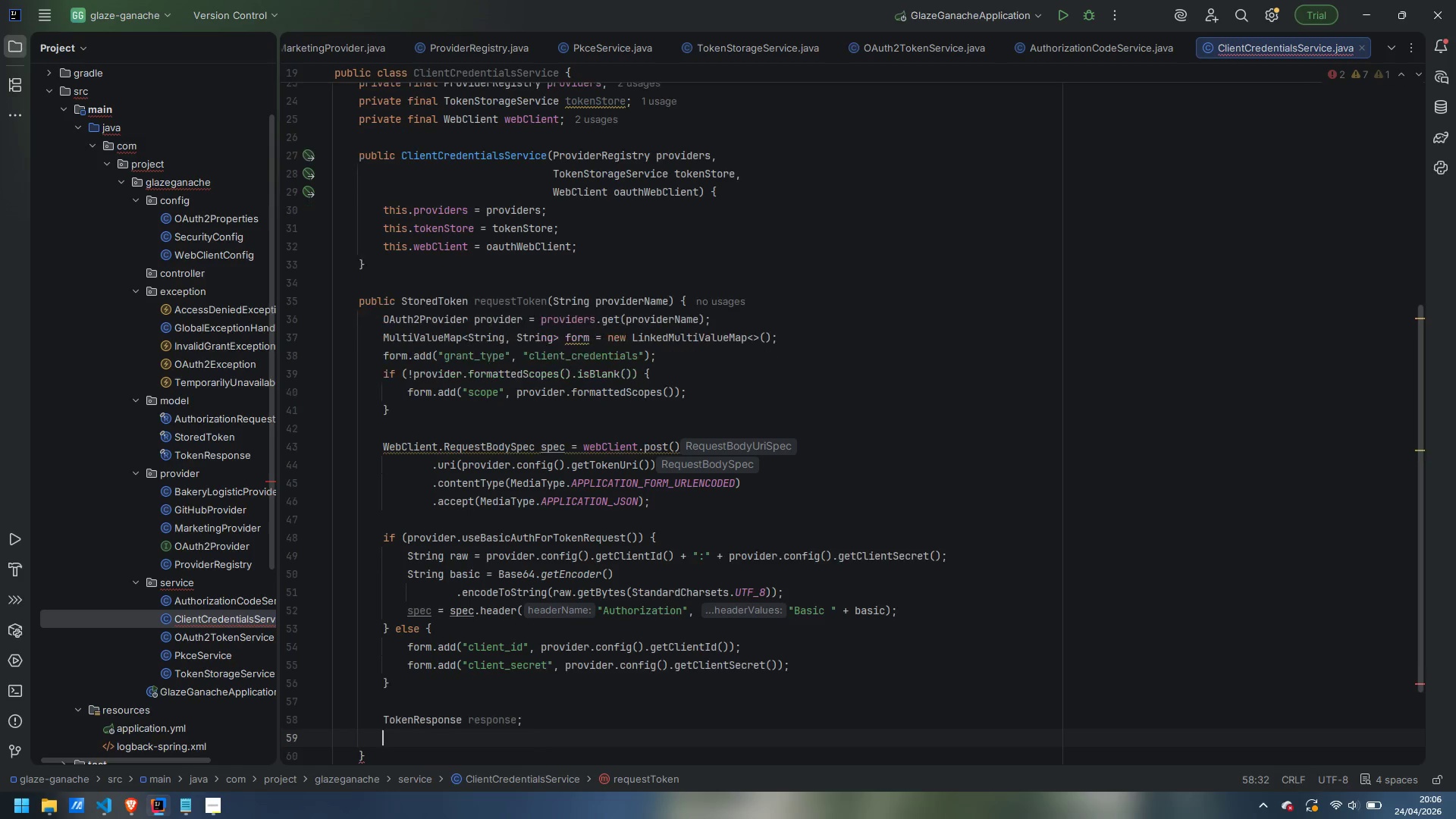 
key(Enter)
 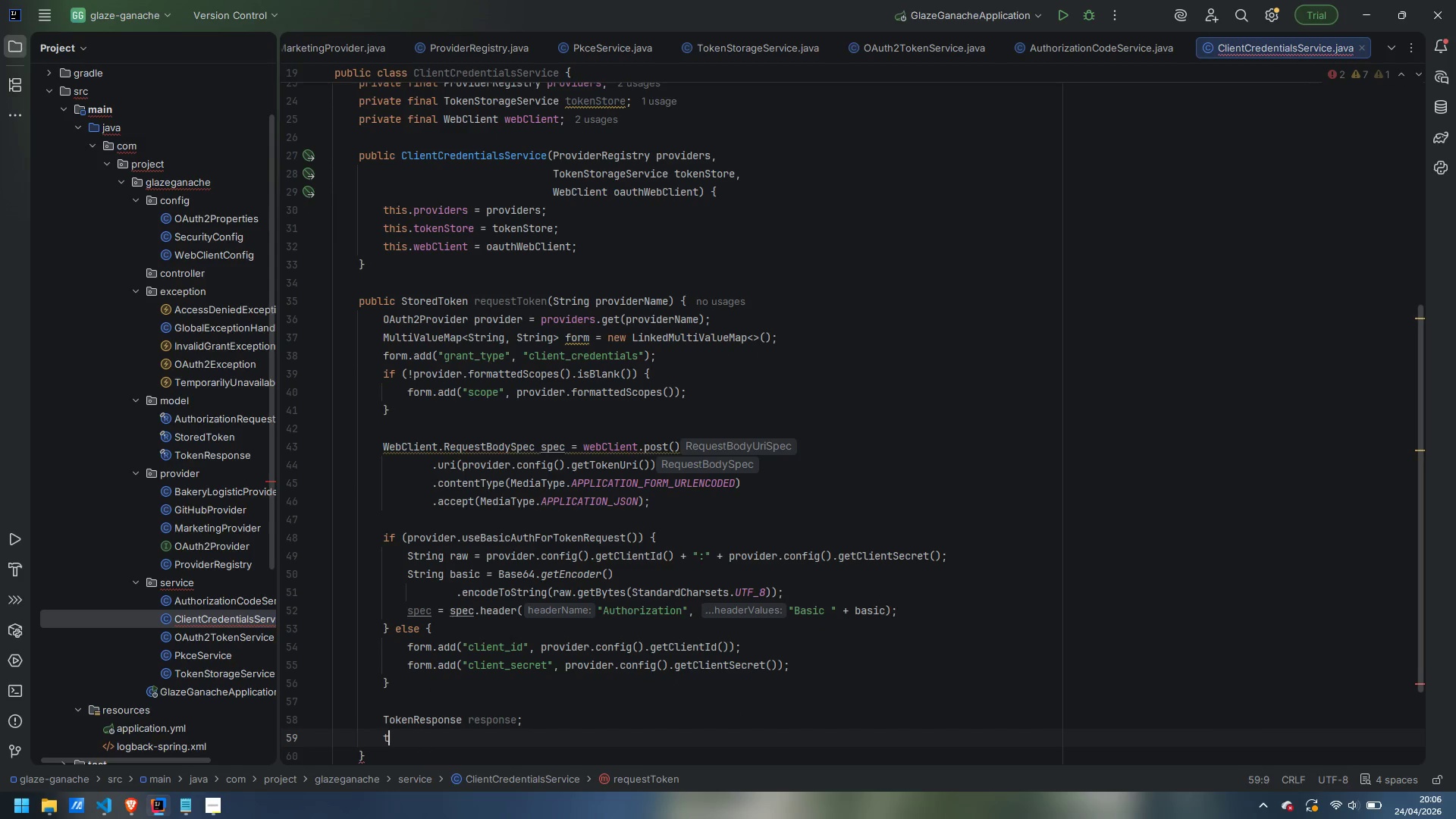 
type(try {)
 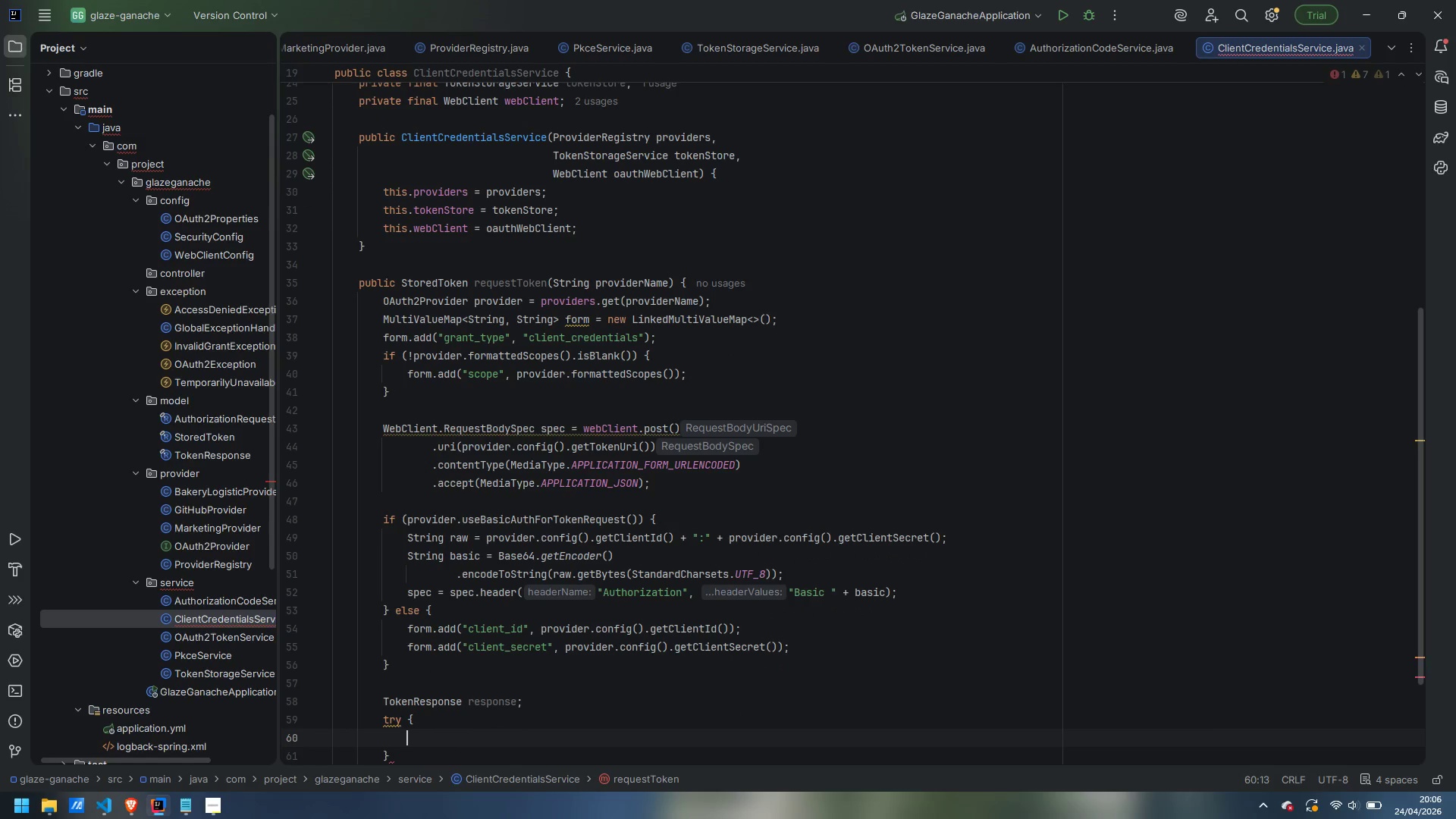 
 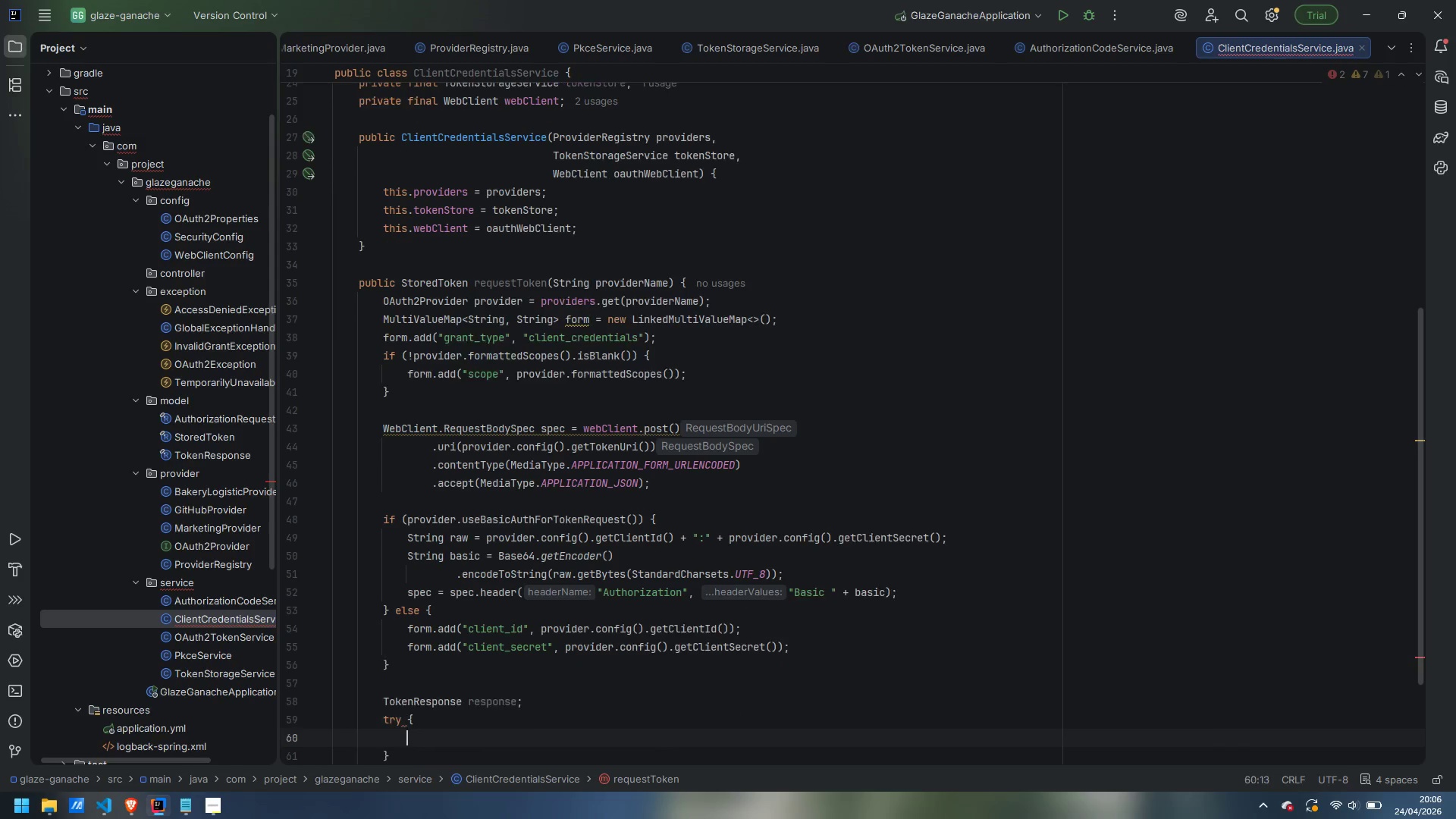 
key(Enter)
 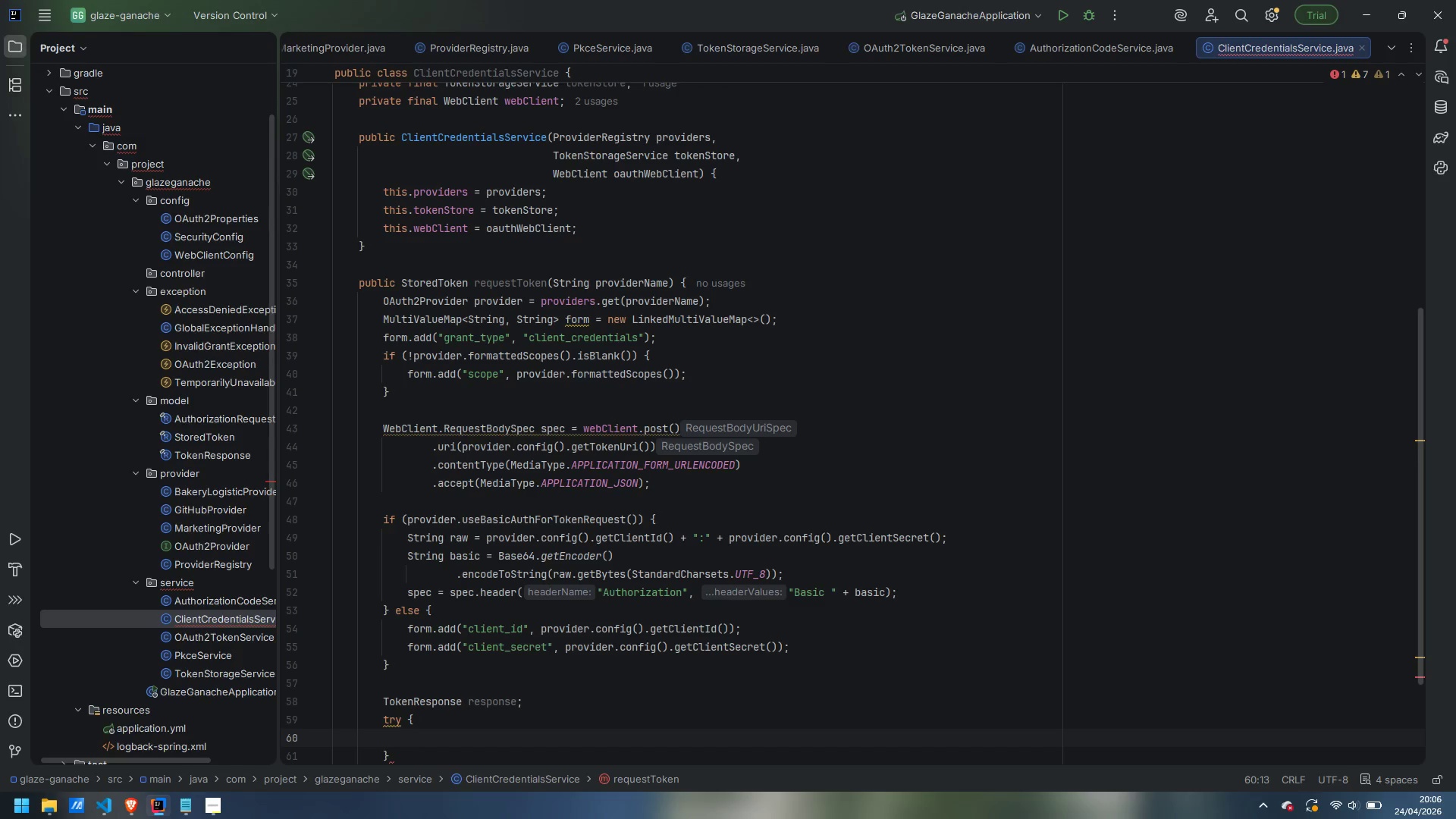 
type(response = spec.body(Bdy)
key(Backspace)
key(Backspace)
type(odyInserters)
 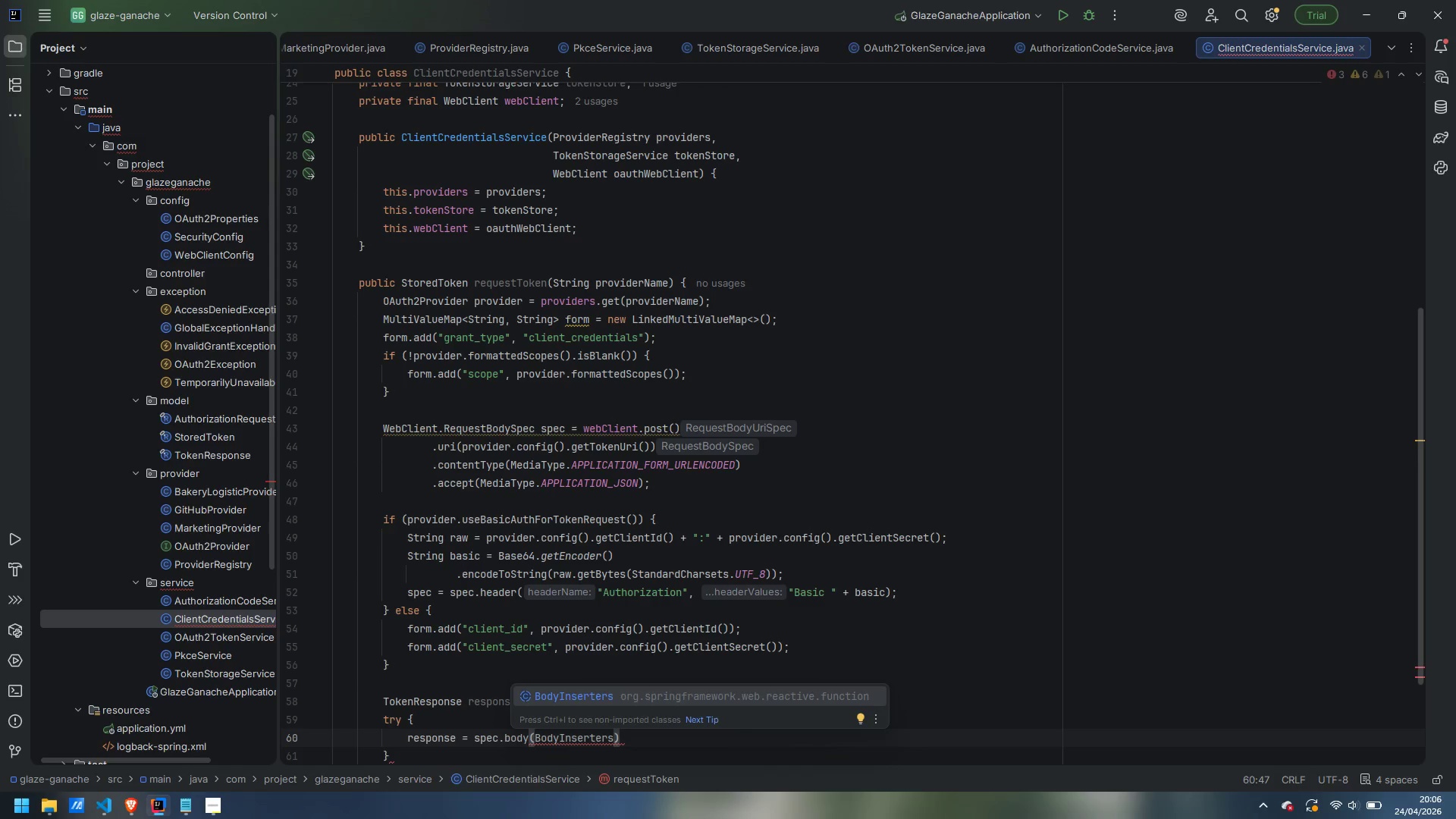 
key(Enter)
 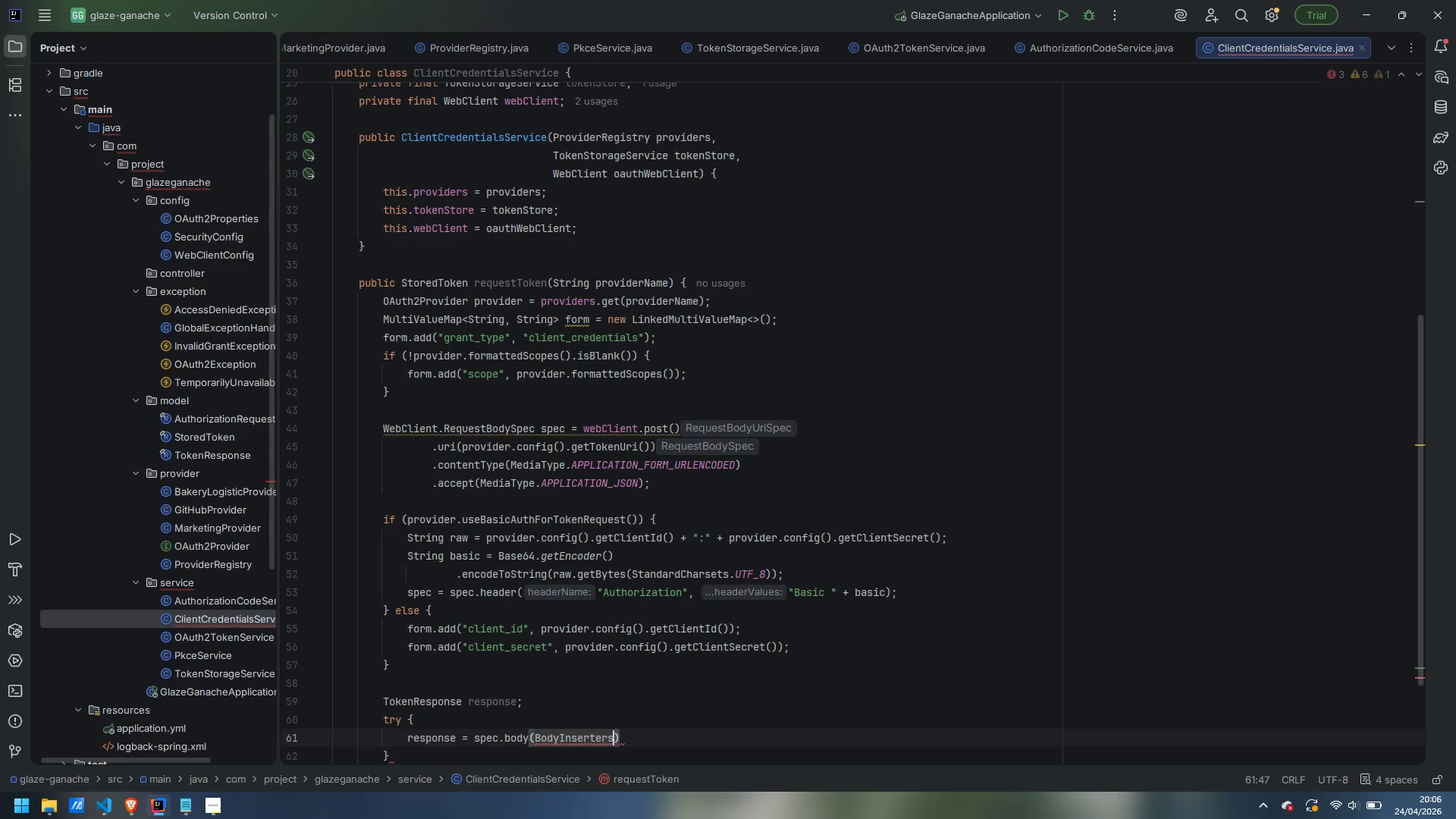 
type(.fo)
key(Backspace)
type(romFormData(form)
 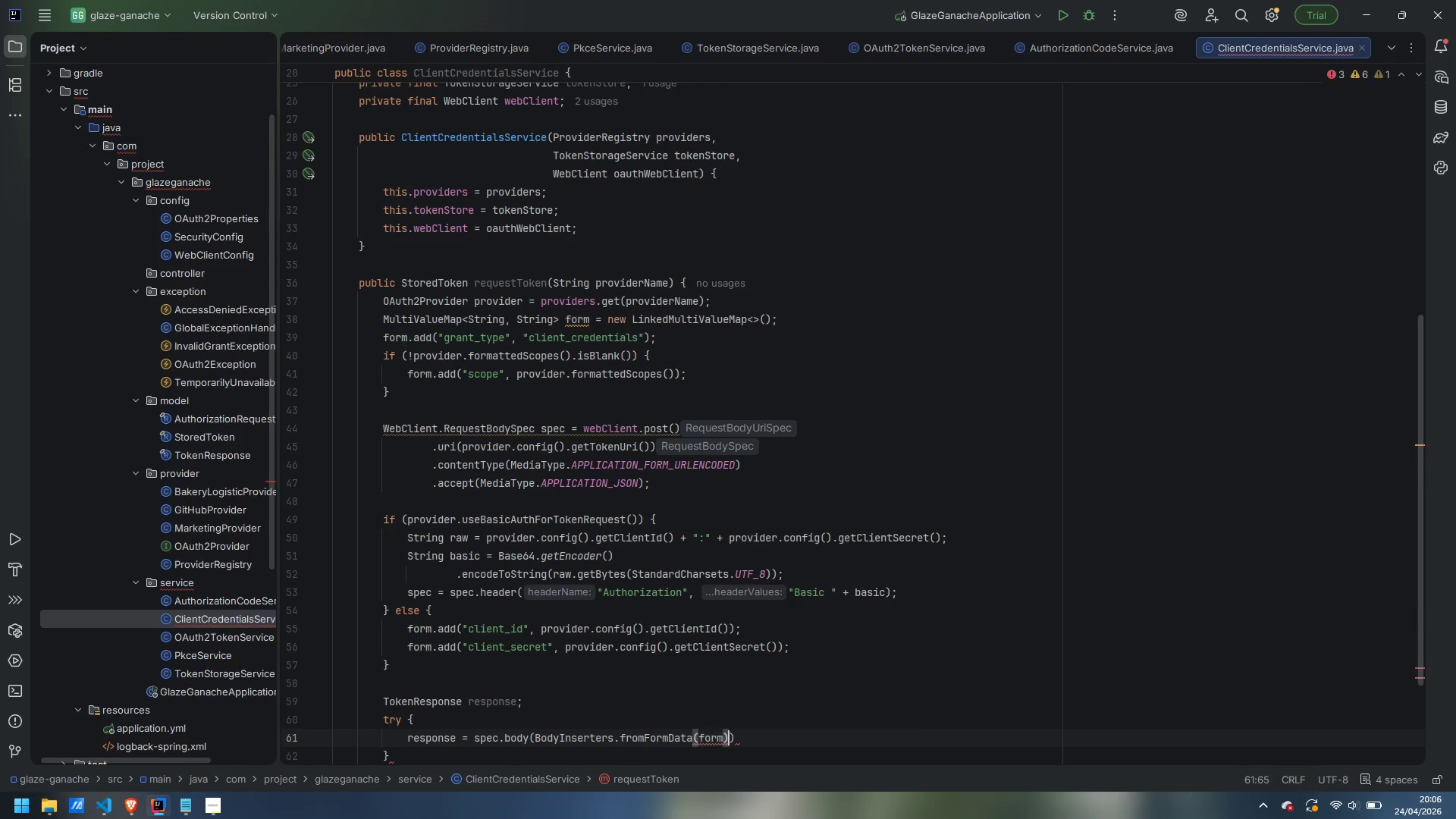 
 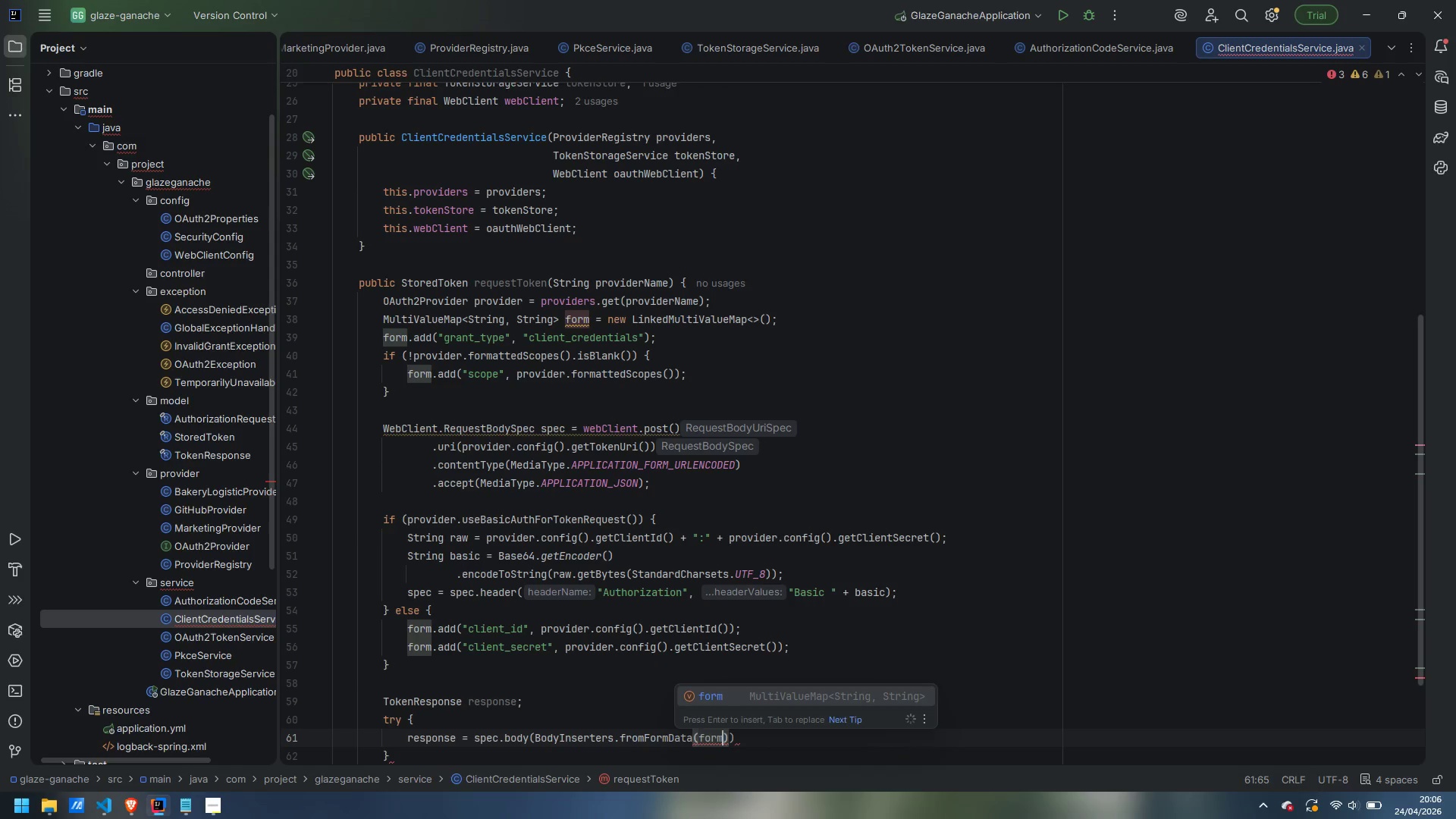 
key(ArrowRight)
 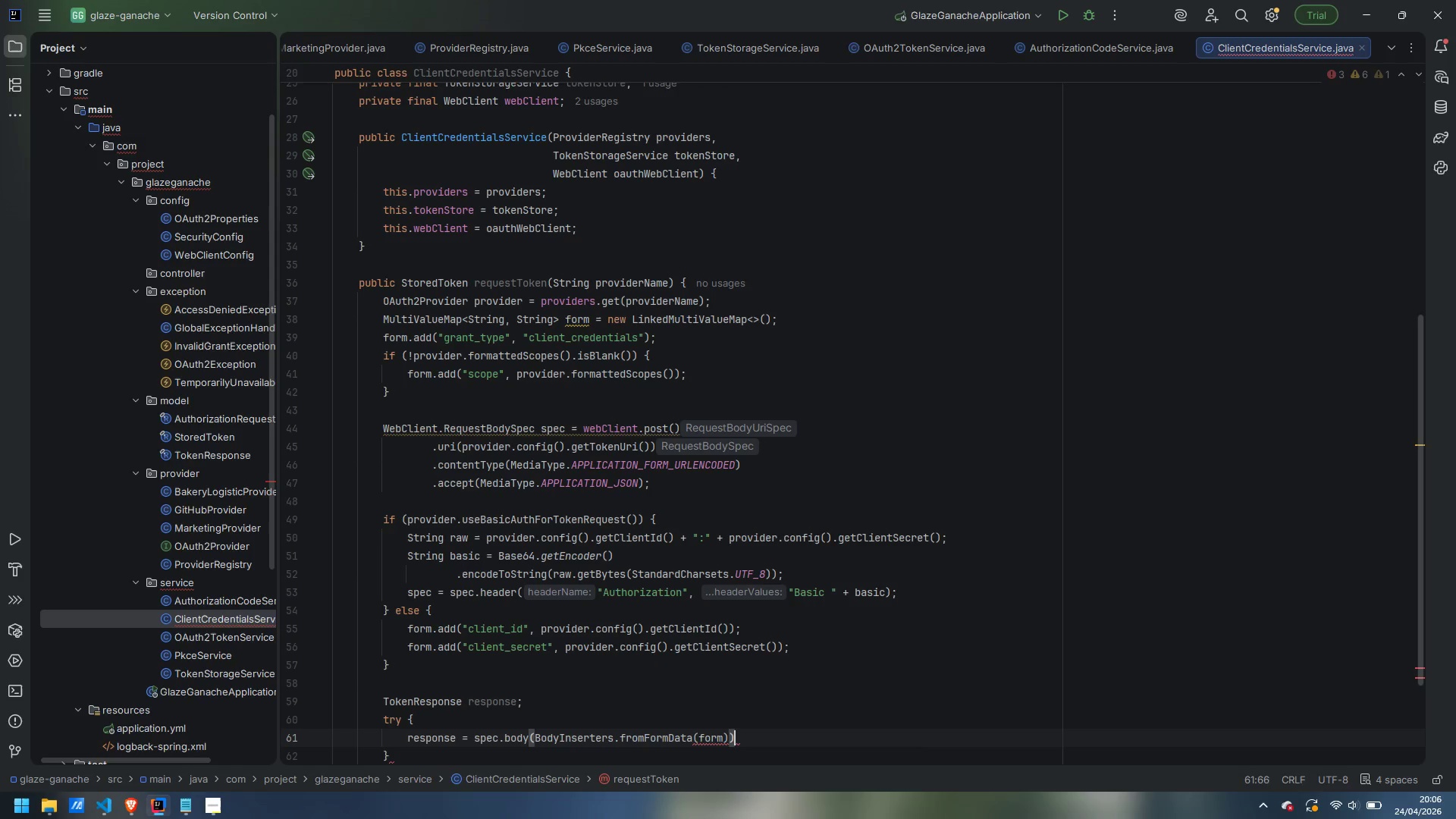 
key(ArrowRight)
 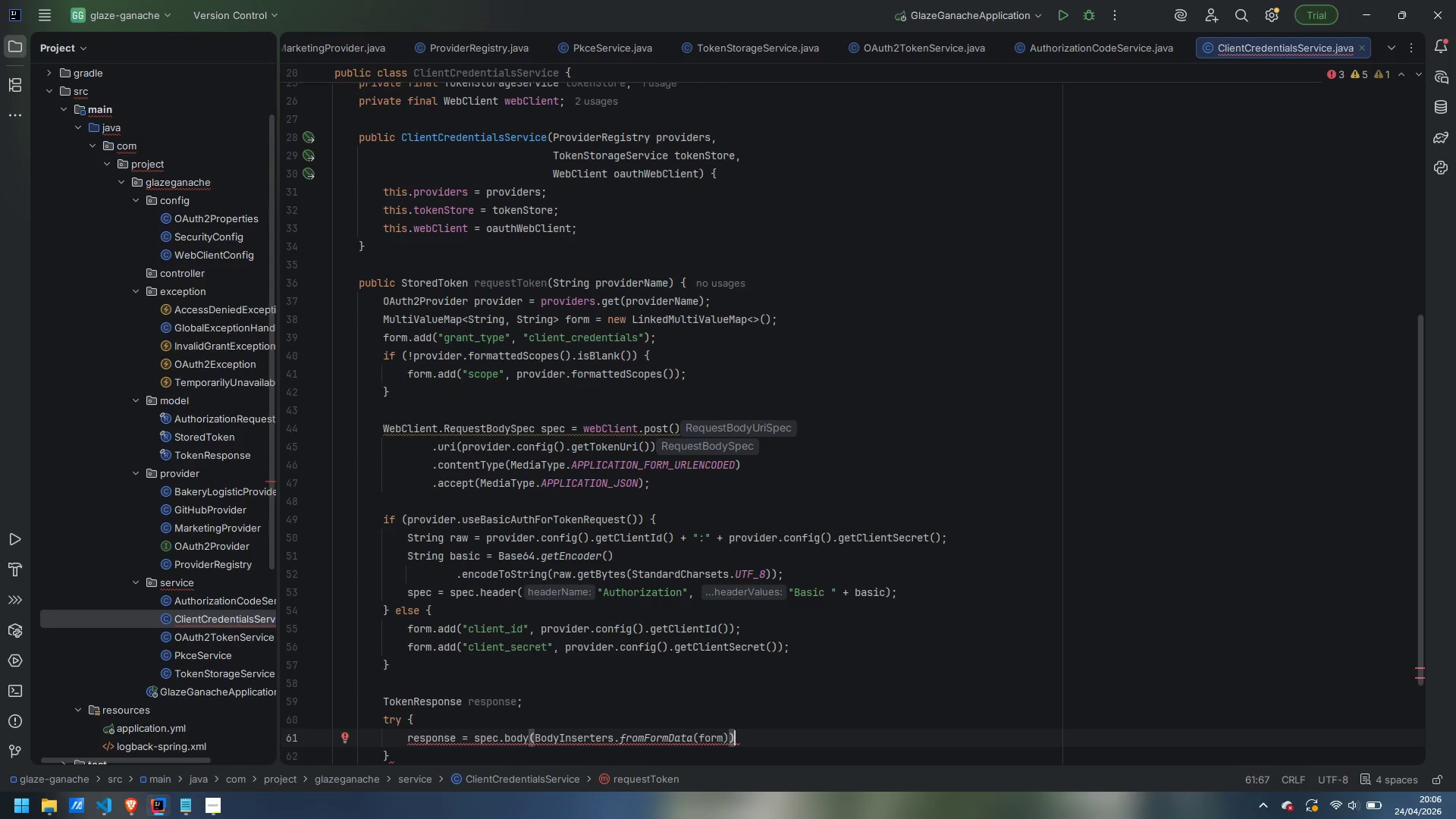 
key(Enter)
 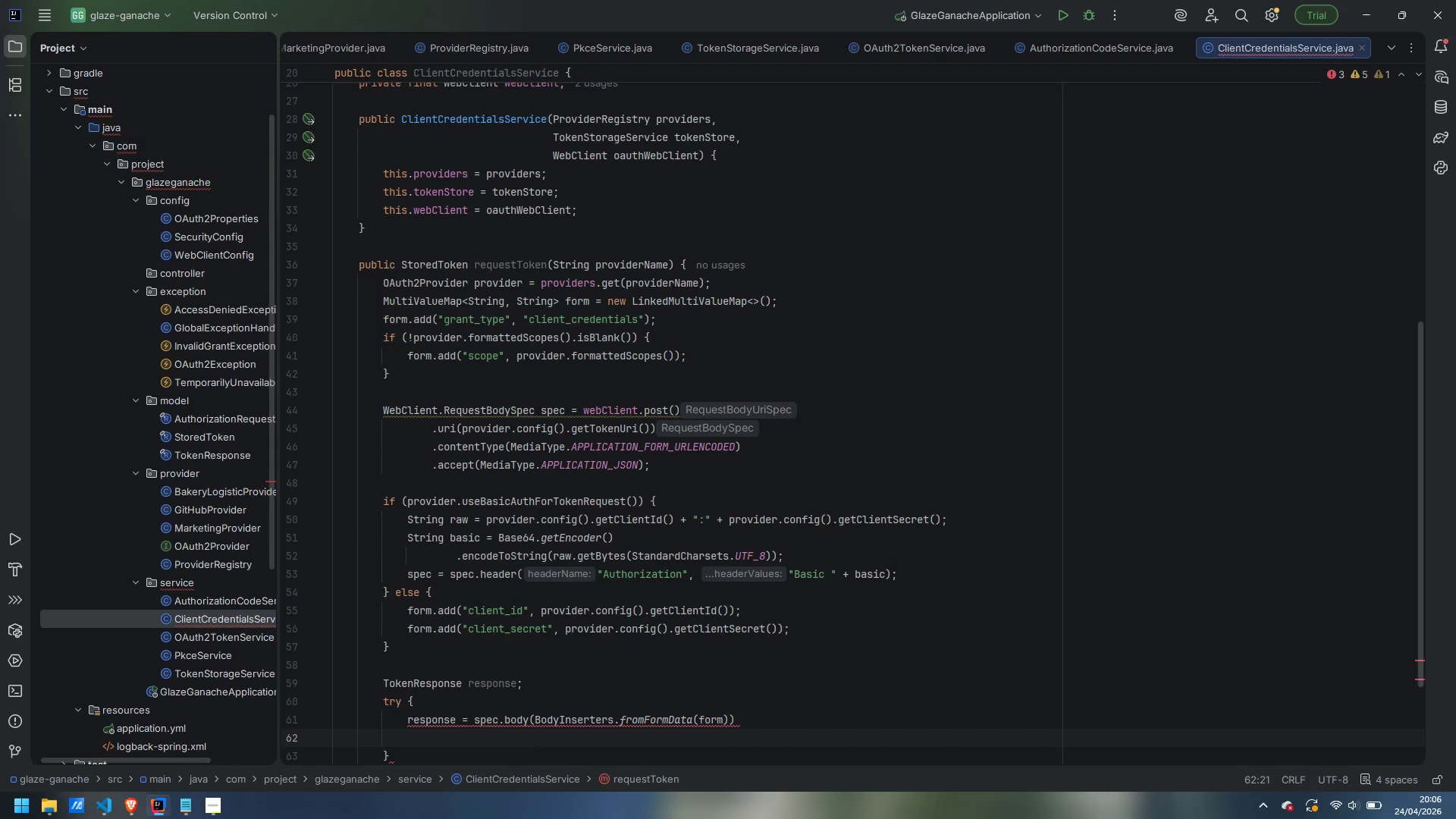 
type(.retrieve())
 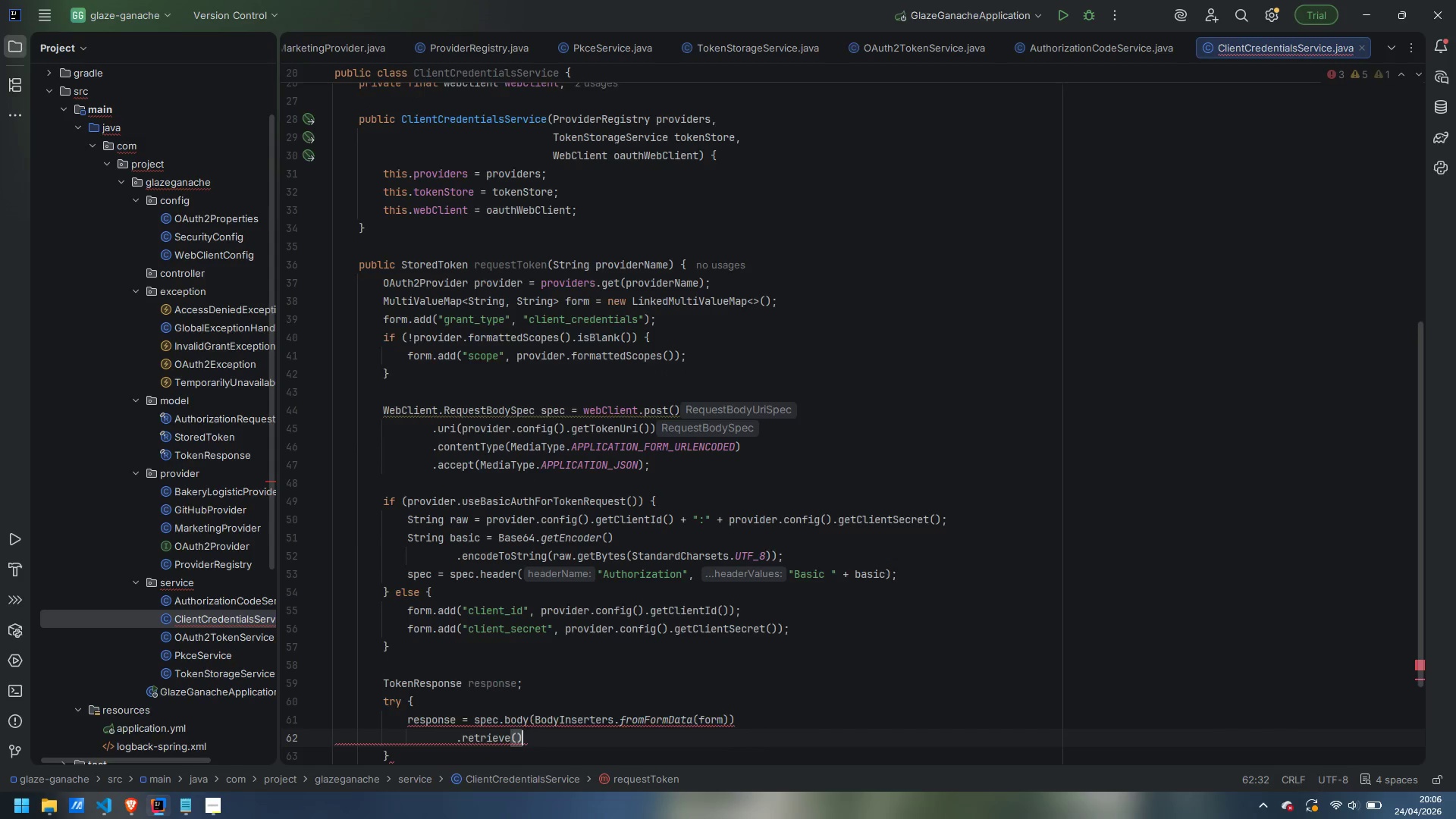 
key(Enter)
 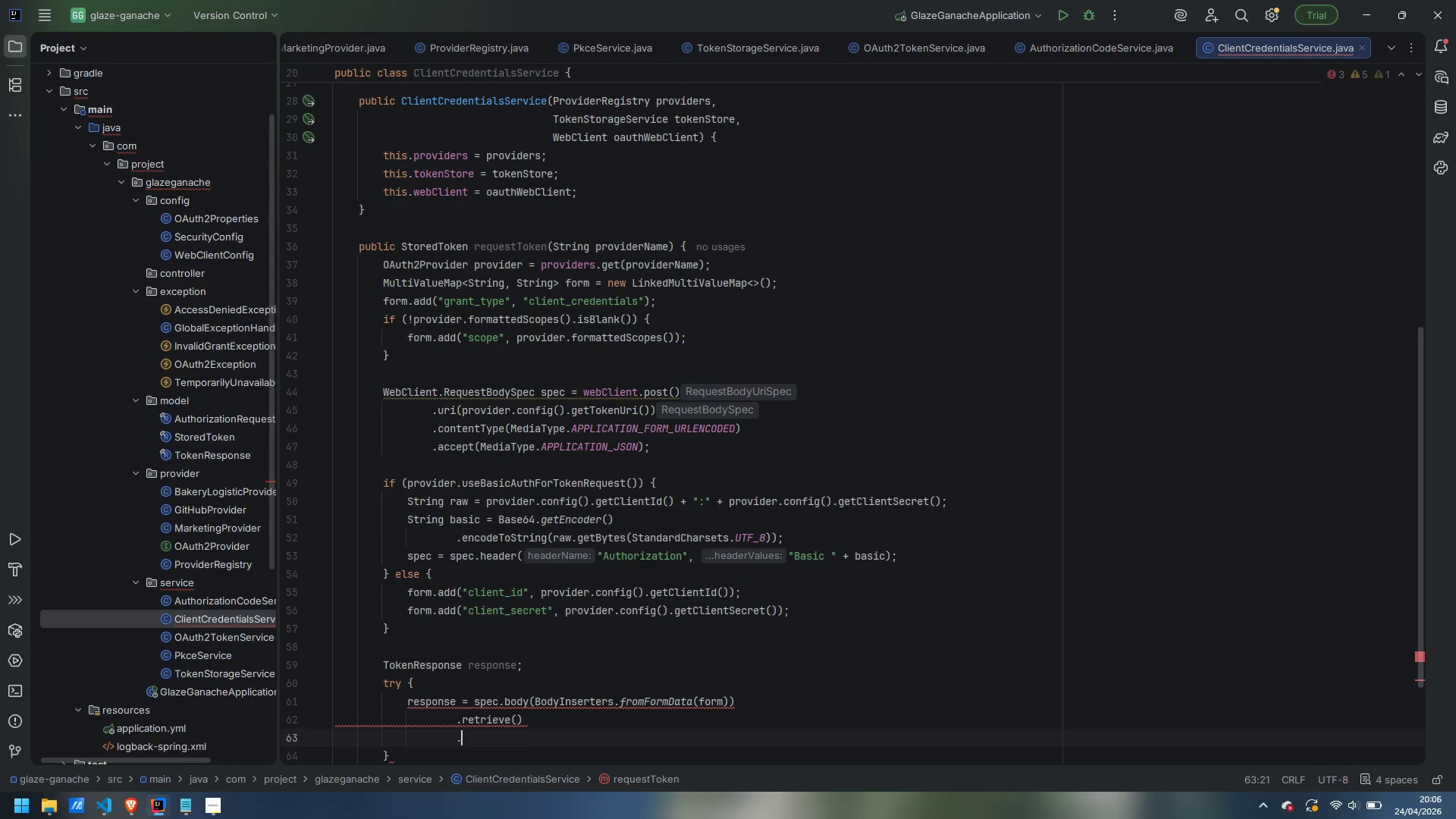 
type(.onStatus(HttpStatusCode::isError)
 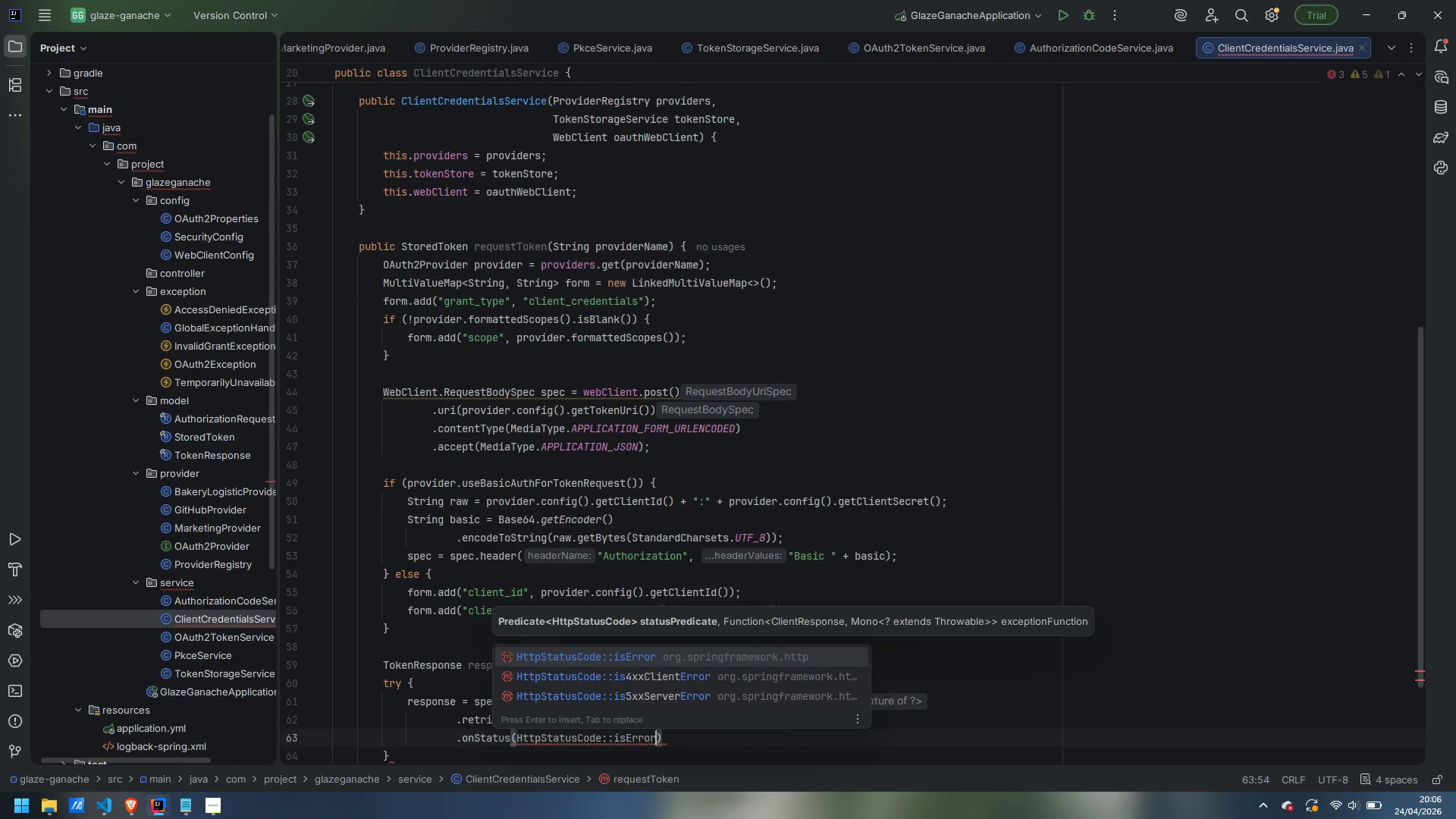 
key(Enter)
 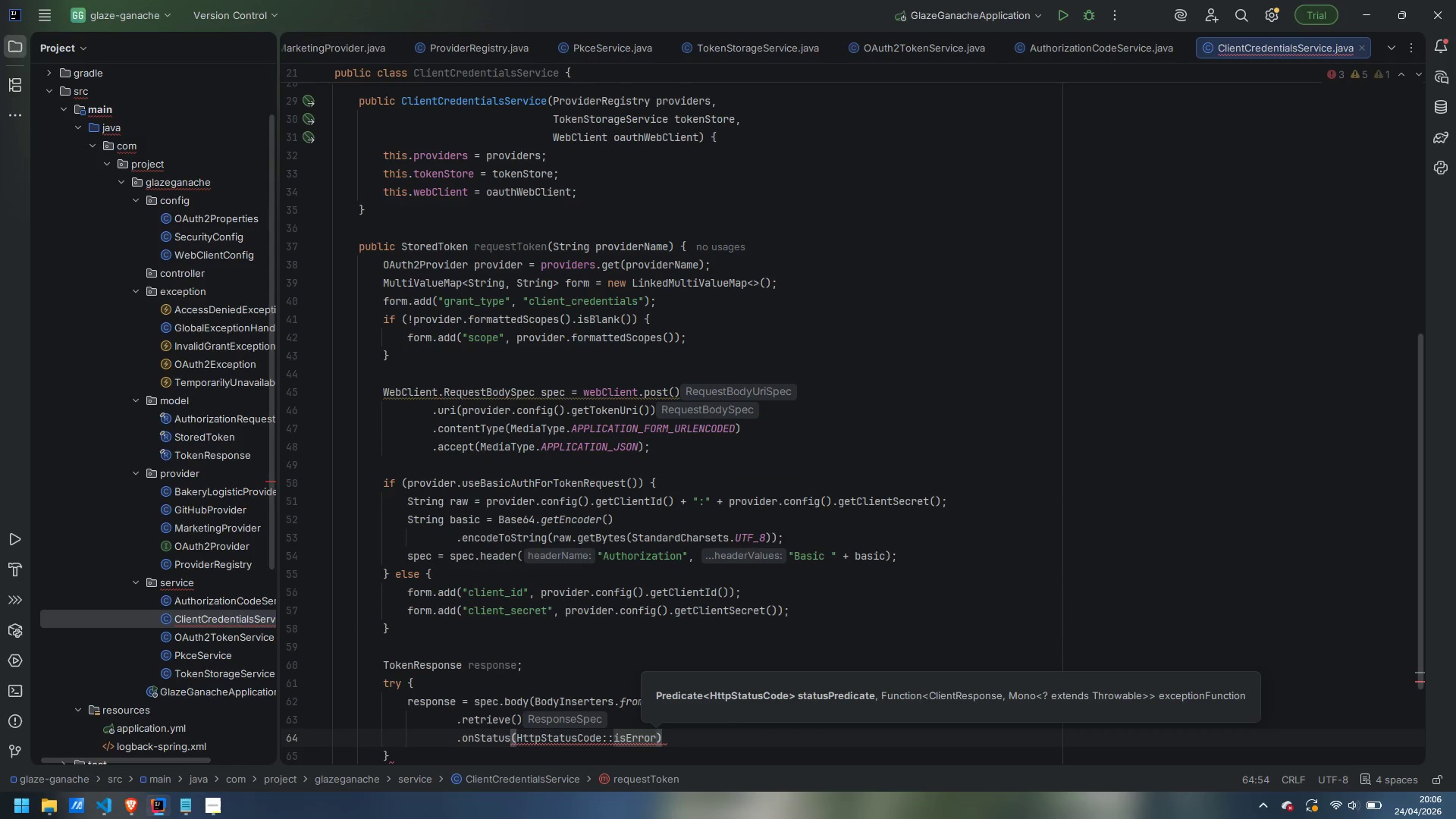 
type(, r _ r.bod)
 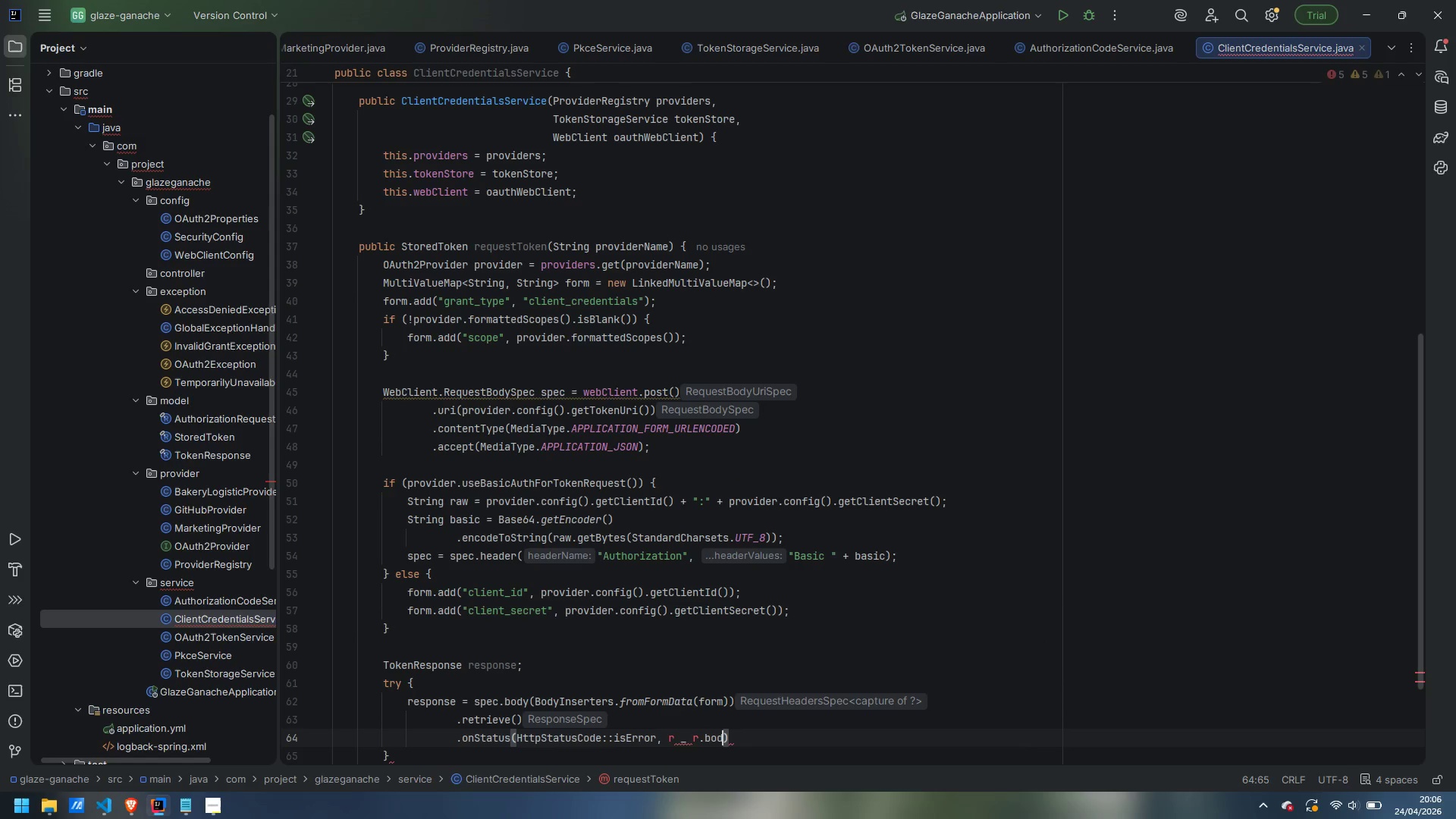 
key(Control+Backspace)
 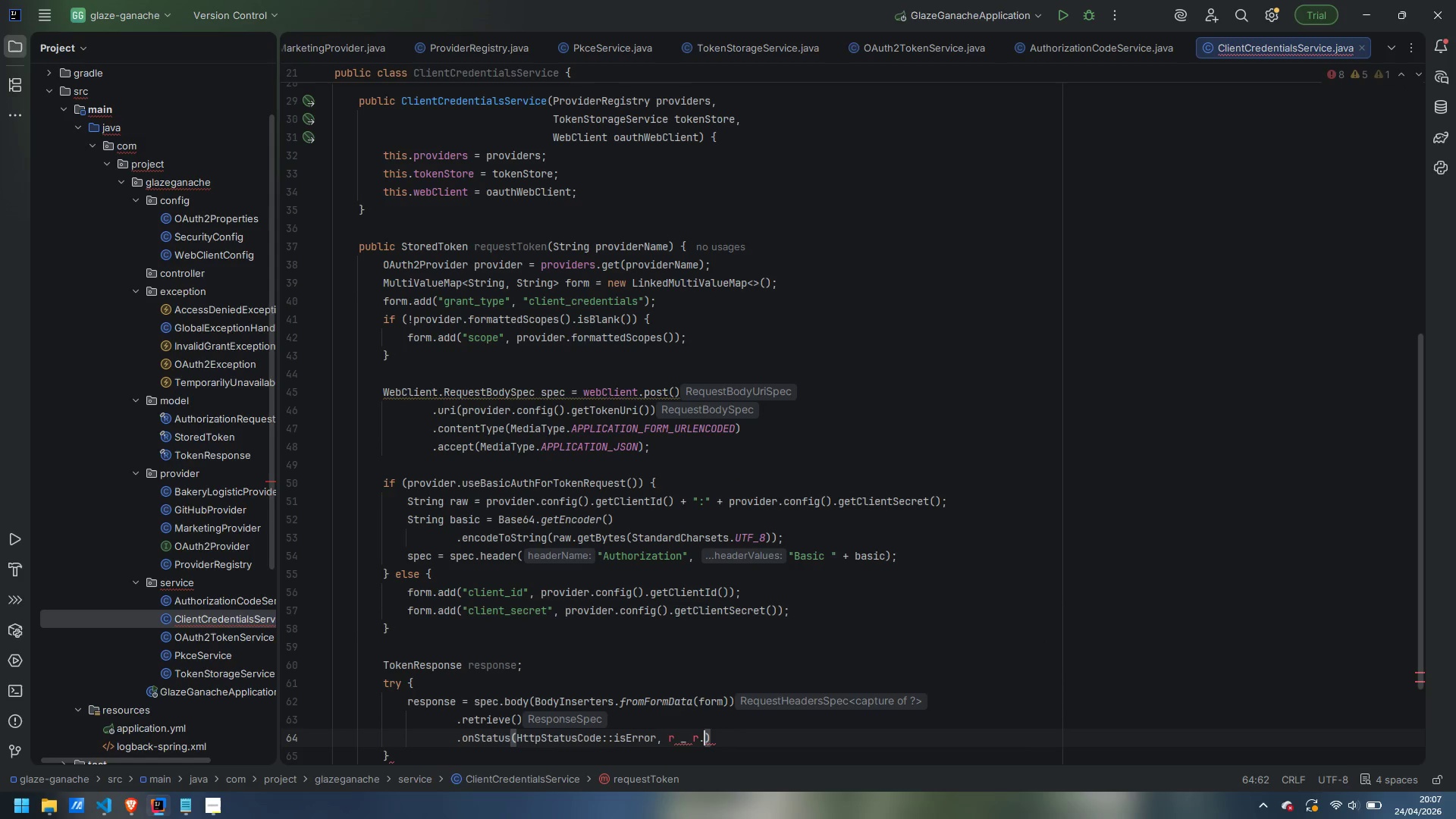 
key(Control+Backspace)
 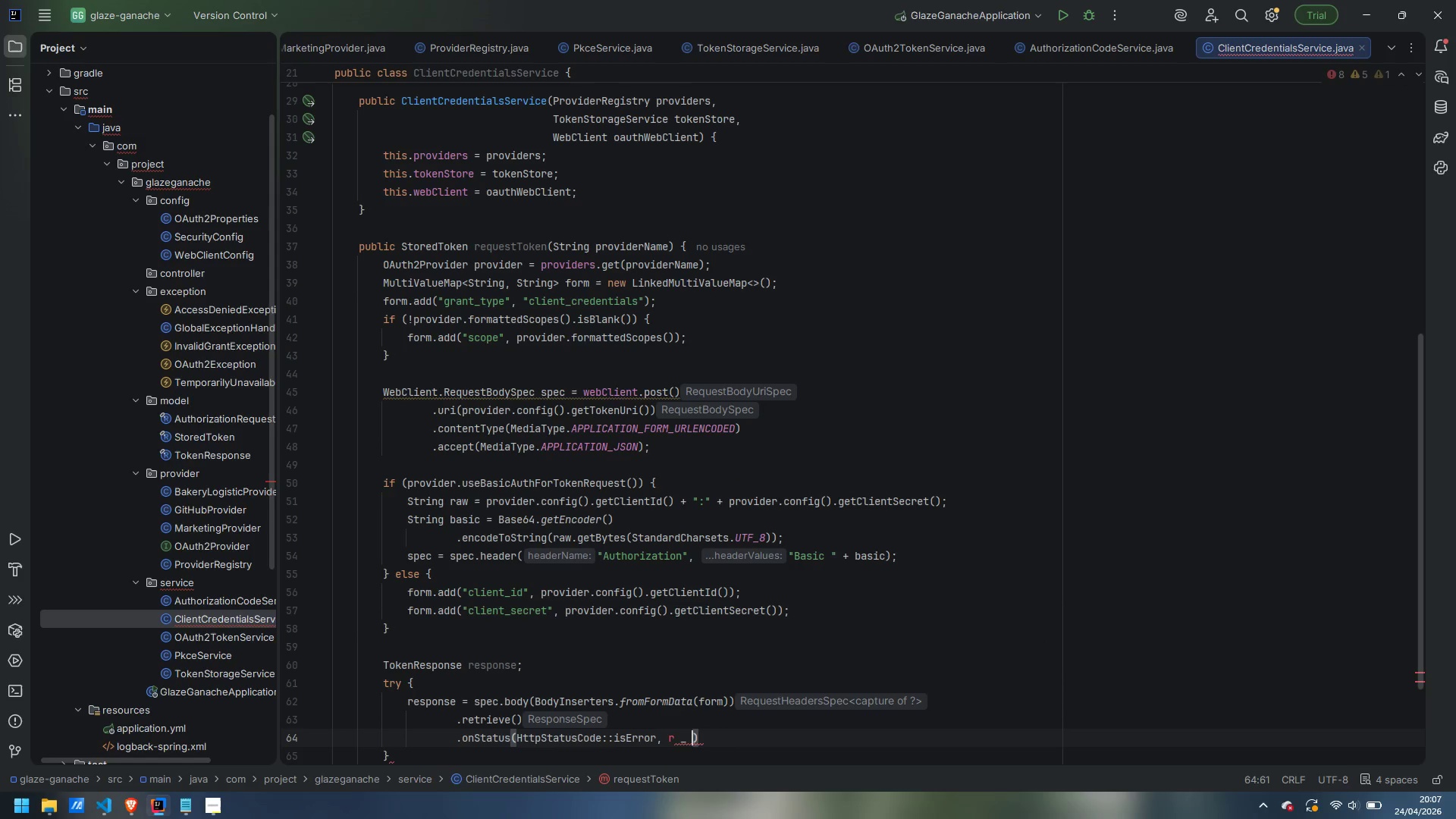 
key(Control+Backspace)
 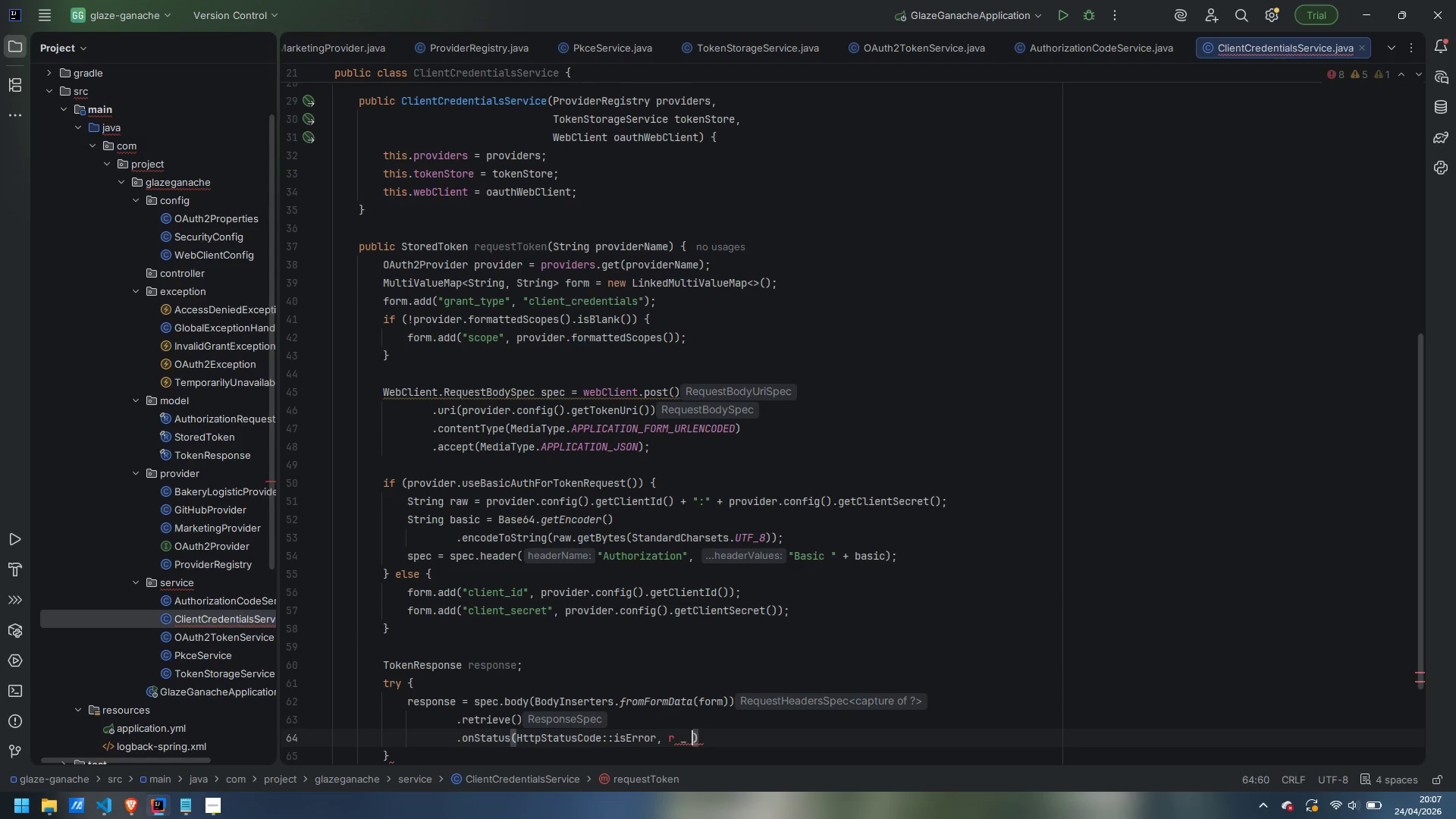 
key(Control+Backspace)
 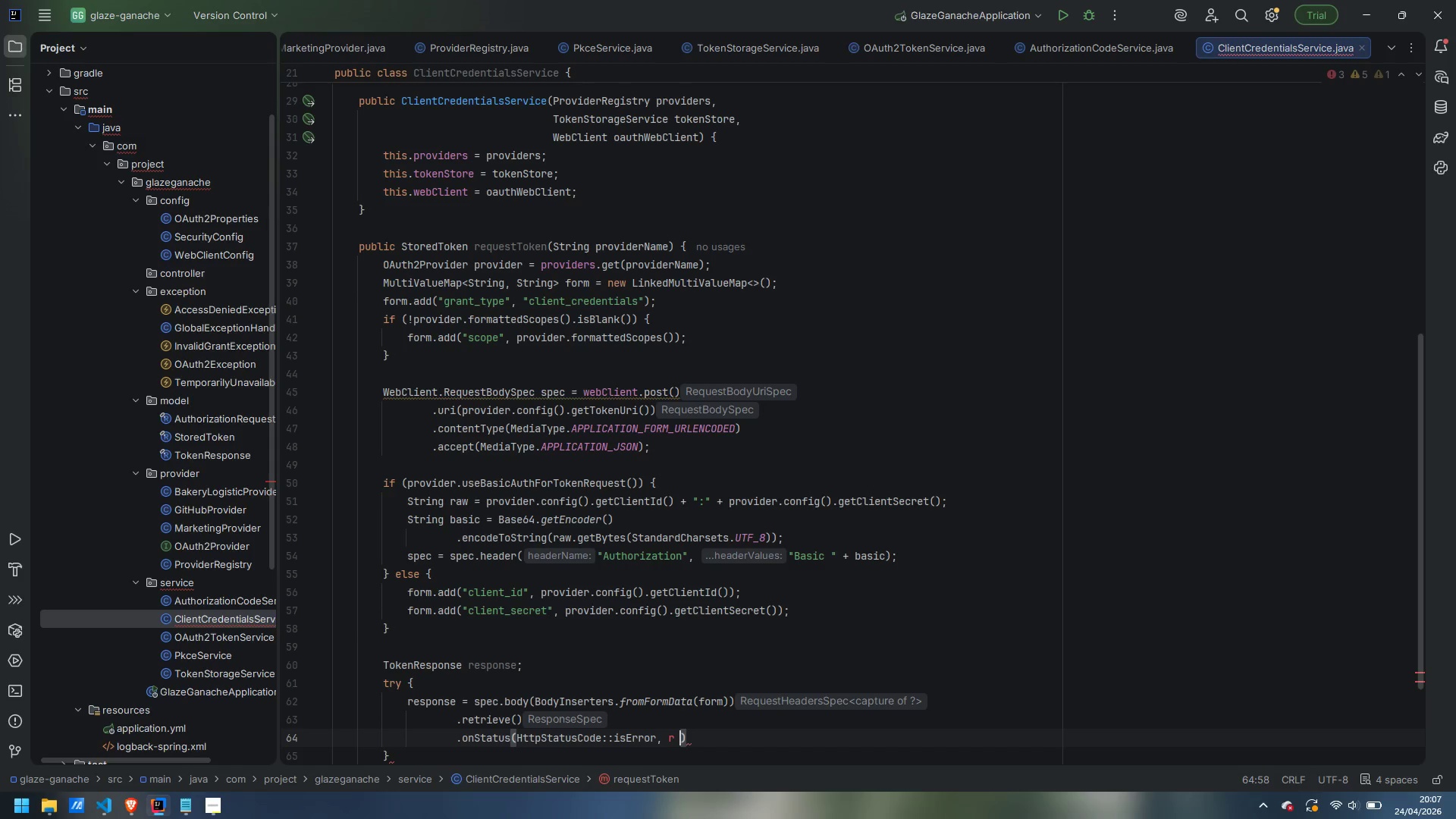 
type(-> r.bodyToMono()
 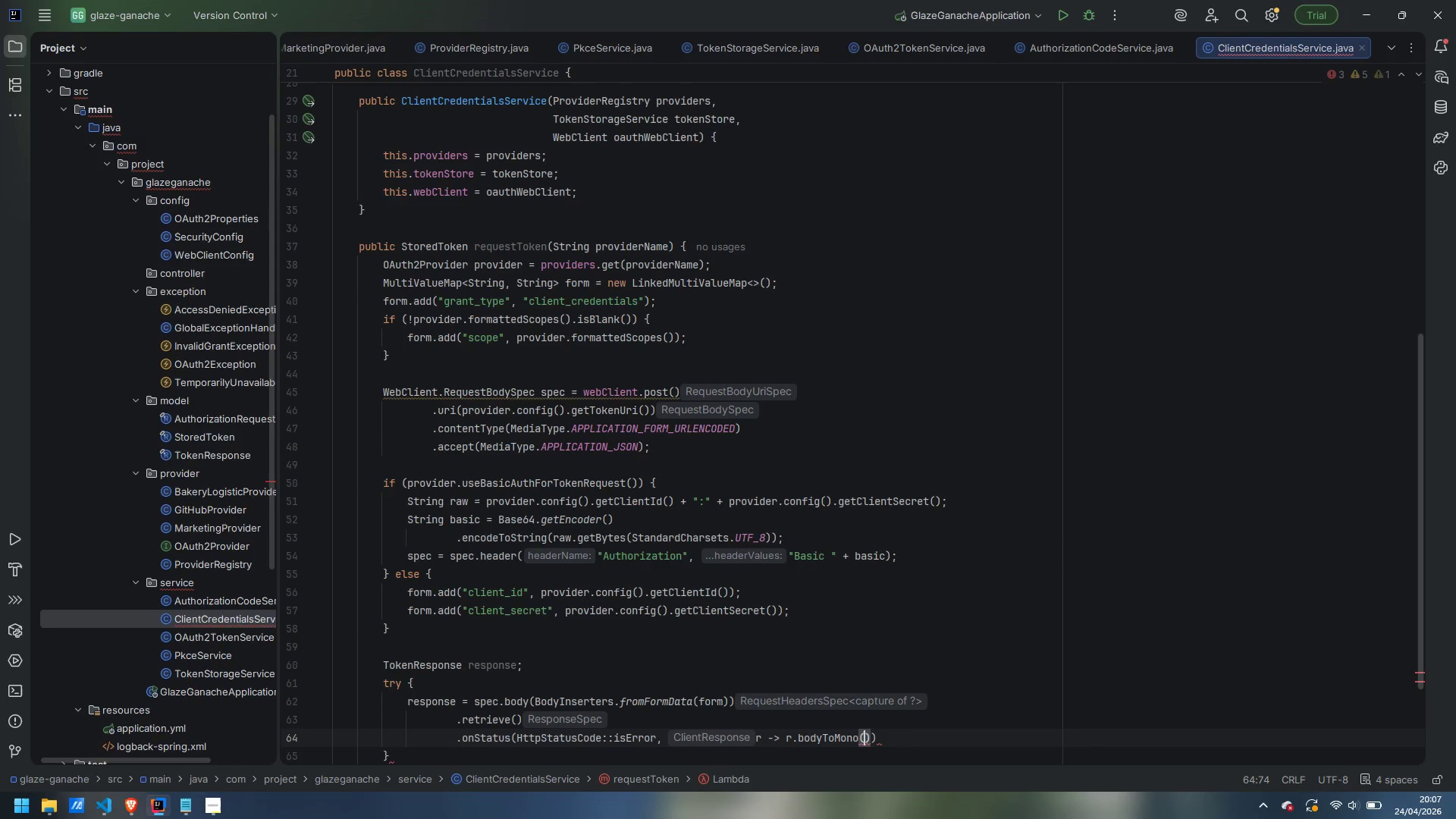 
wait(8.83)
 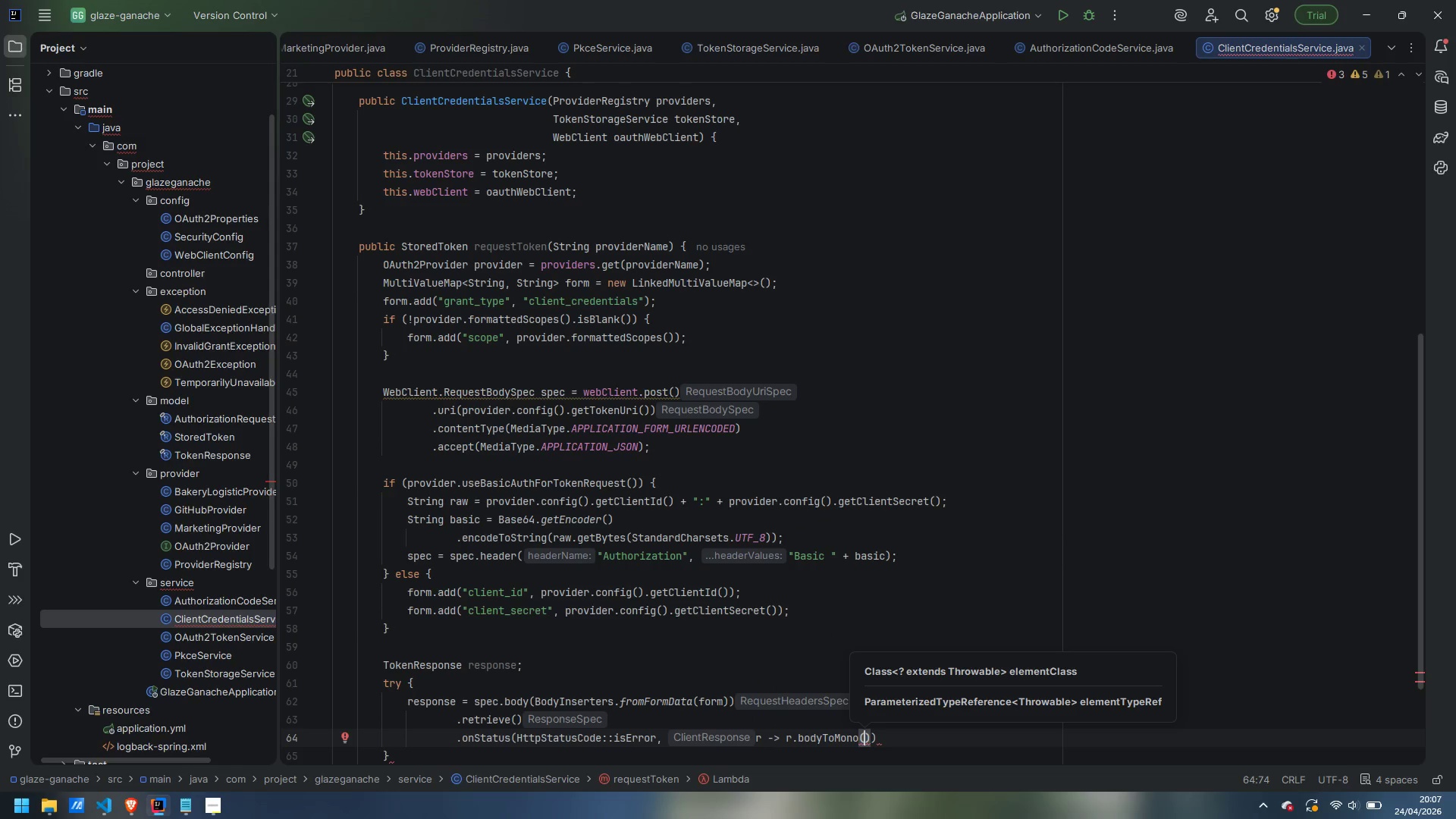 
type(String )
key(Backspace)
type(.class)
 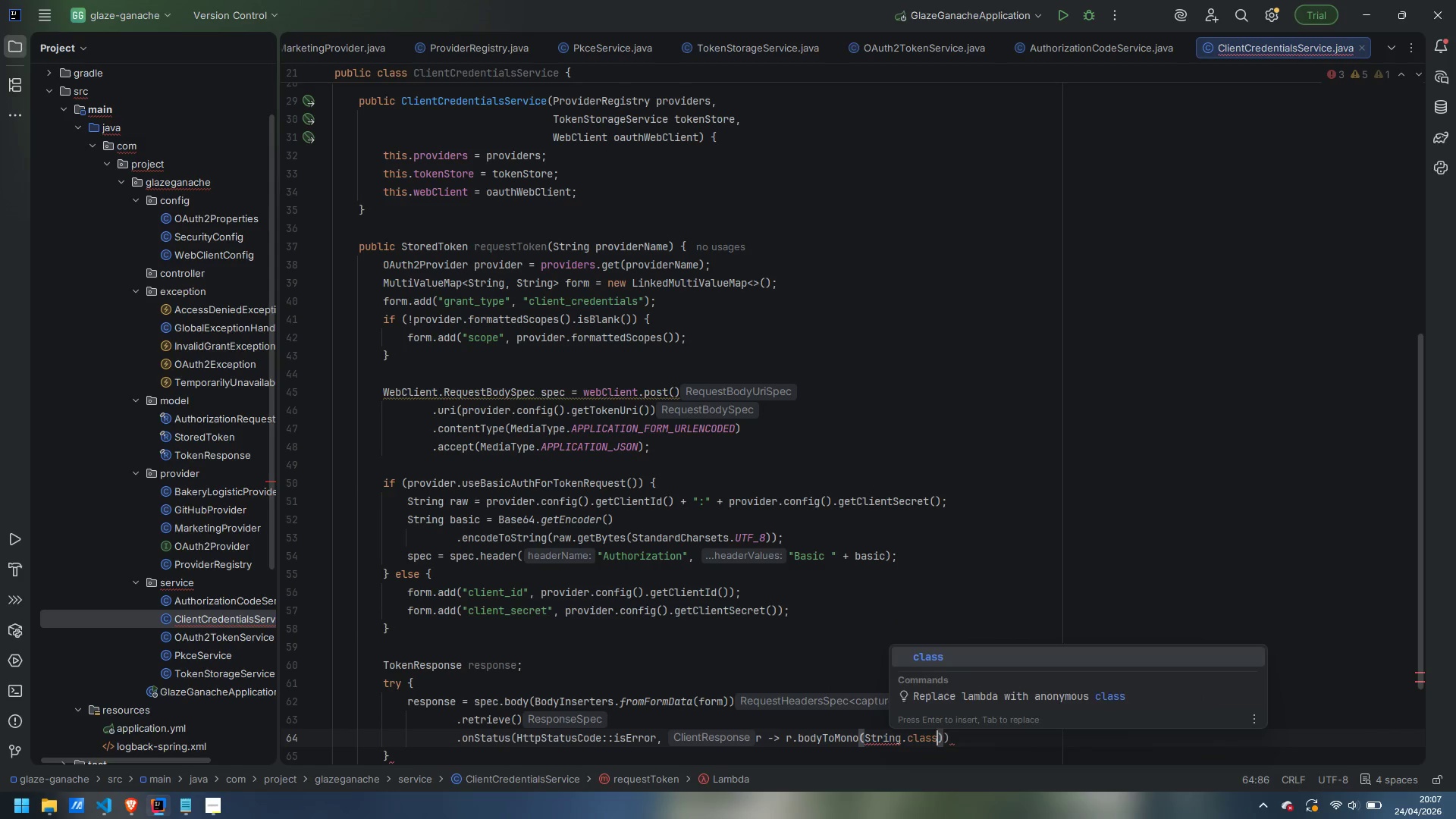 
key(ArrowRight)
 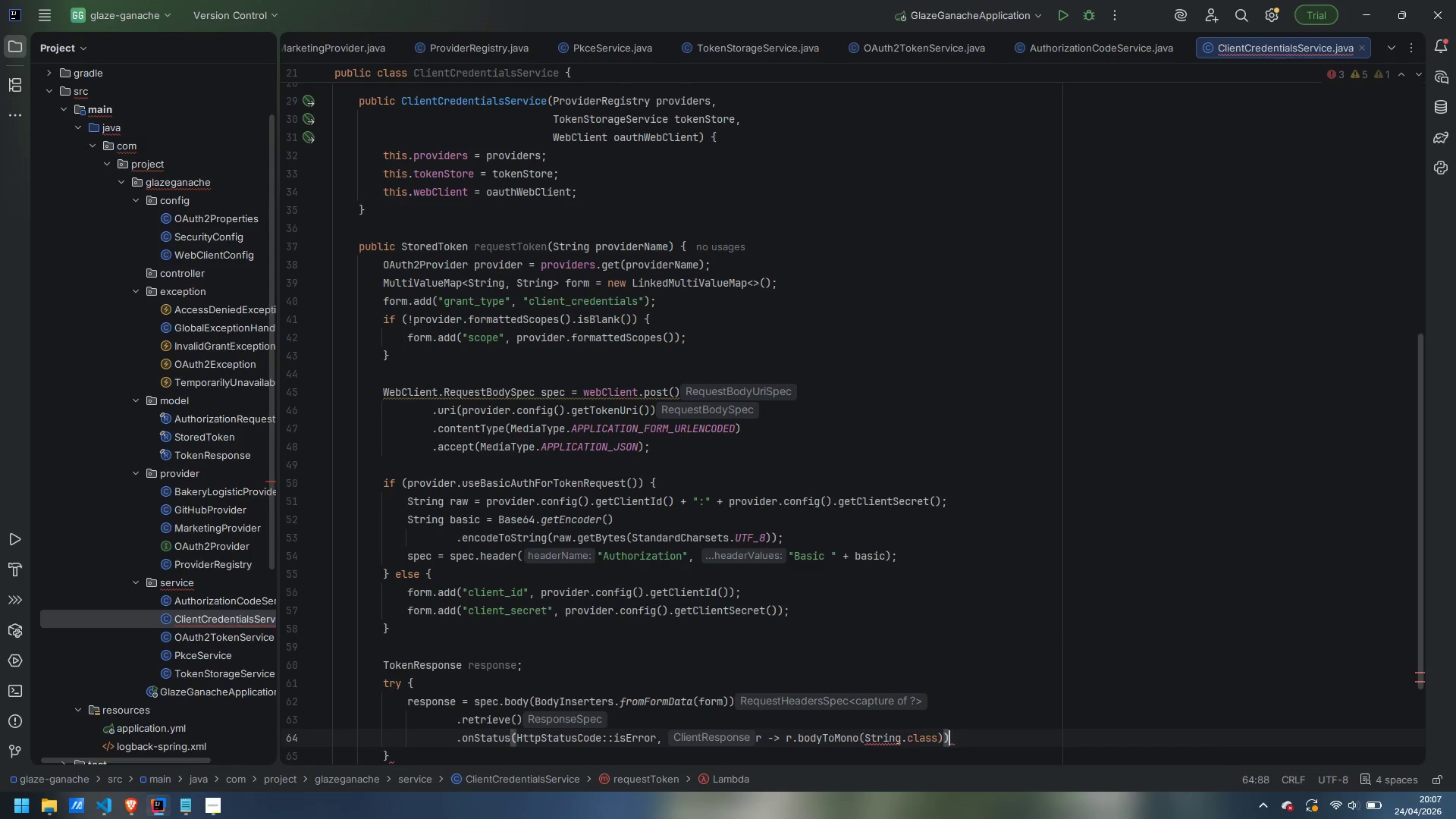 
key(ArrowRight)
 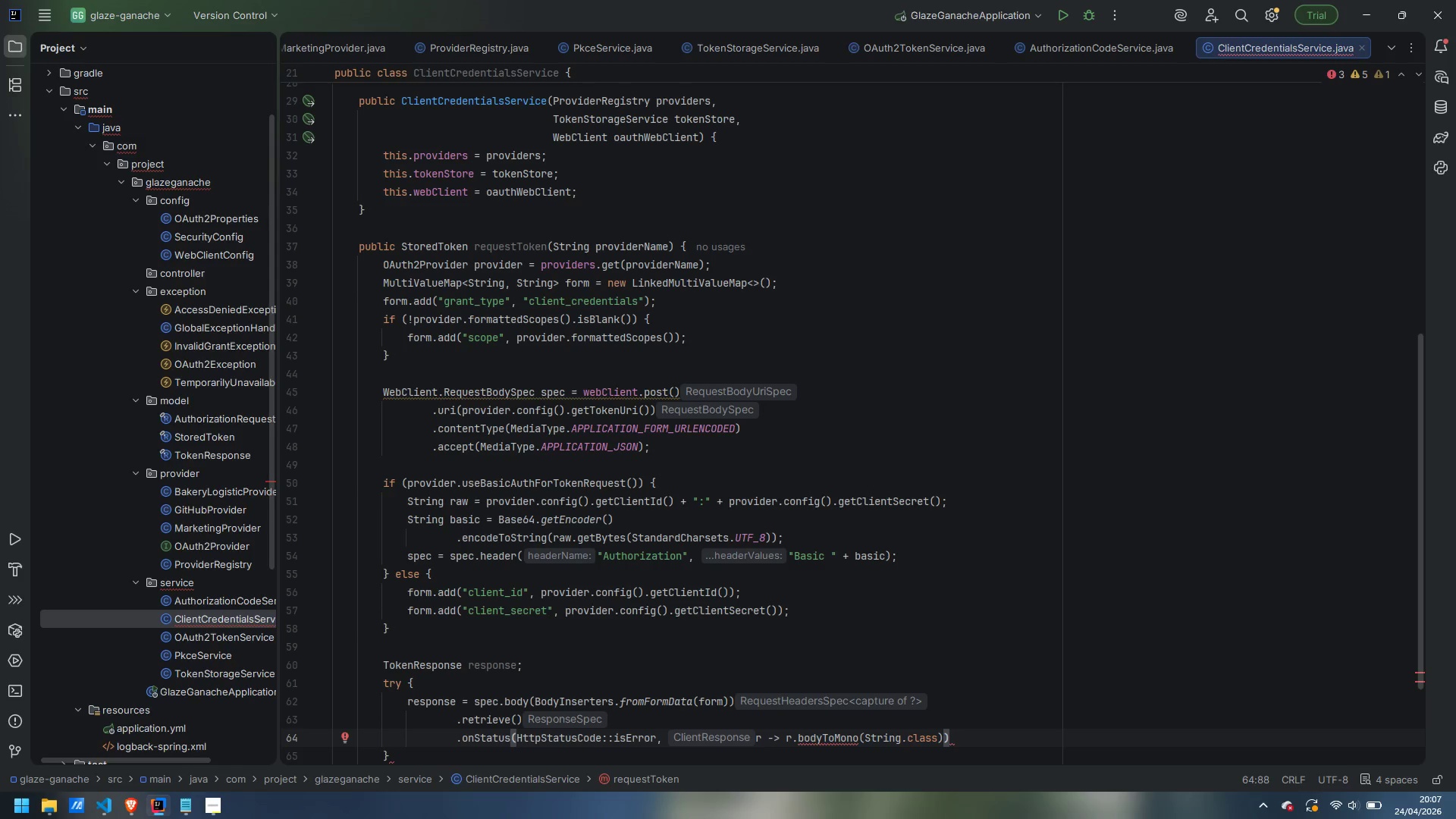 
key(Enter)
 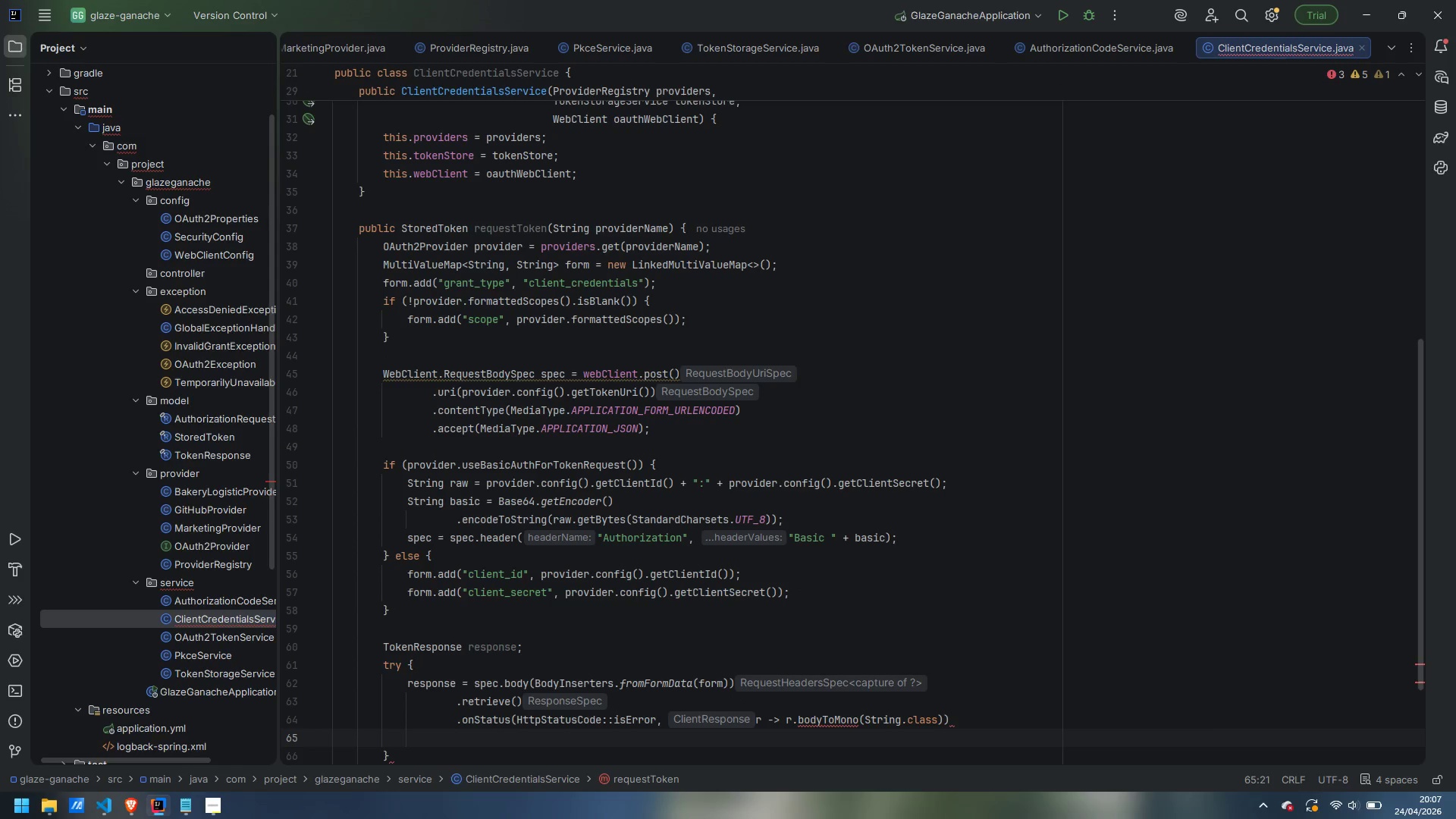 
key(Control+Z)
 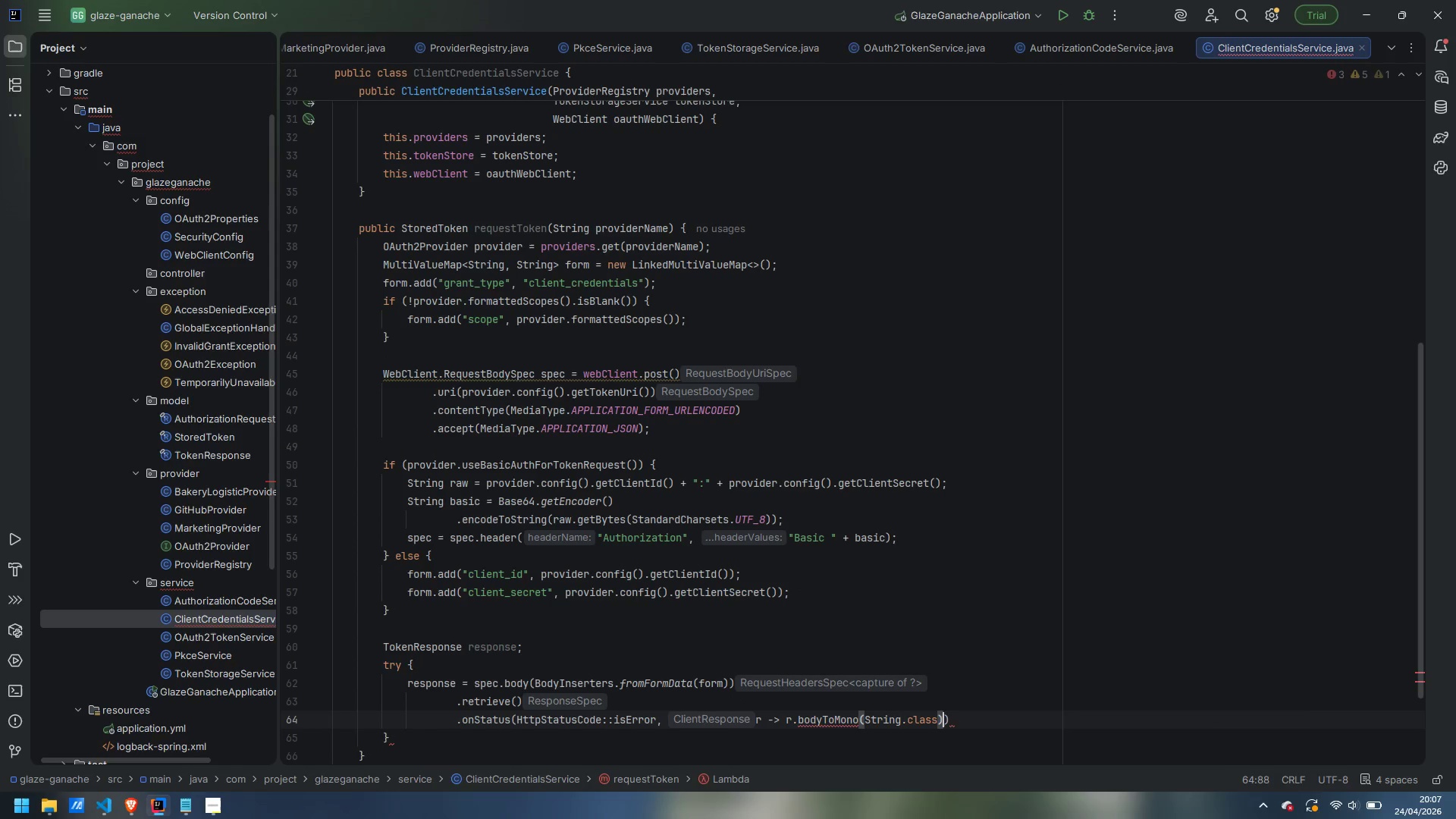 
key(ArrowLeft)
 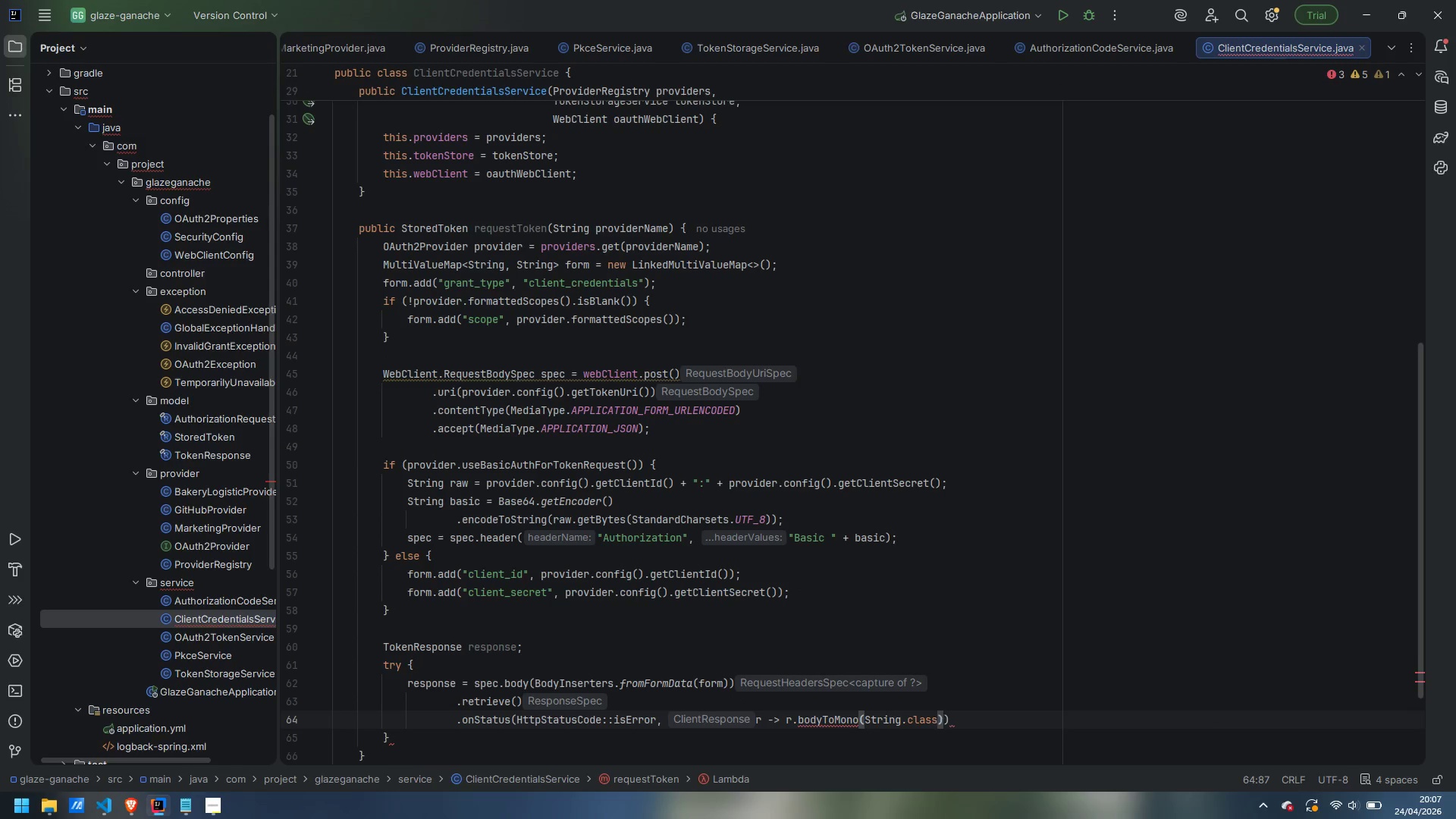 
key(Enter)
 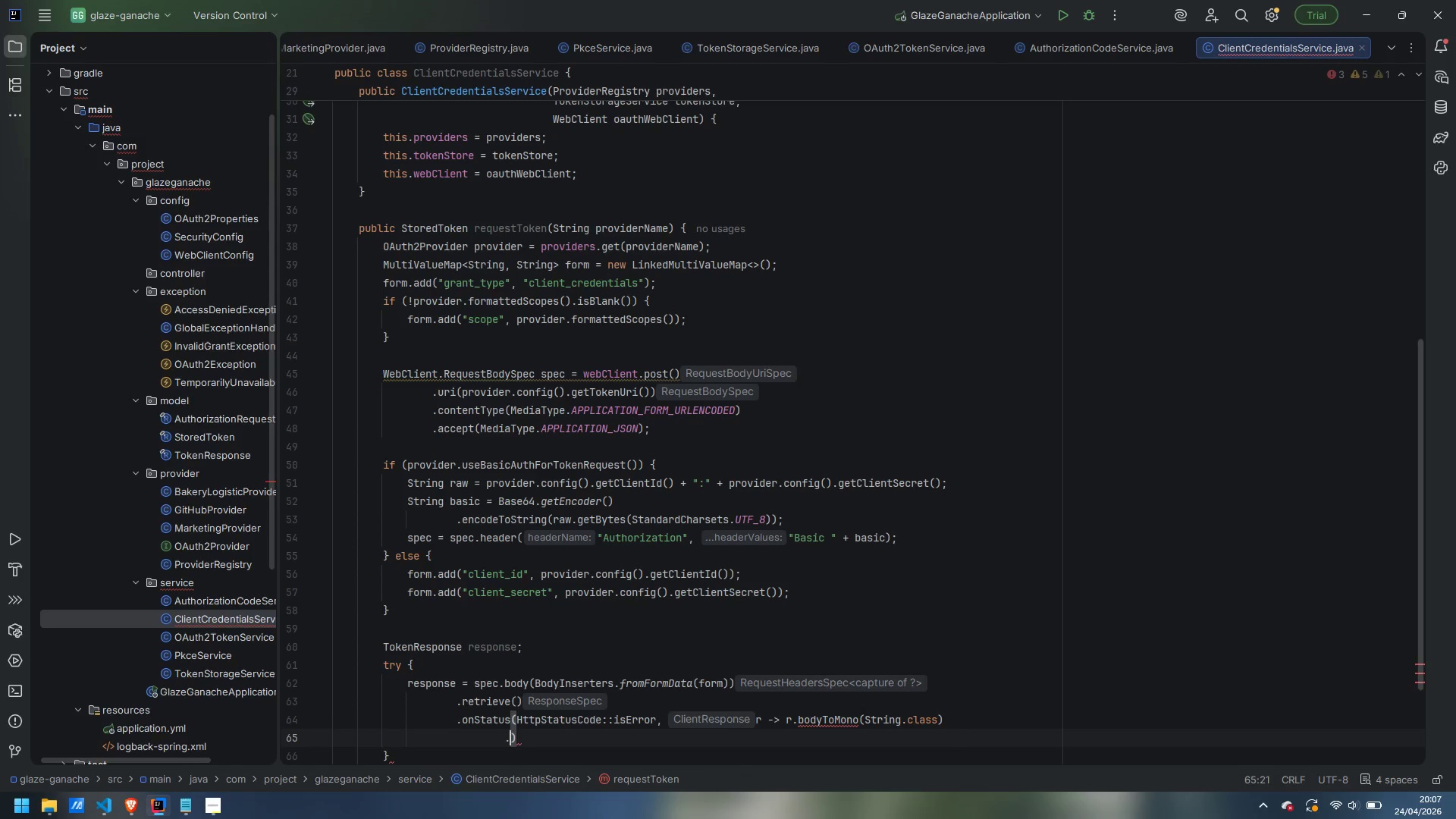 
type(.)
key(Escape)
type(defaultIfEmpty)
 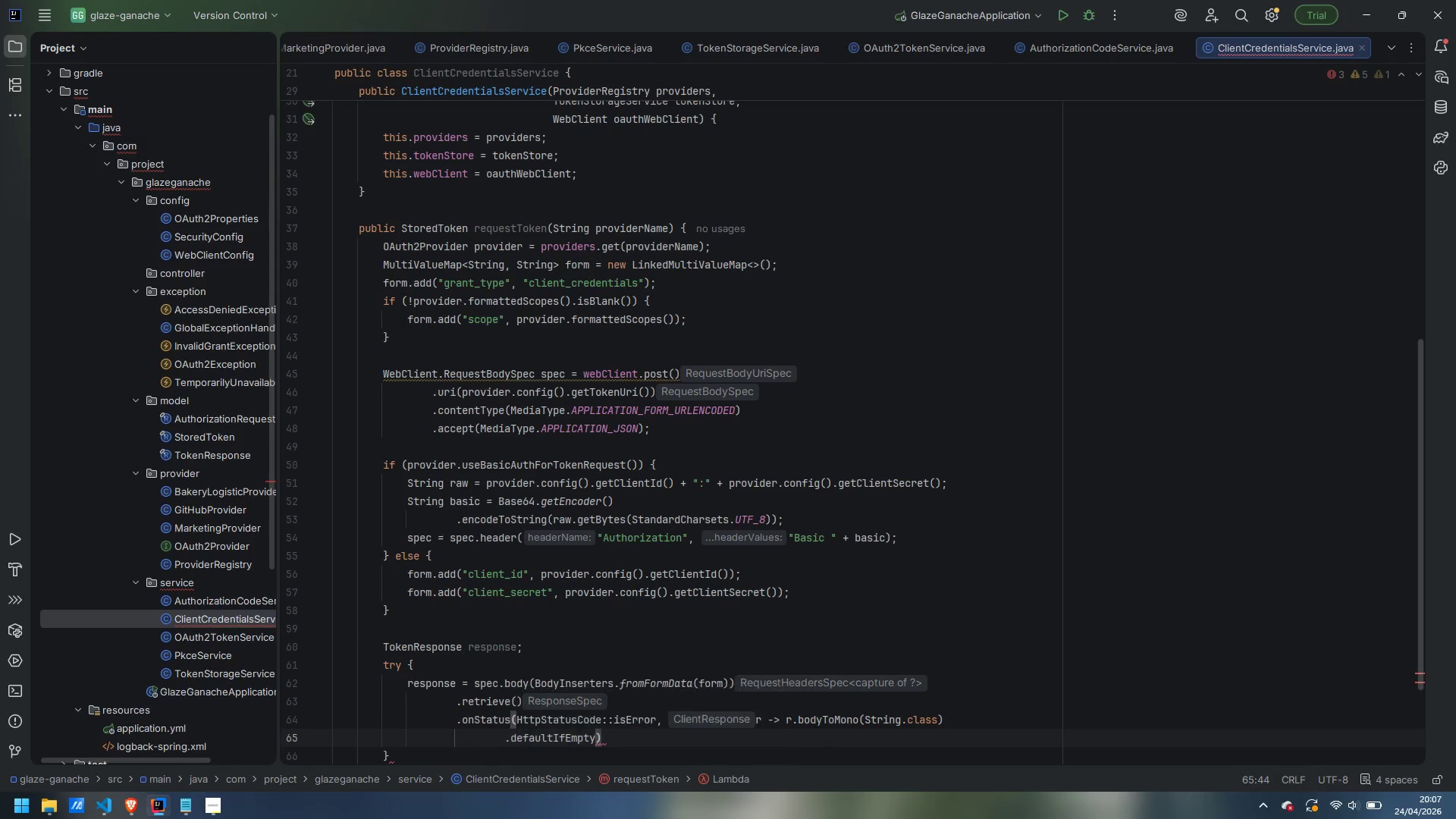 
key(Enter)
 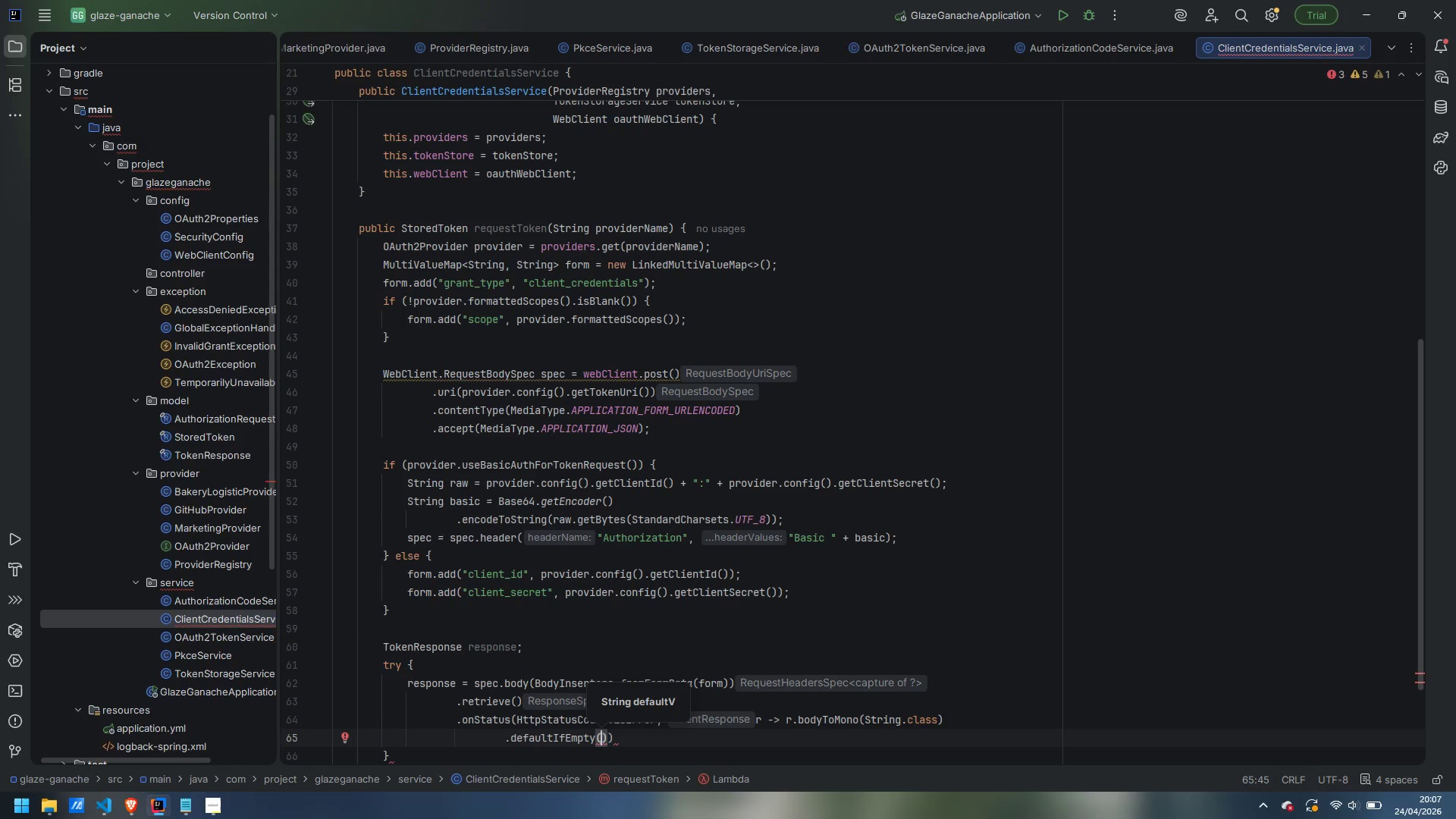 
key(Shift+Quote)
 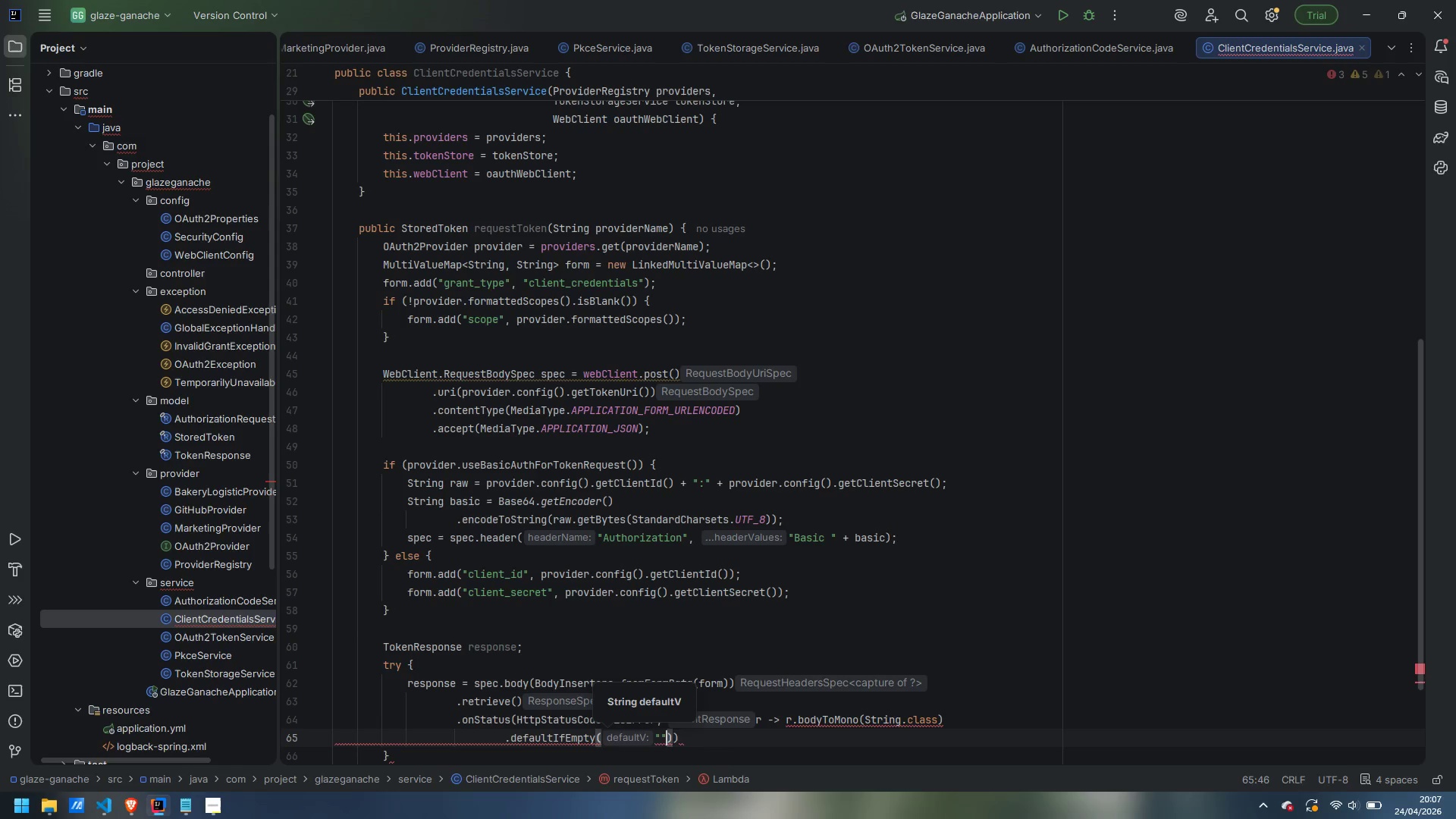 
key(ArrowRight)
 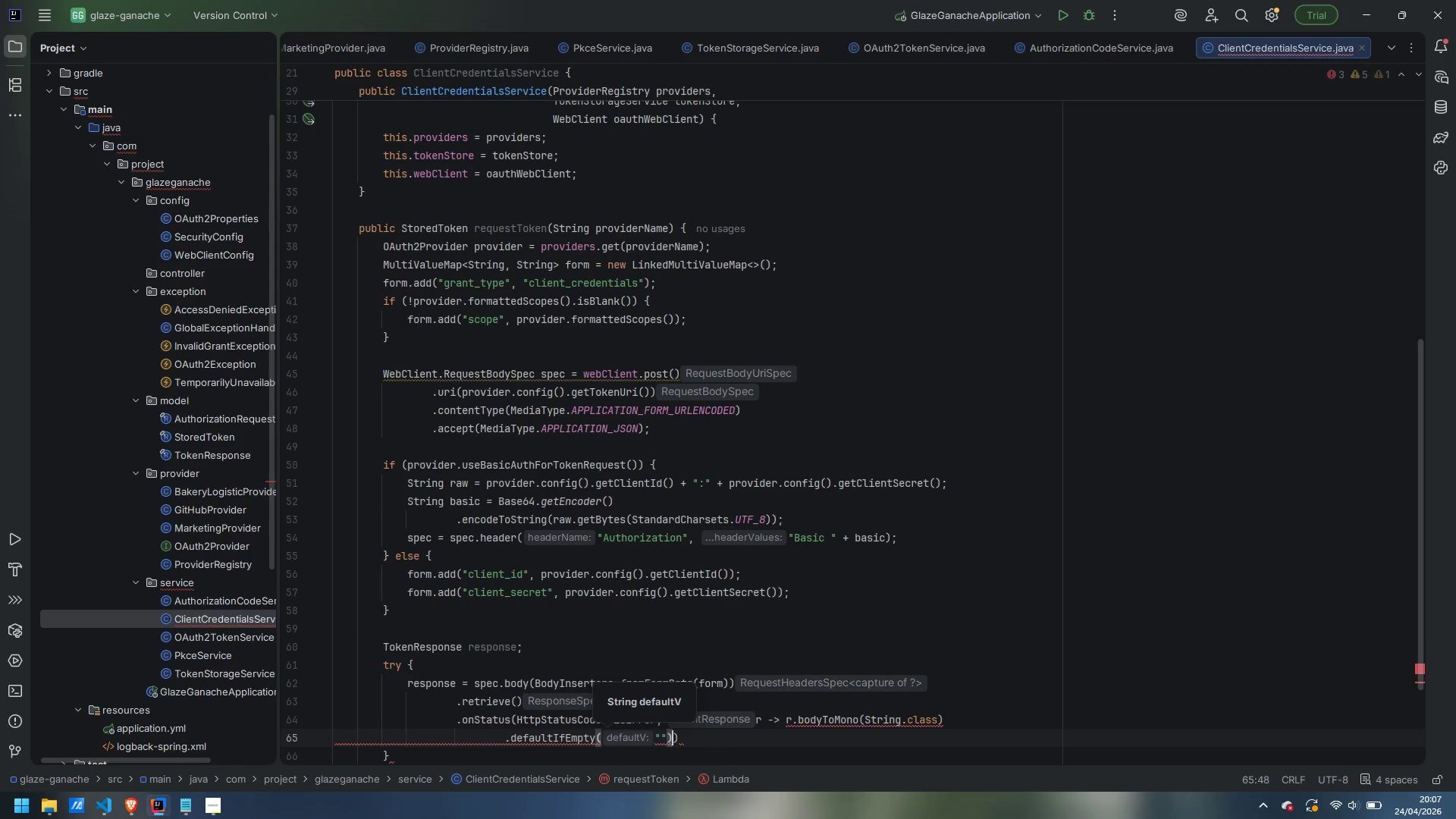 
key(ArrowRight)
 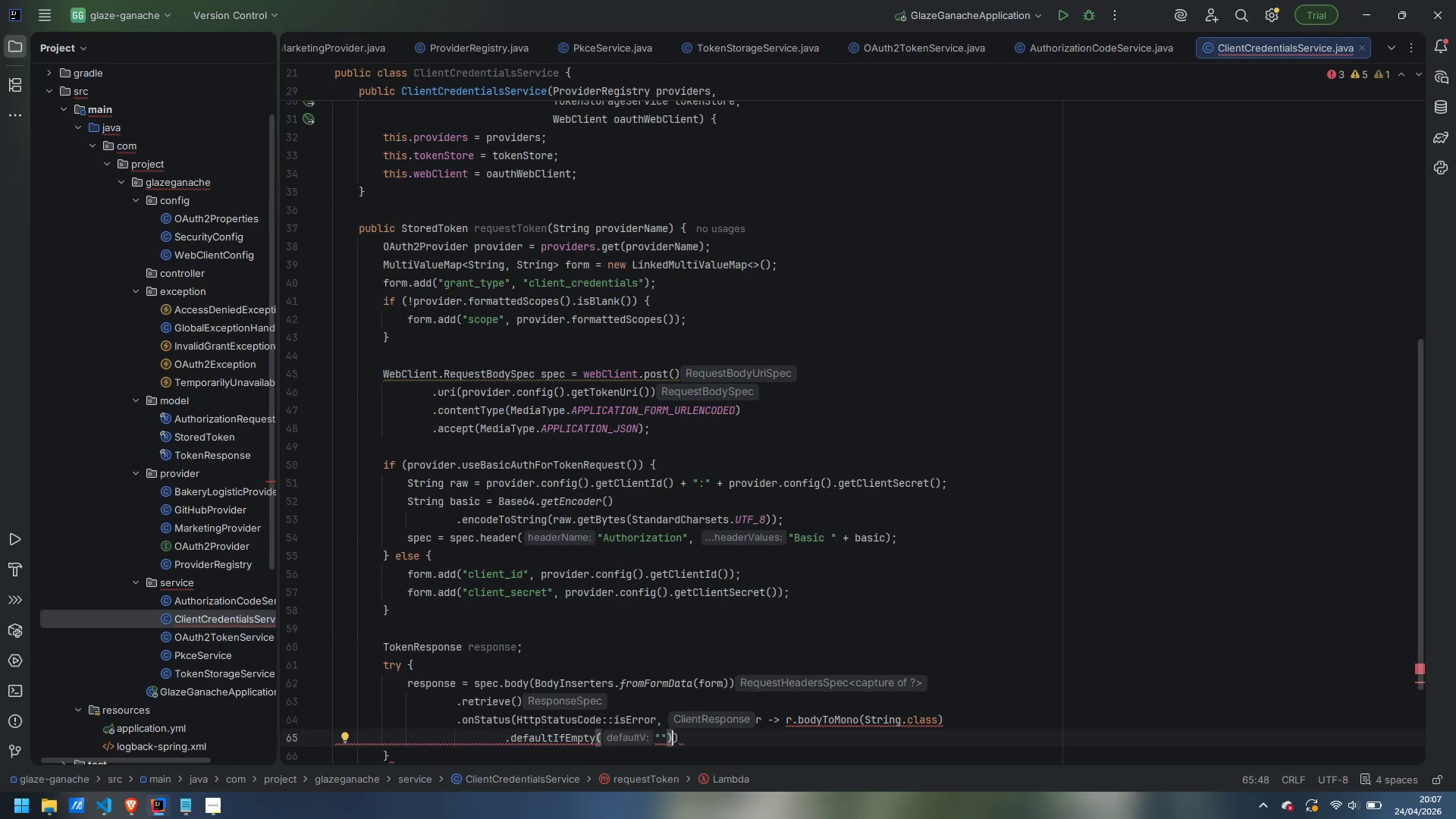 
wait(21.7)
 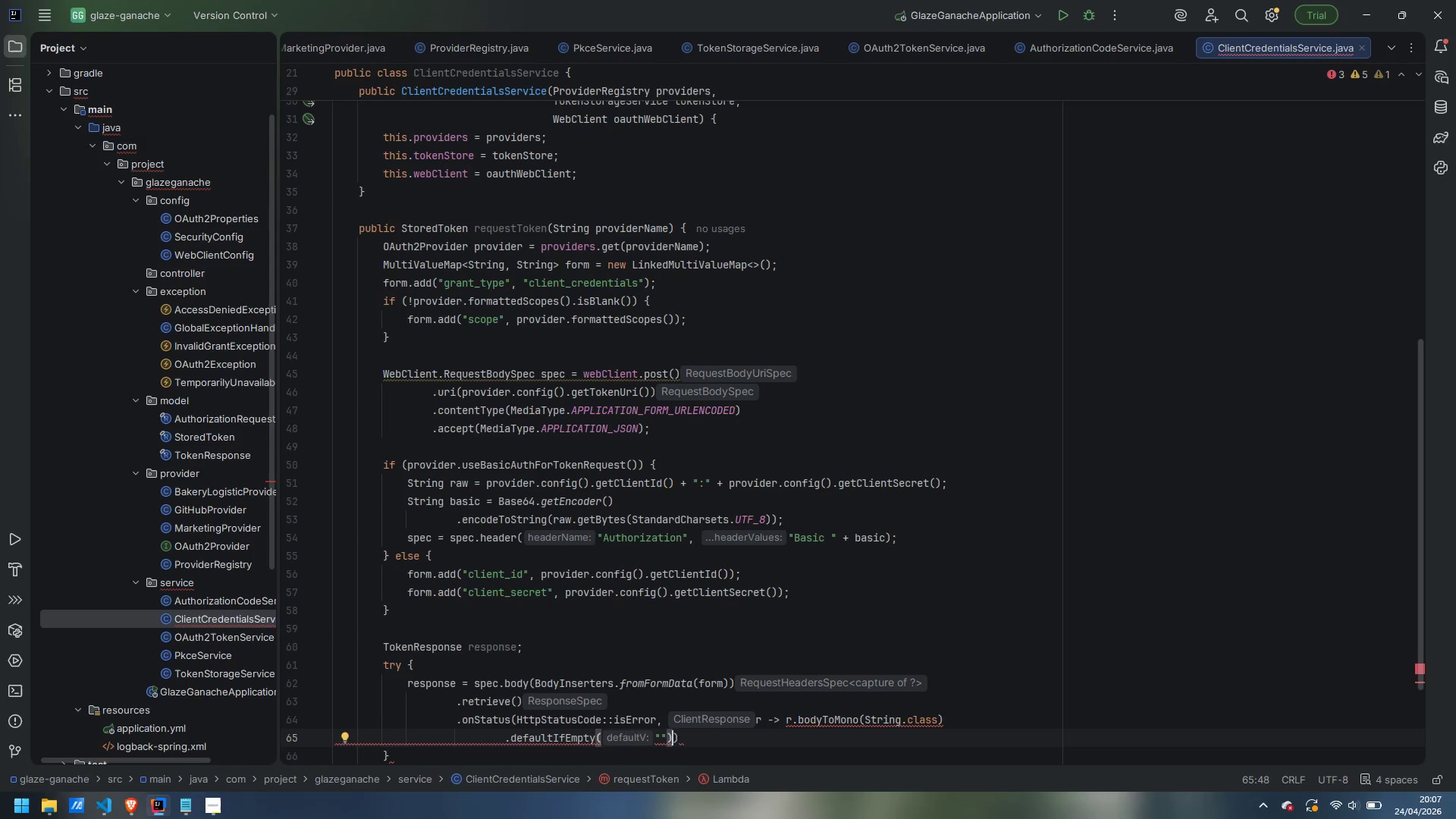 
key(Enter)
 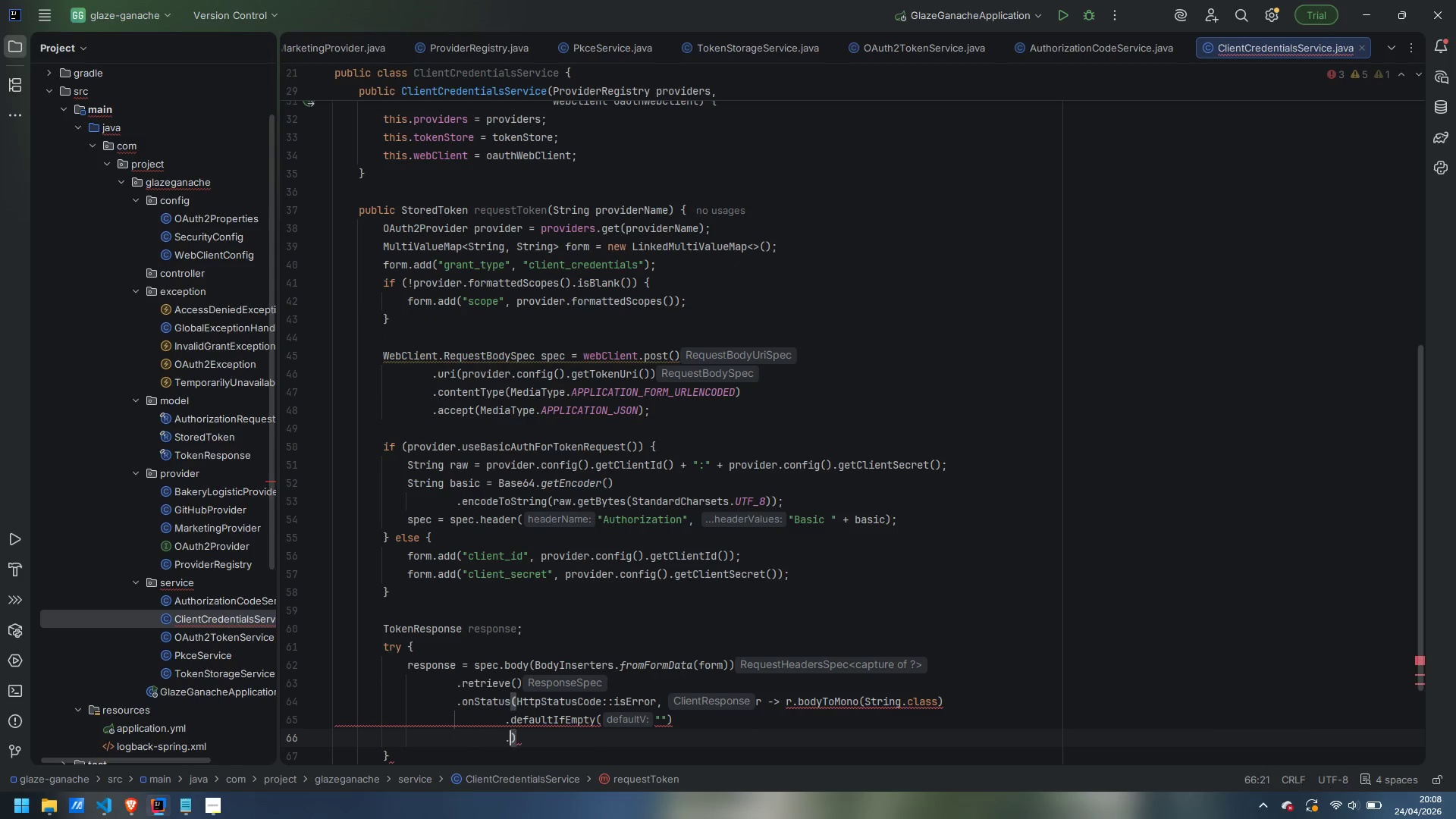 
type(.map(body -> translate)
 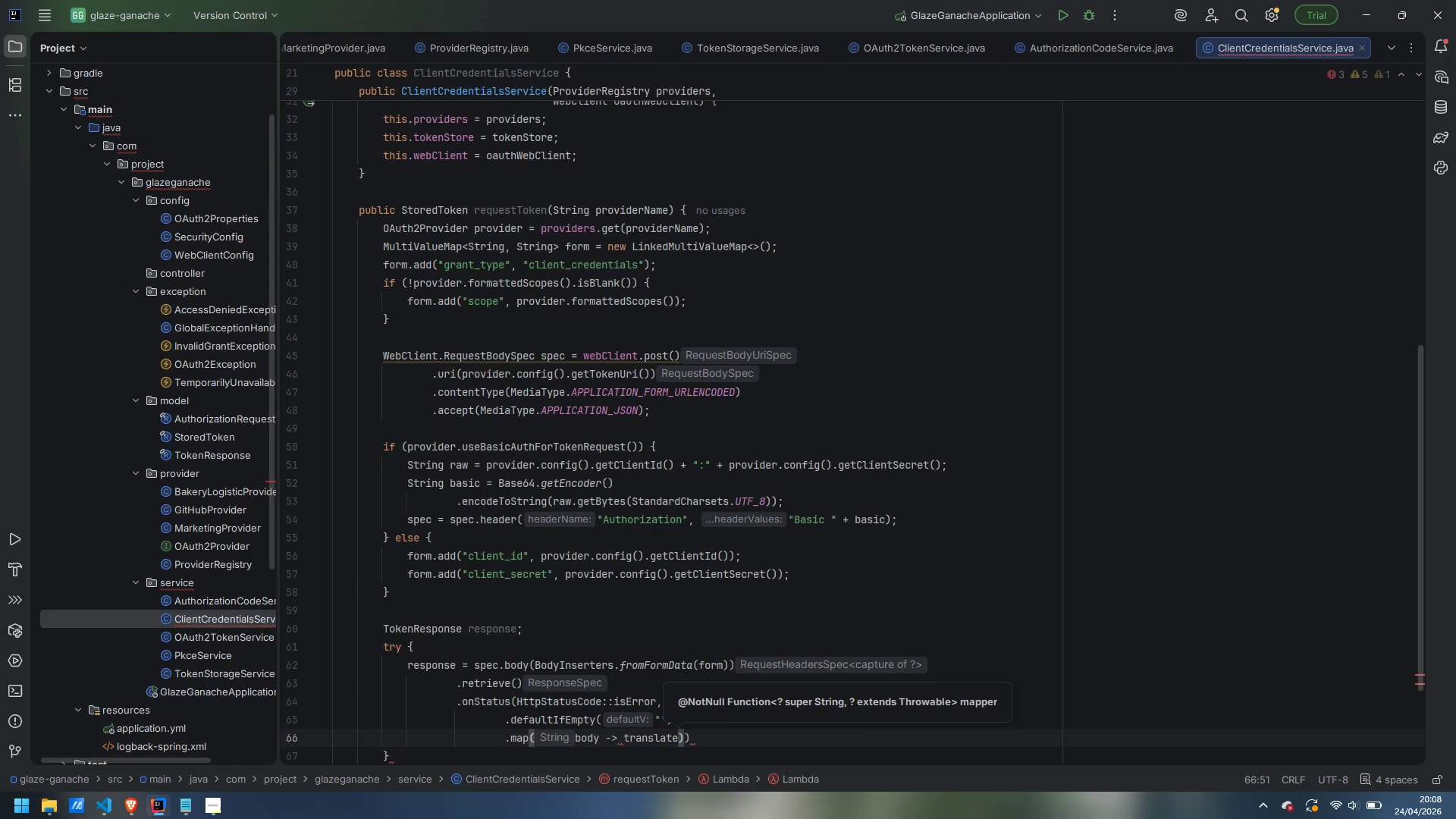 
hold_key(key=ShiftLeft, duration=0.84)
 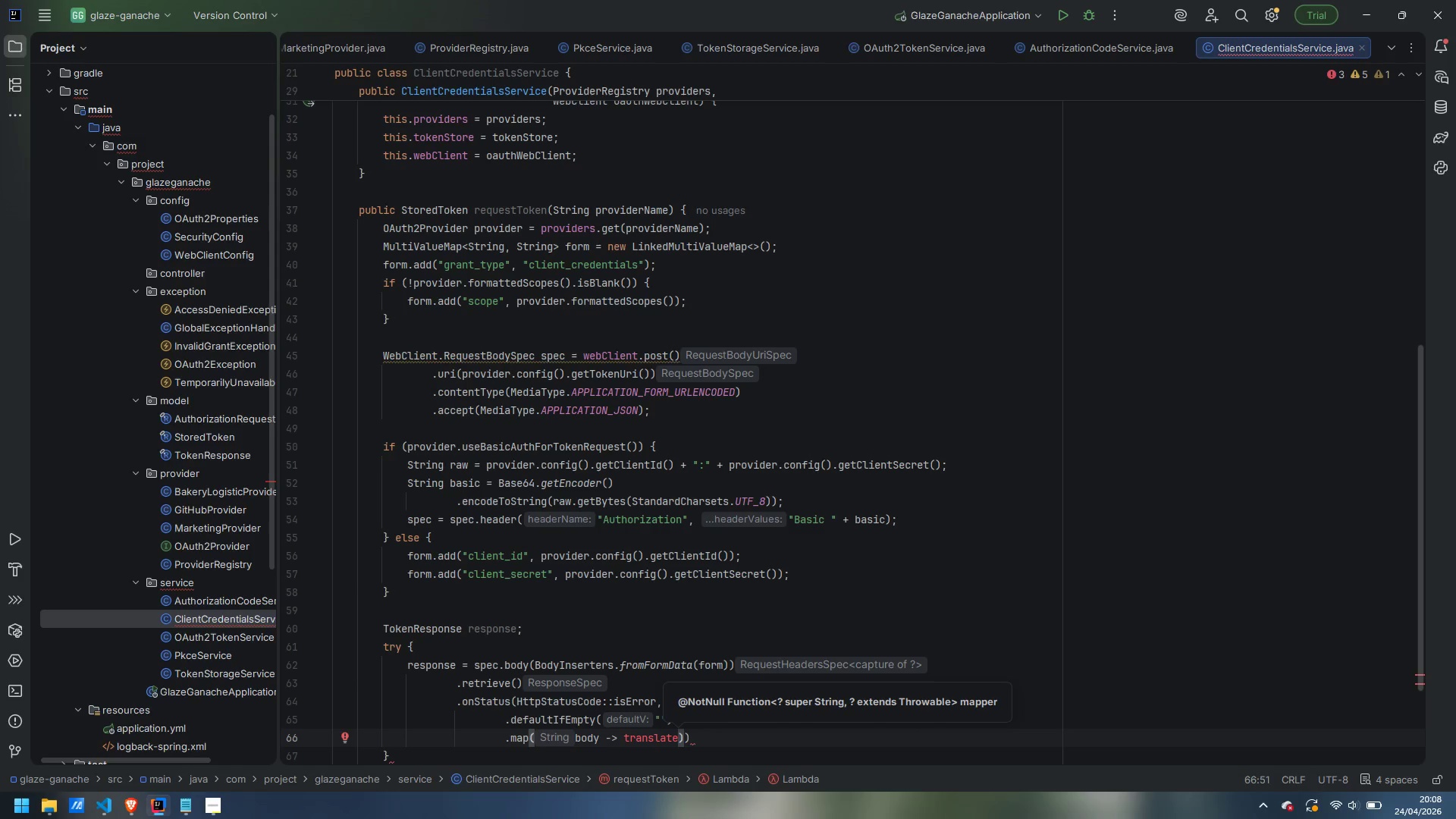 
key(Control+ControlLeft)
 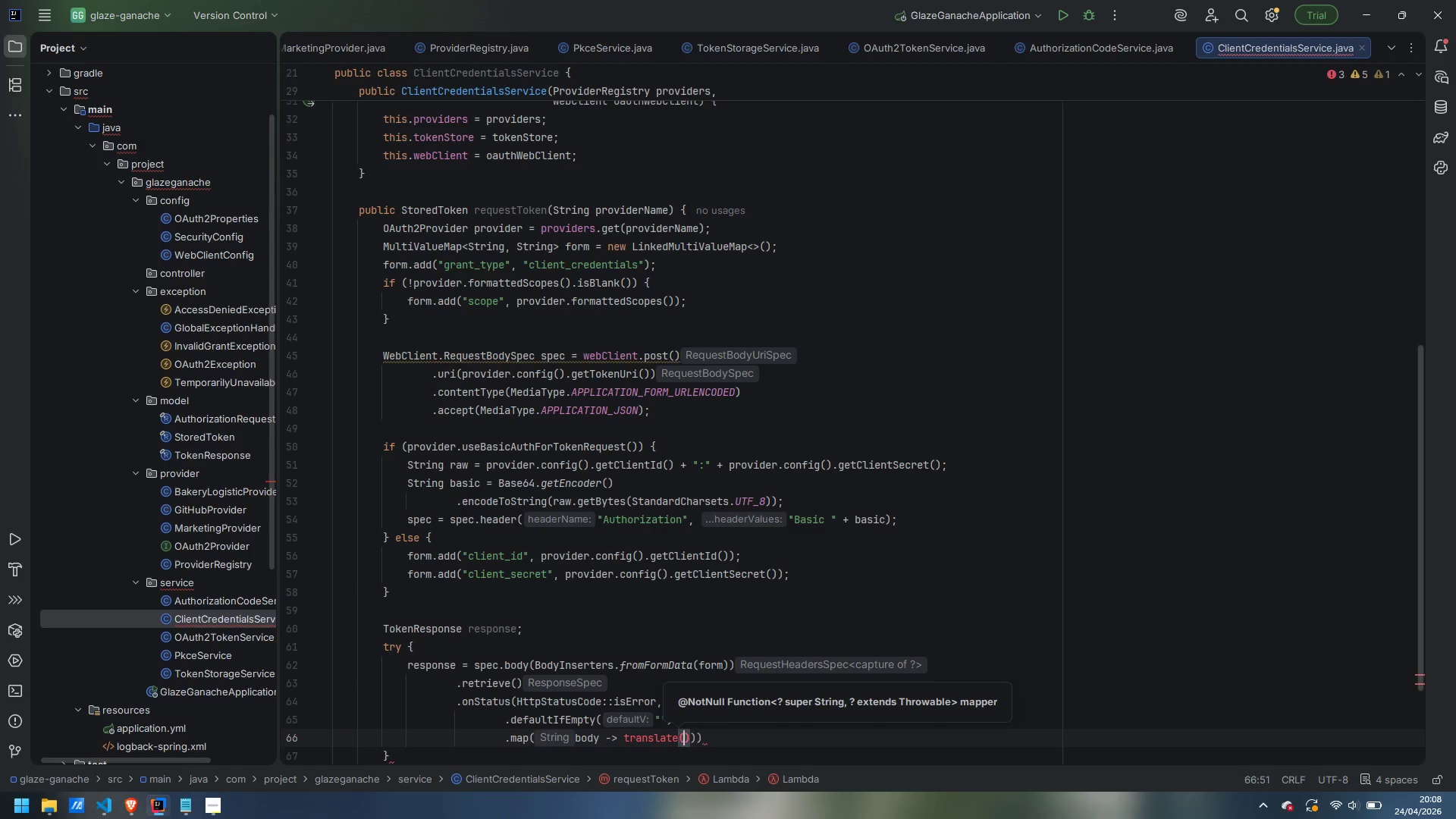 
type((r.state)
key(Backspace)
type(usCode(), npdu)
 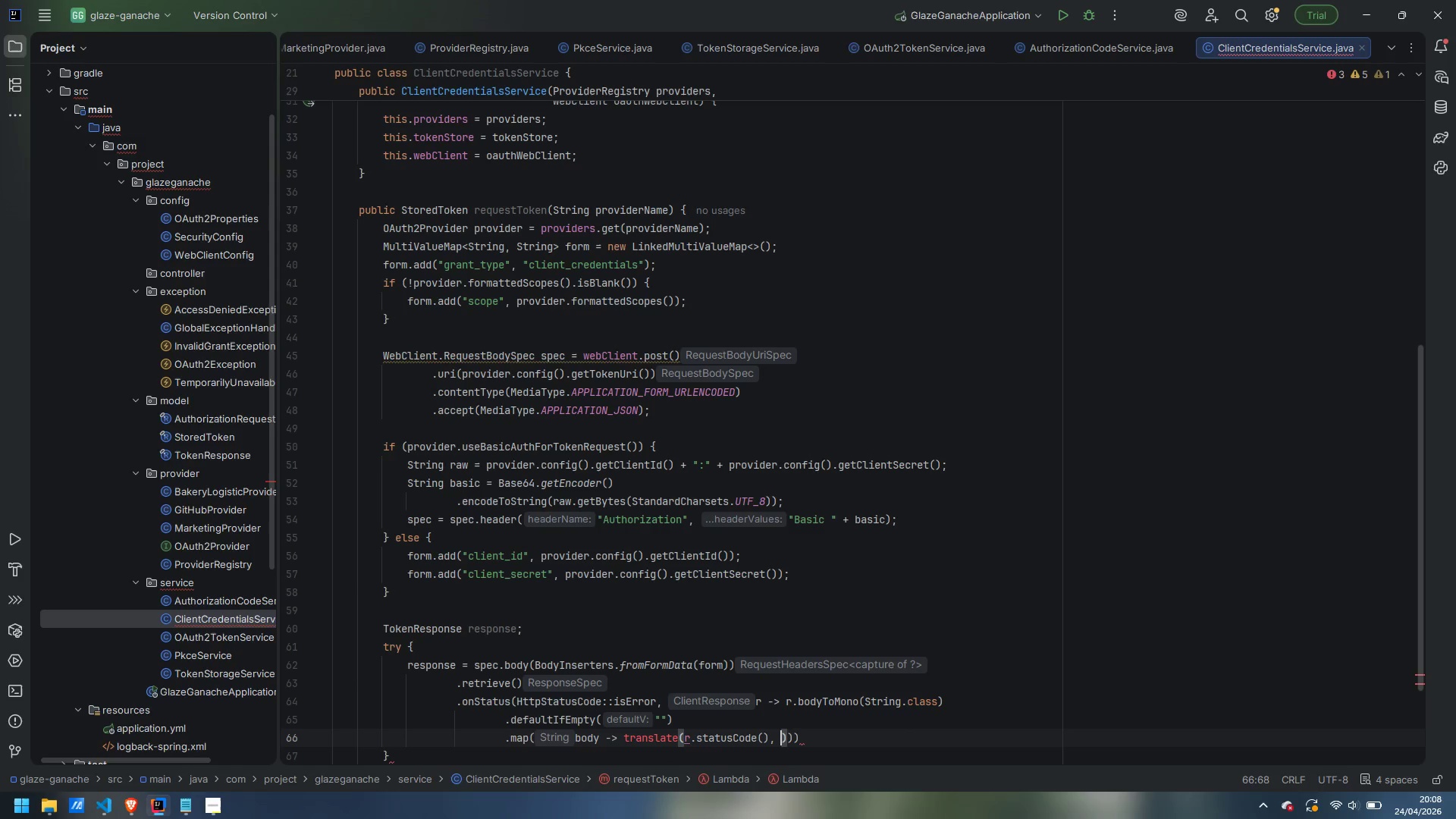 
 